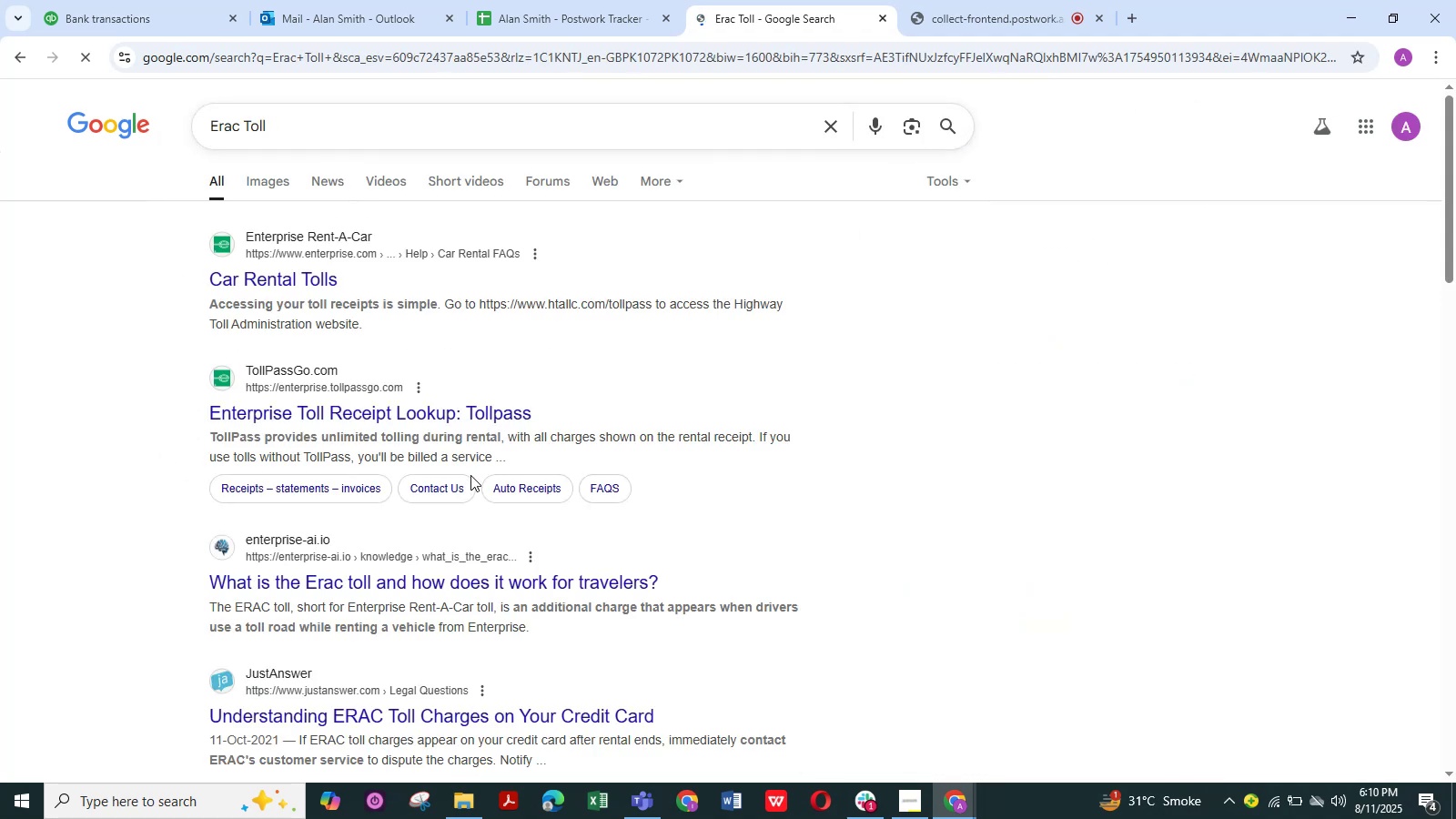 
left_click([955, 129])
 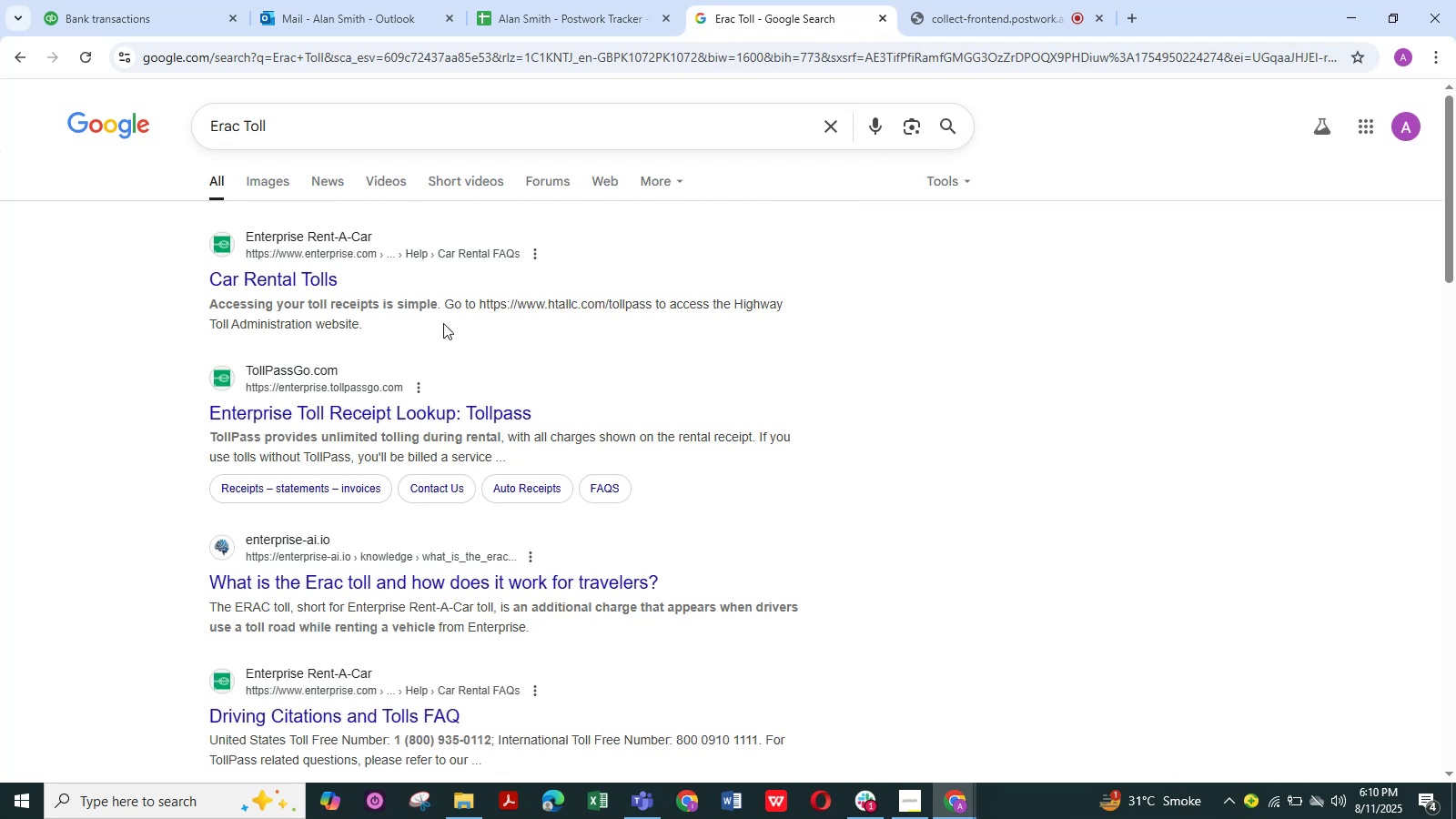 
scroll: coordinate [330, 313], scroll_direction: down, amount: 1.0
 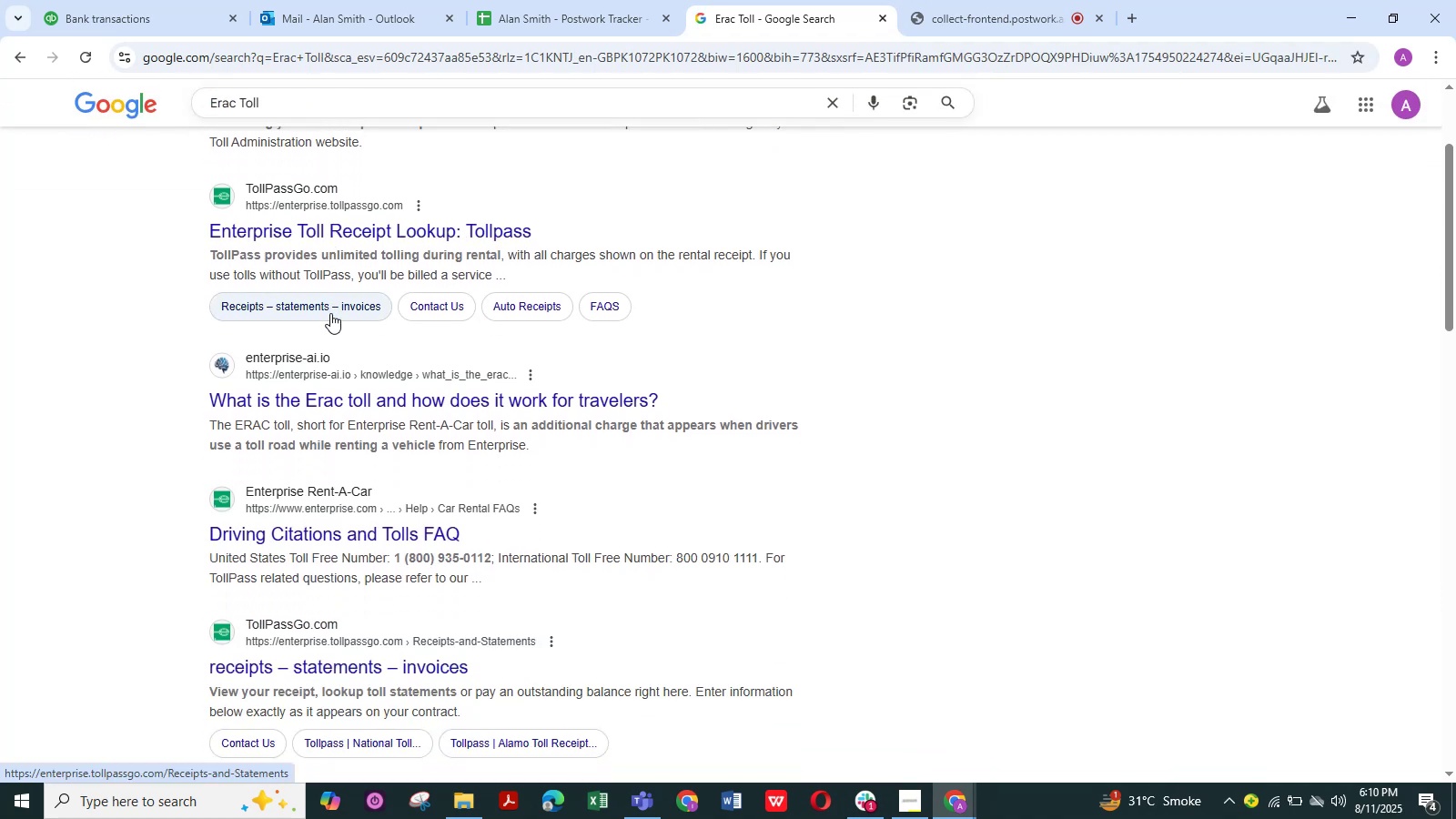 
scroll: coordinate [330, 313], scroll_direction: up, amount: 4.0
 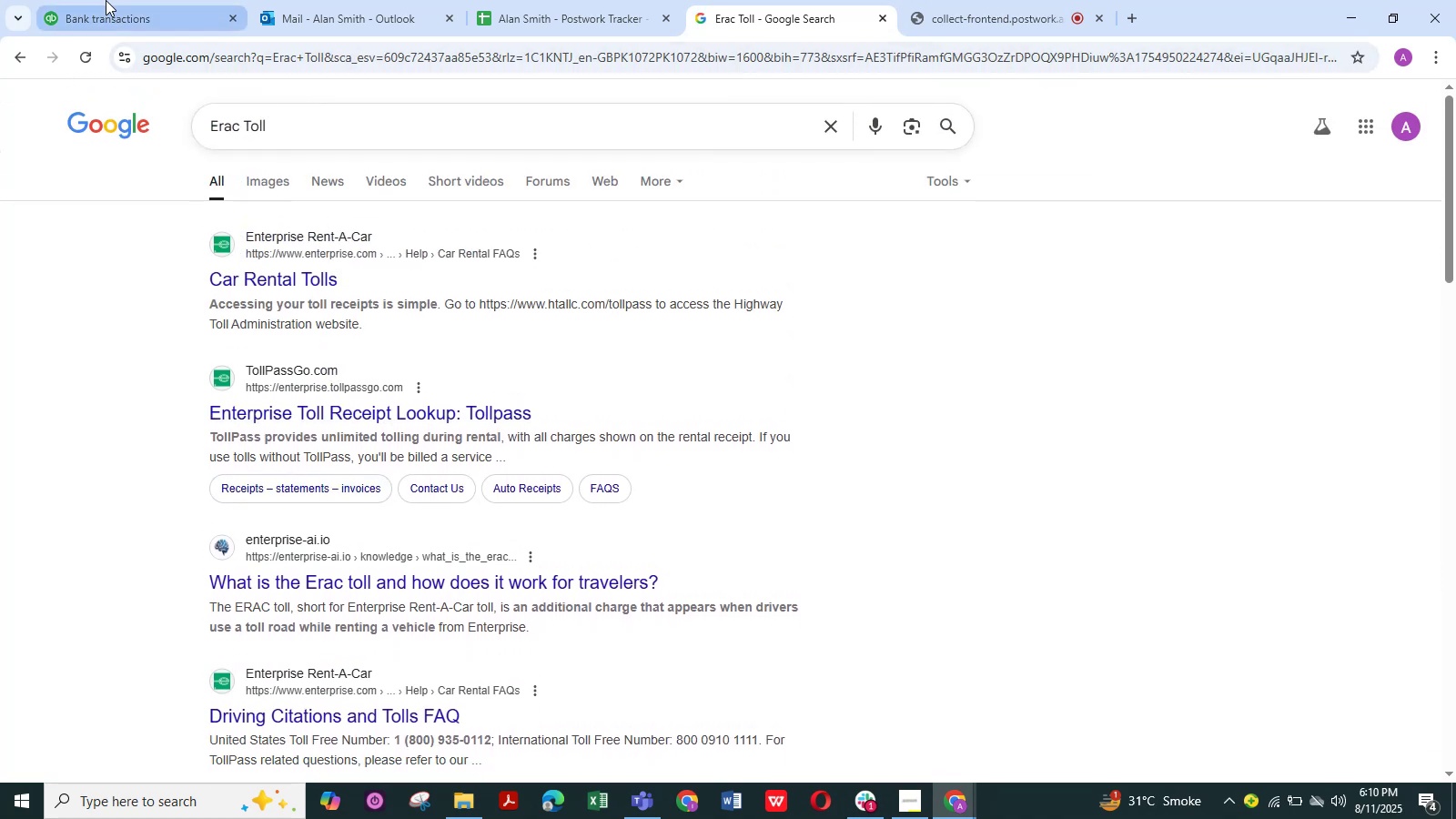 
left_click([105, 16])
 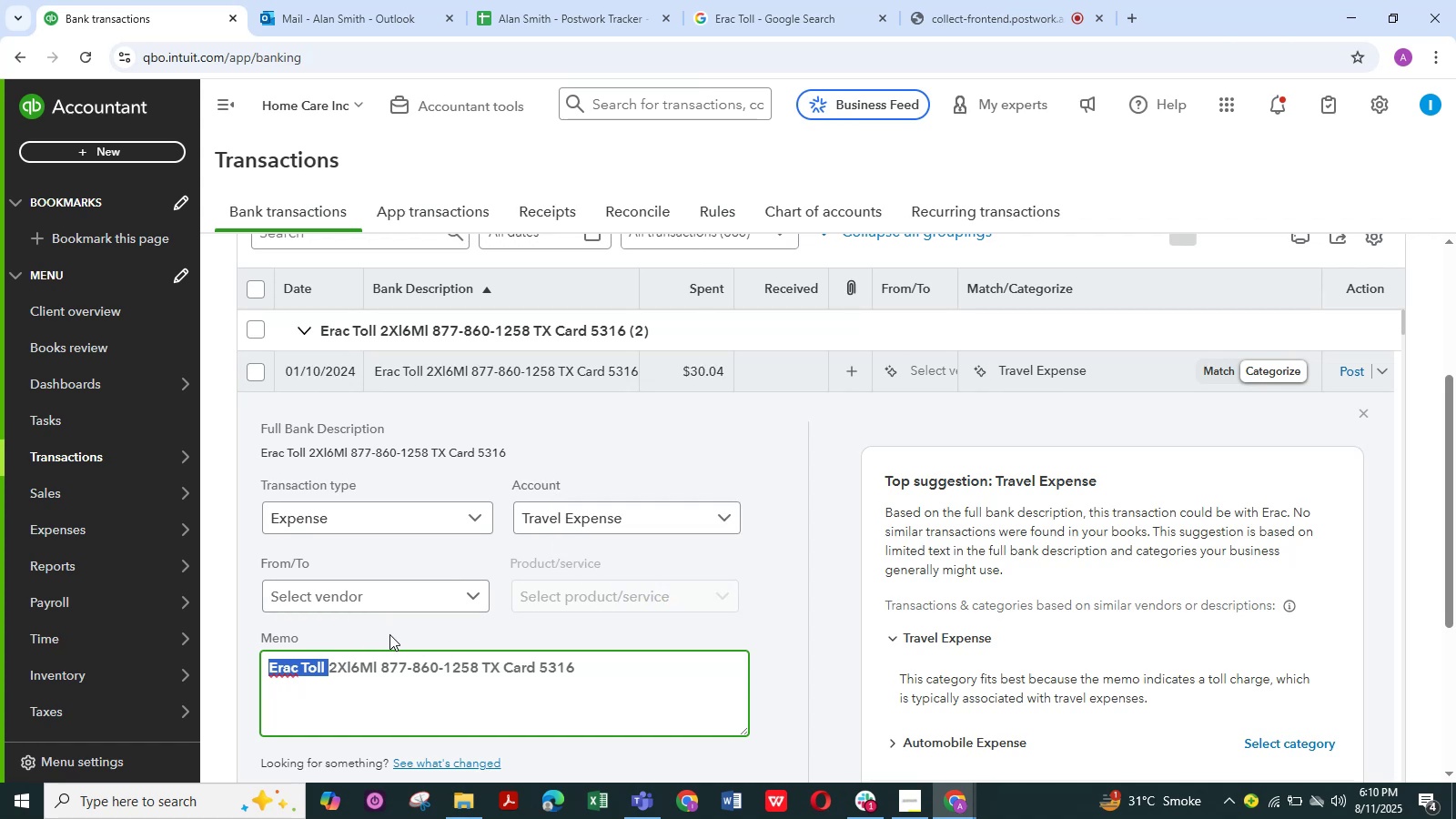 
left_click([473, 597])
 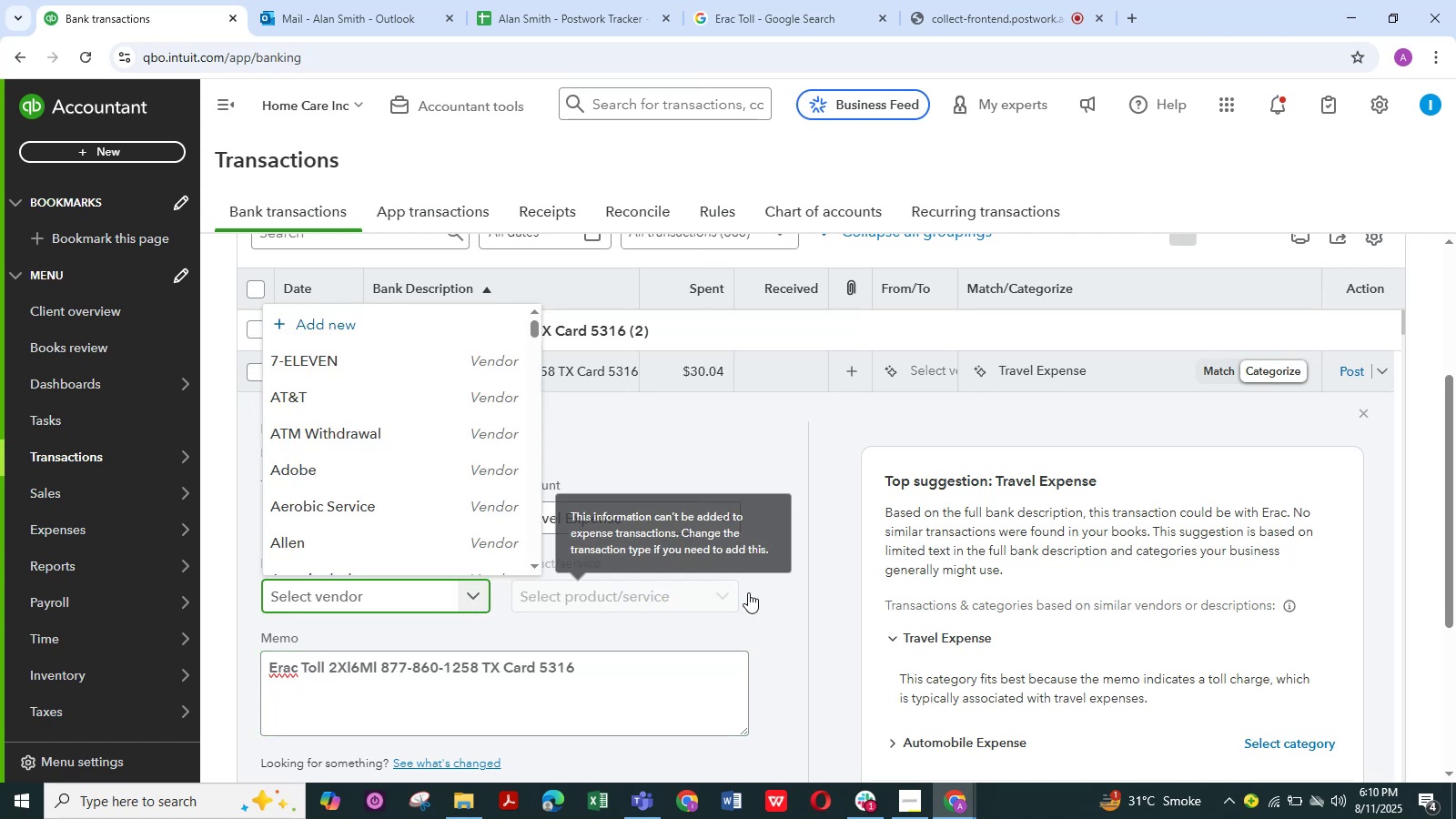 
left_click([775, 601])
 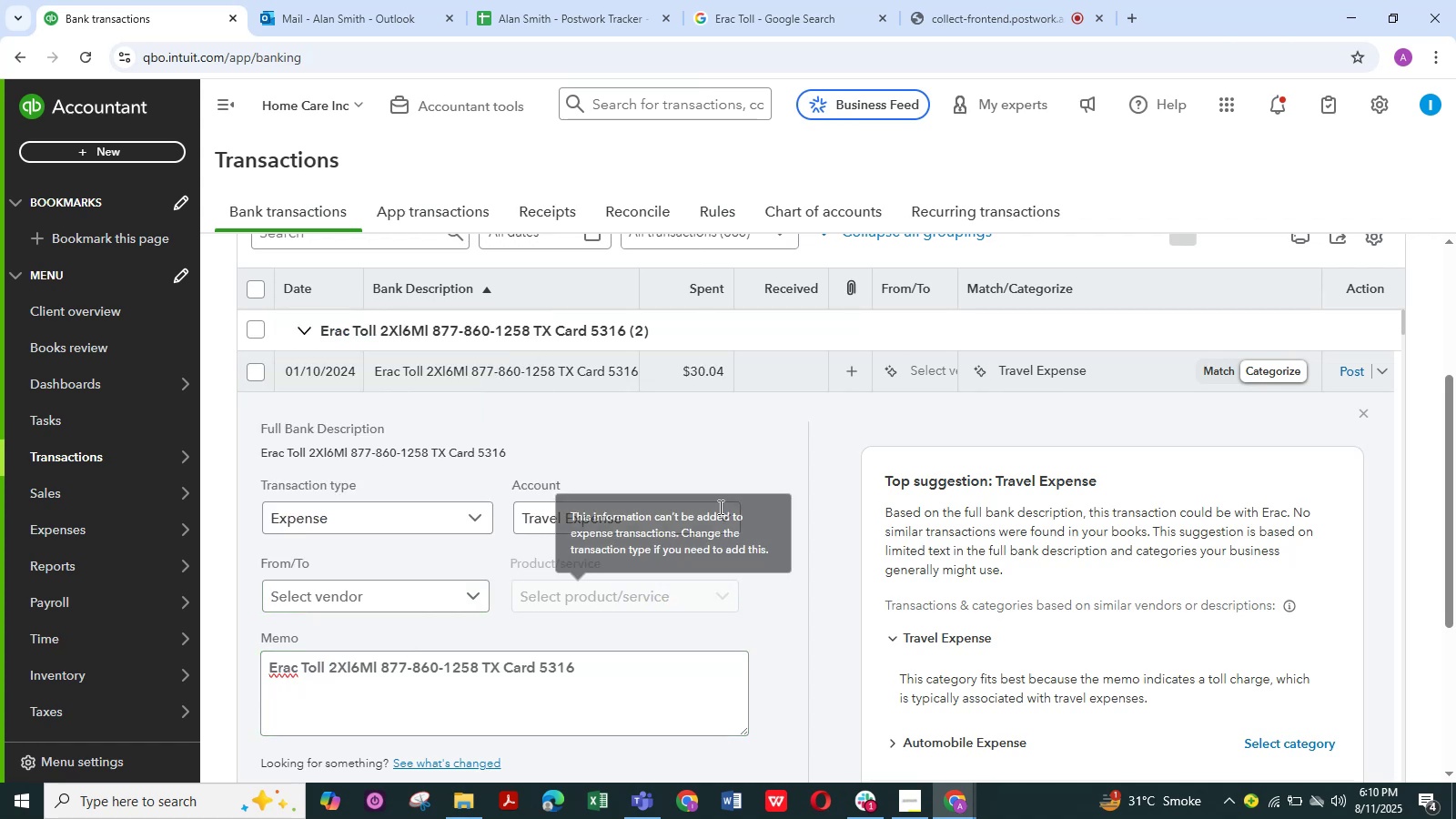 
scroll: coordinate [709, 482], scroll_direction: up, amount: 1.0
 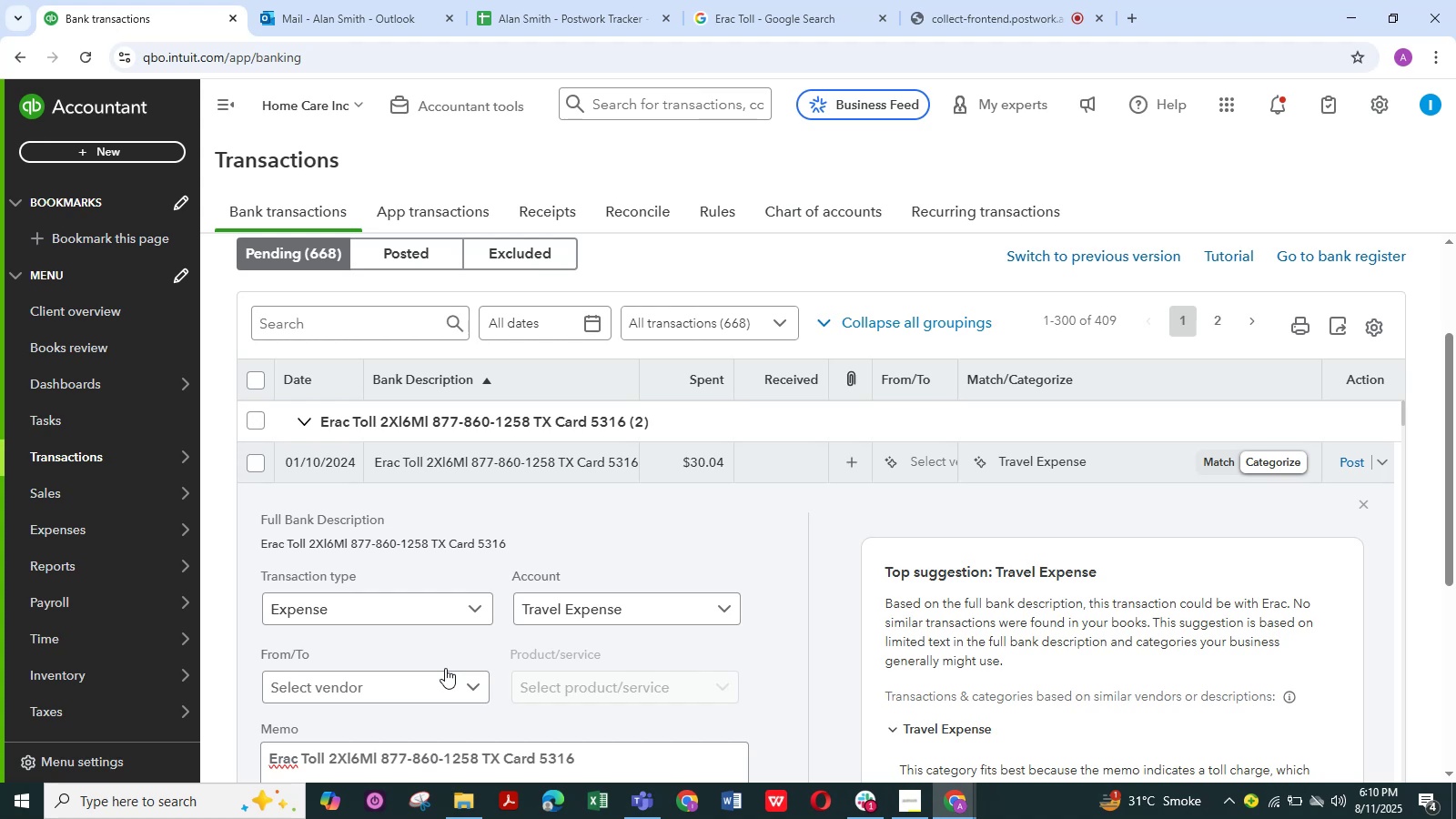 
wait(25.55)
 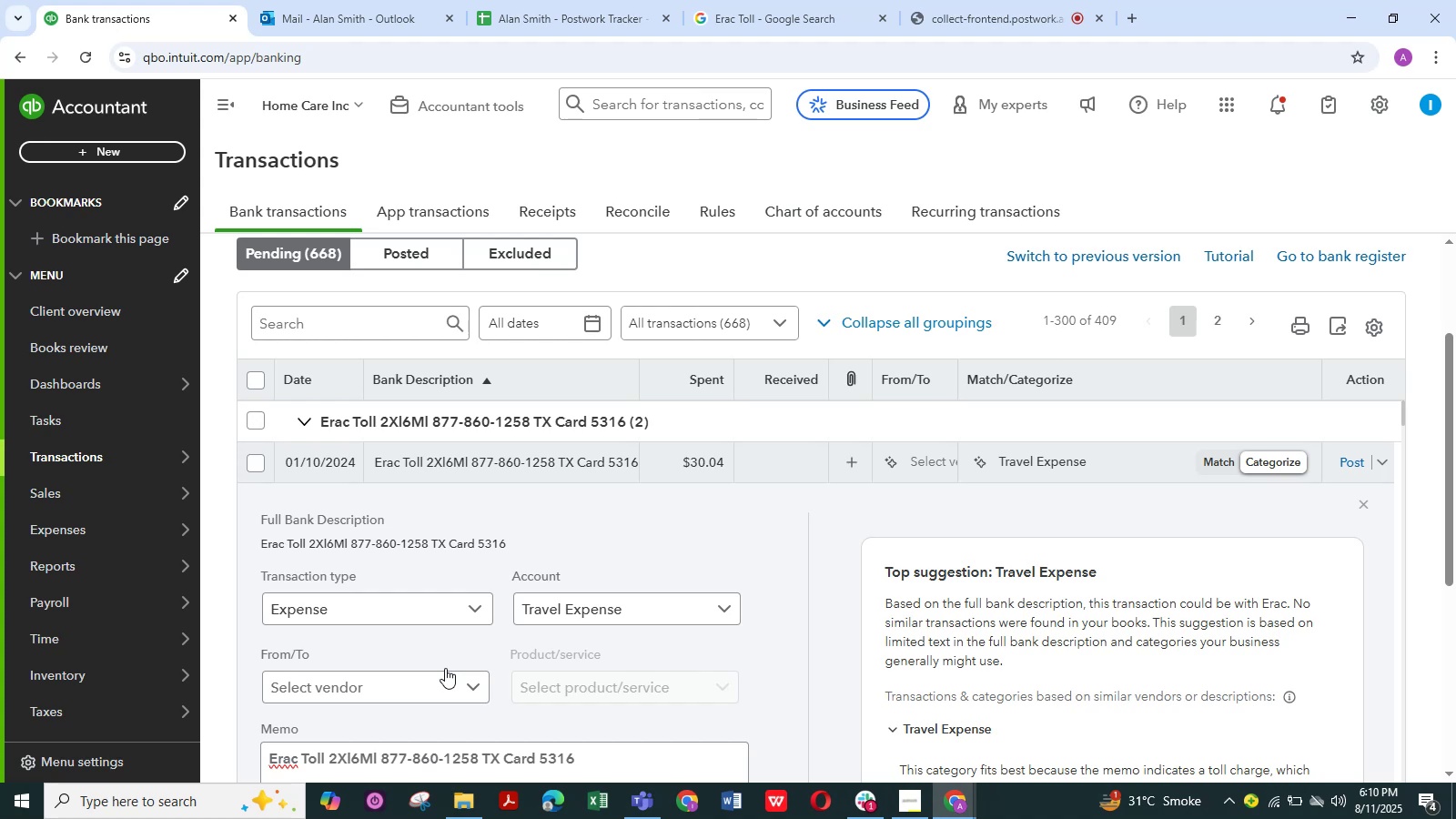 
left_click([474, 682])
 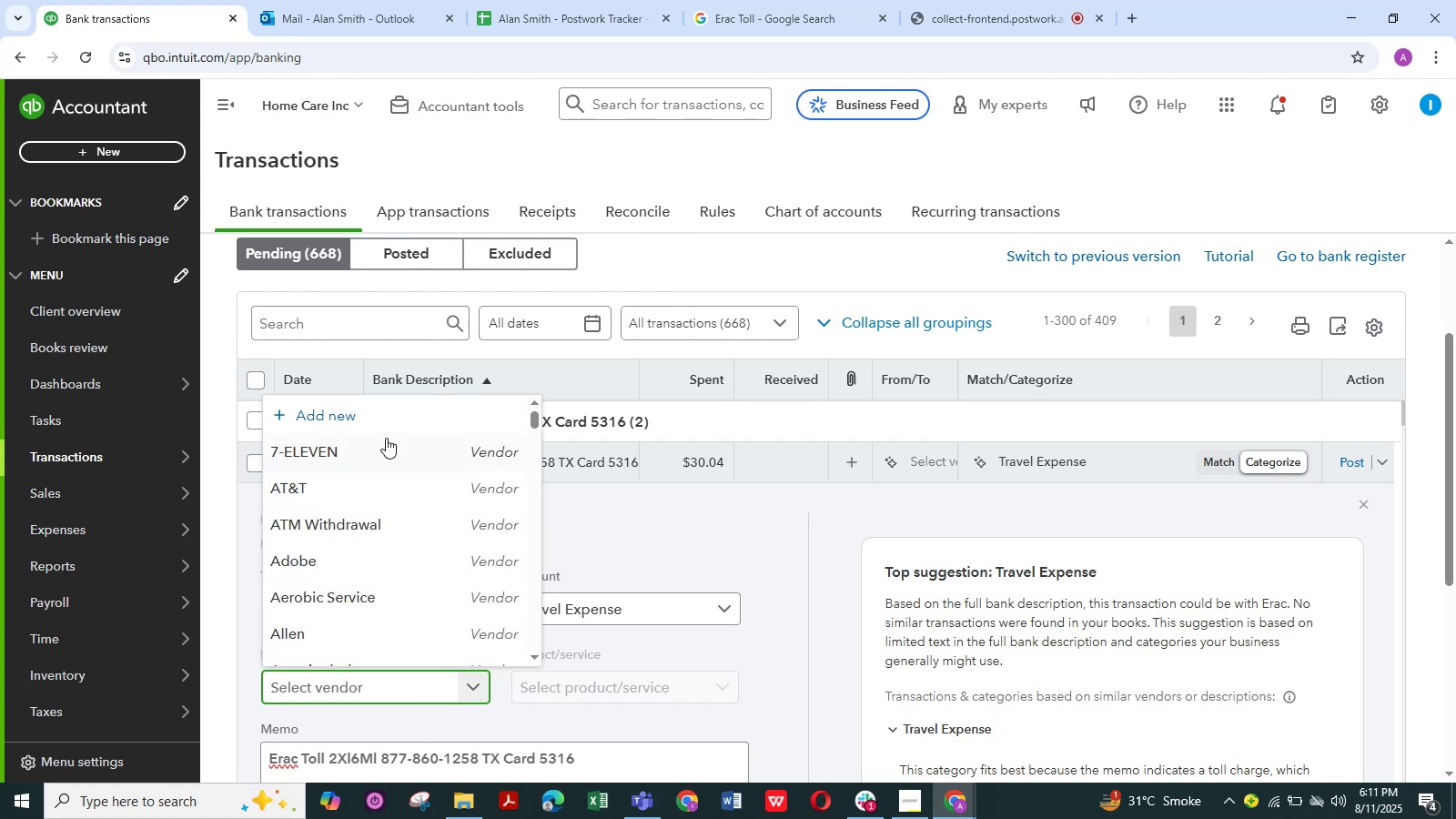 
left_click([383, 418])
 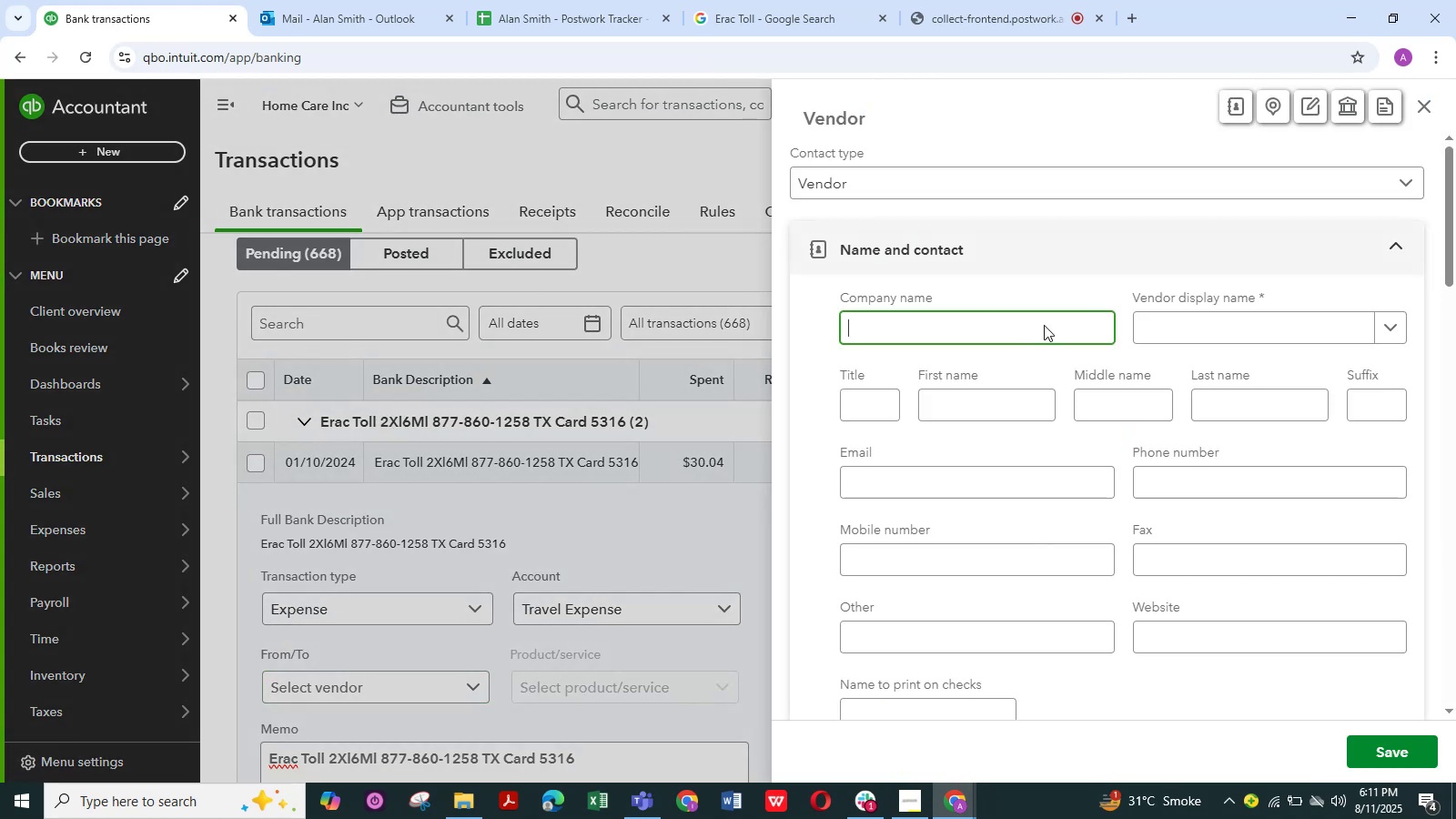 
left_click([1220, 339])
 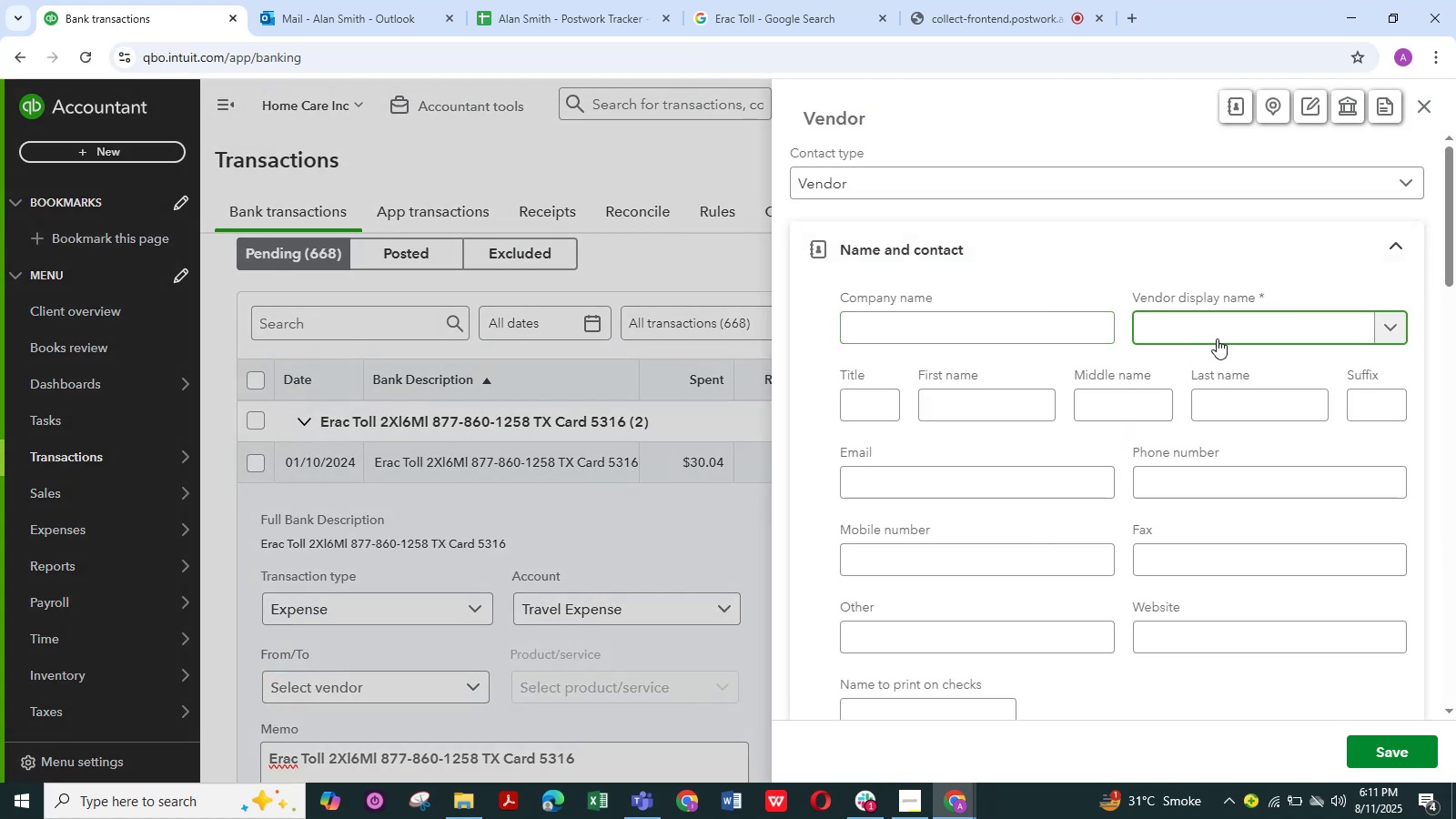 
key(Control+V)
 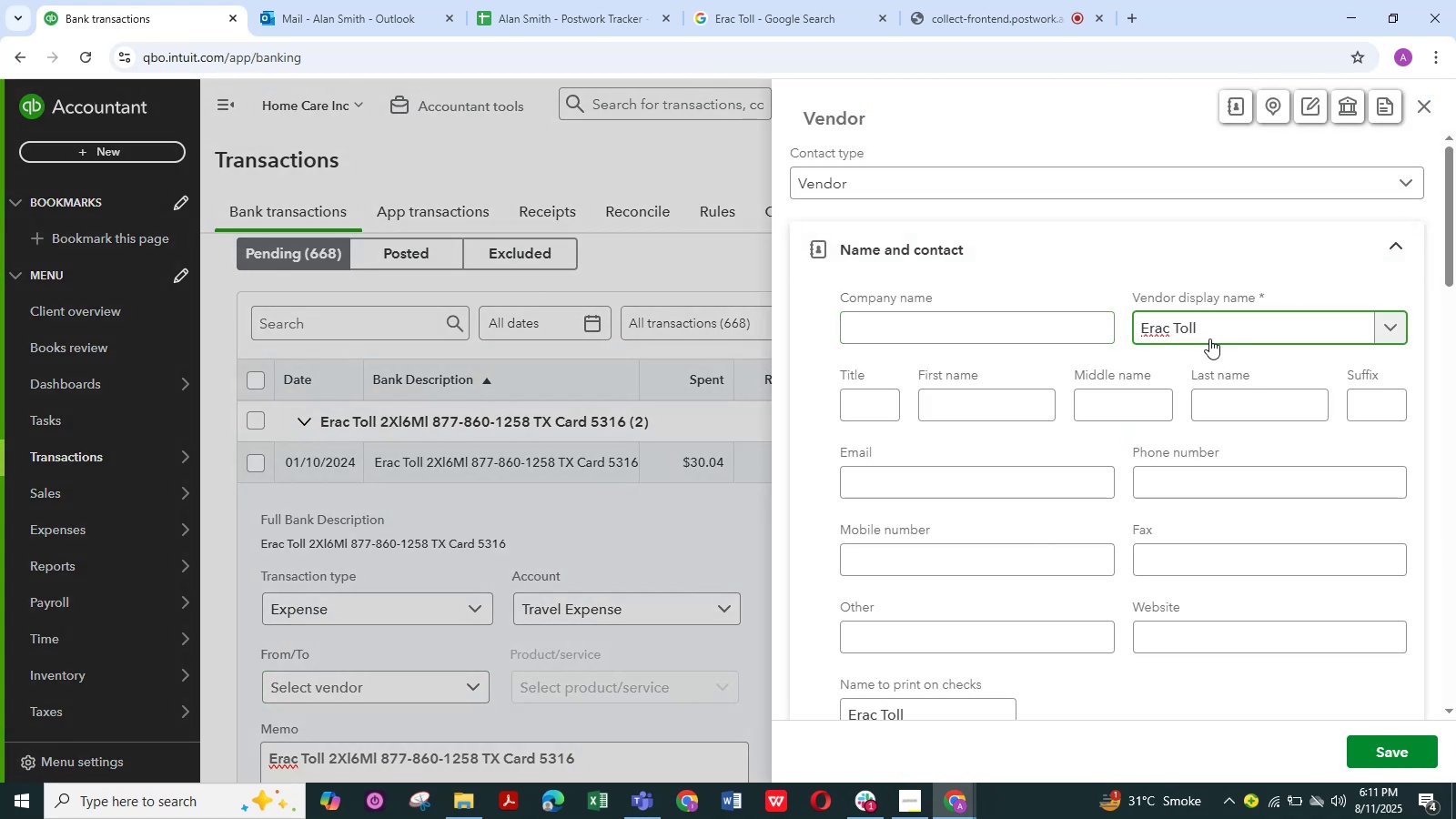 
key(NumpadEnter)
 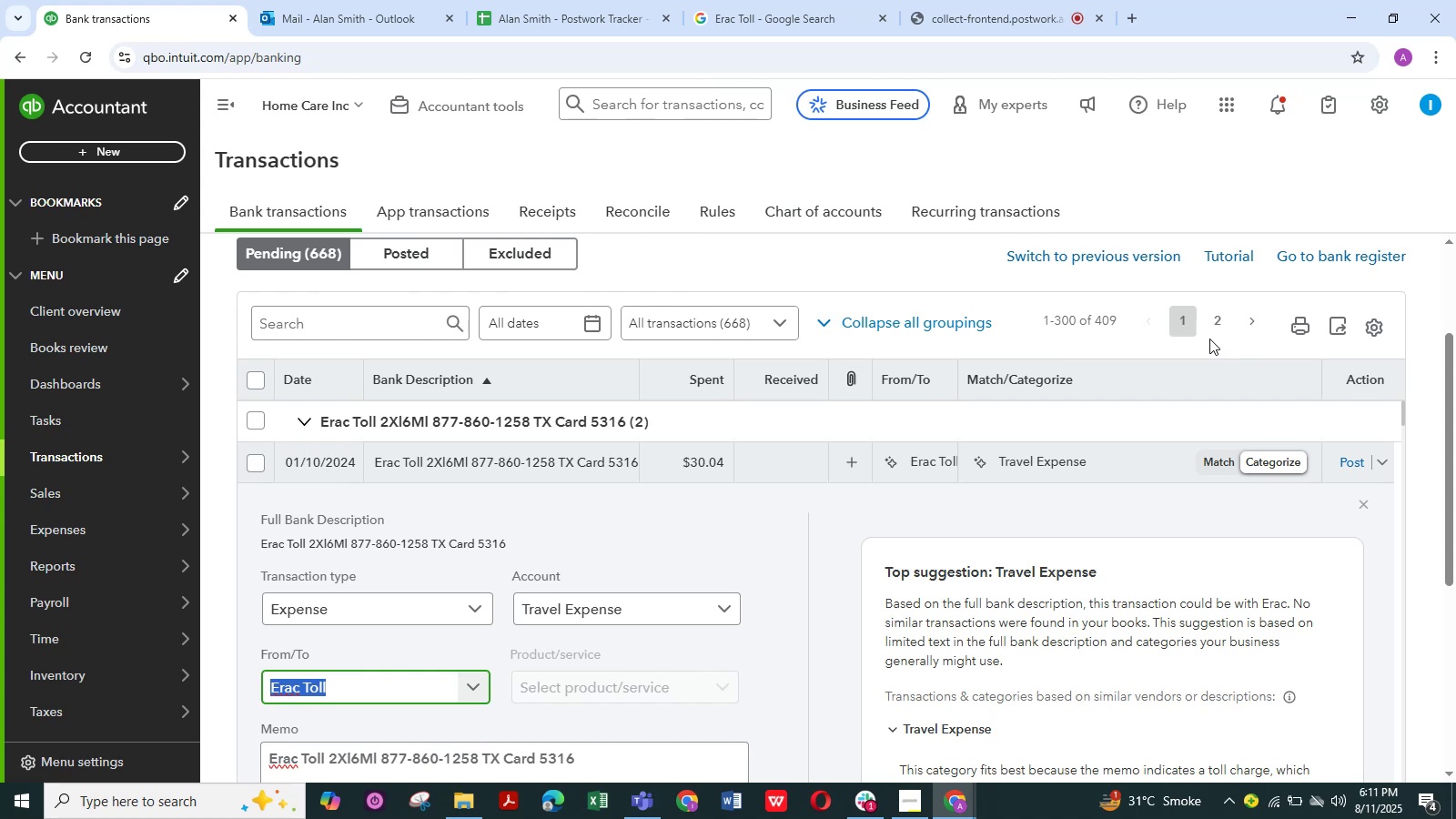 
wait(9.5)
 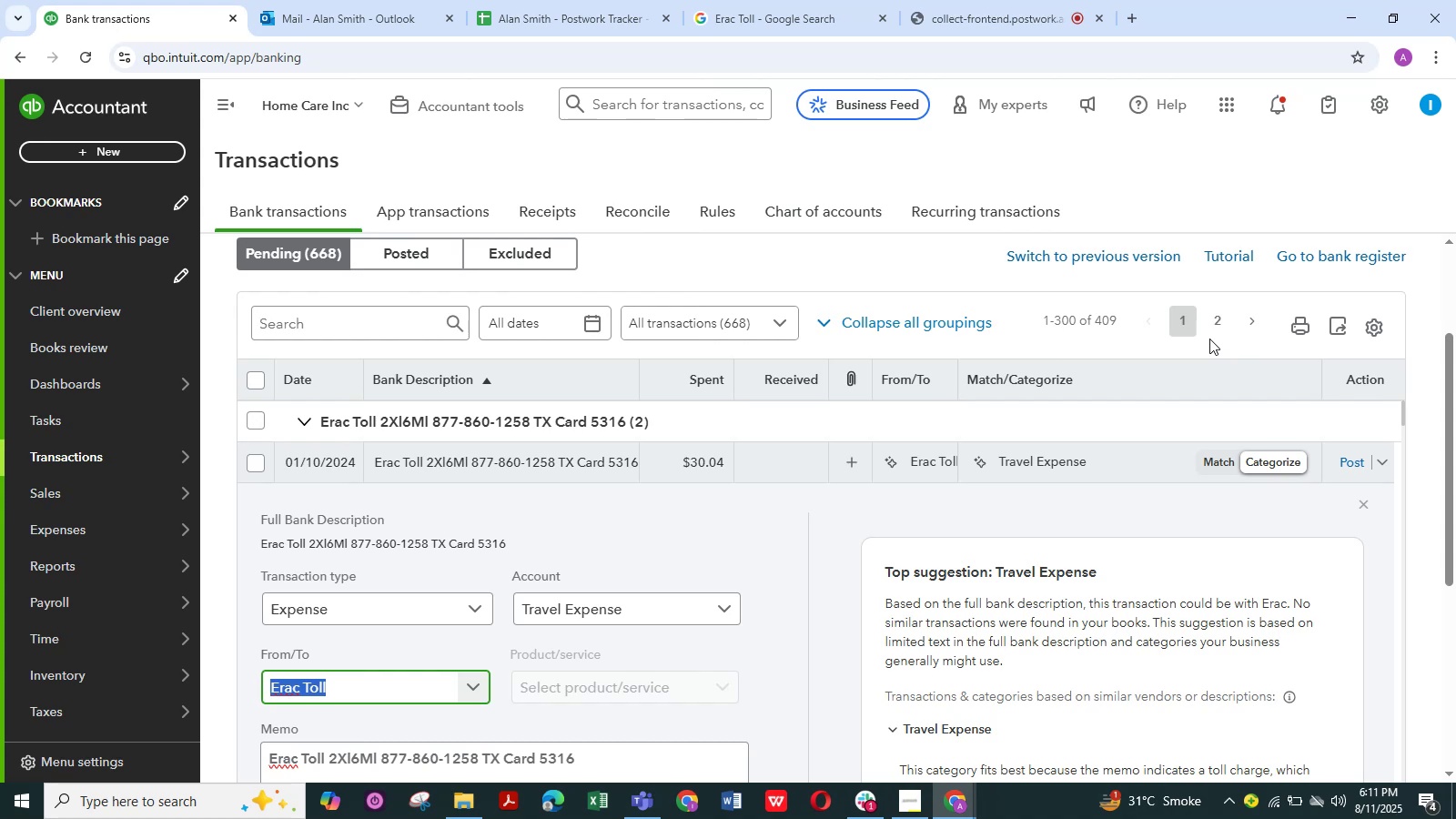 
scroll: coordinate [312, 697], scroll_direction: down, amount: 6.0
 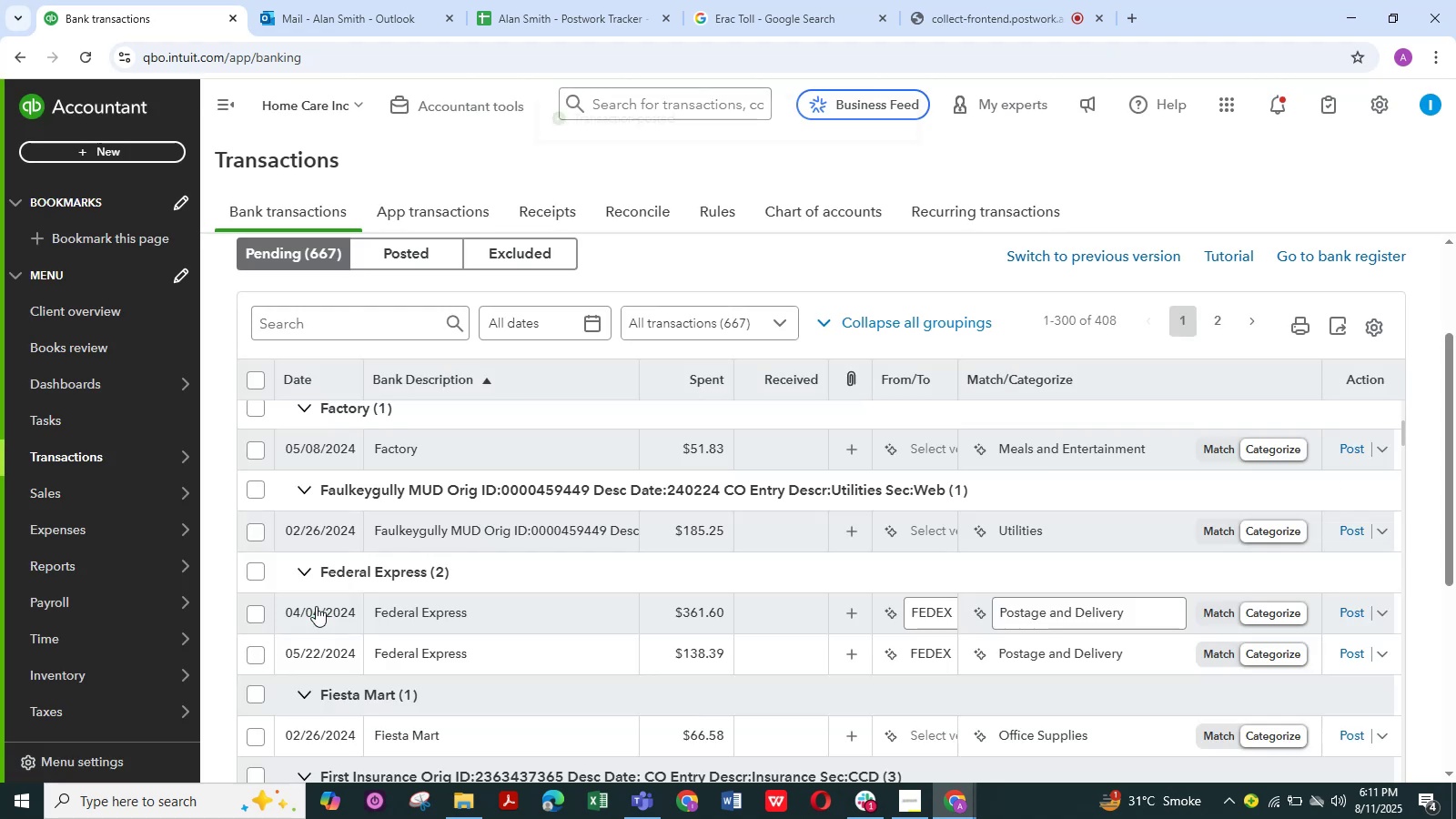 
wait(6.57)
 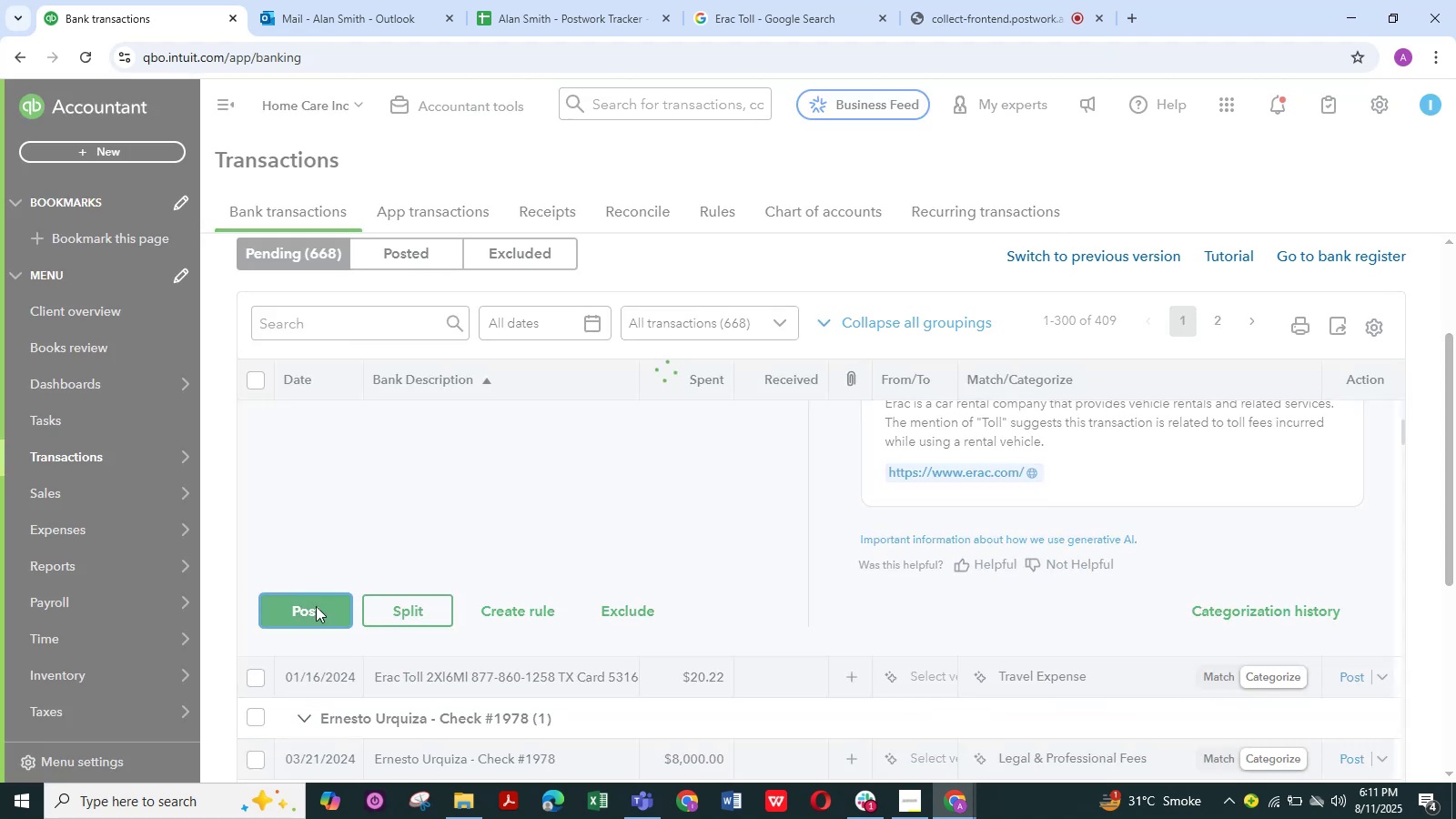 
scroll: coordinate [413, 583], scroll_direction: up, amount: 13.0
 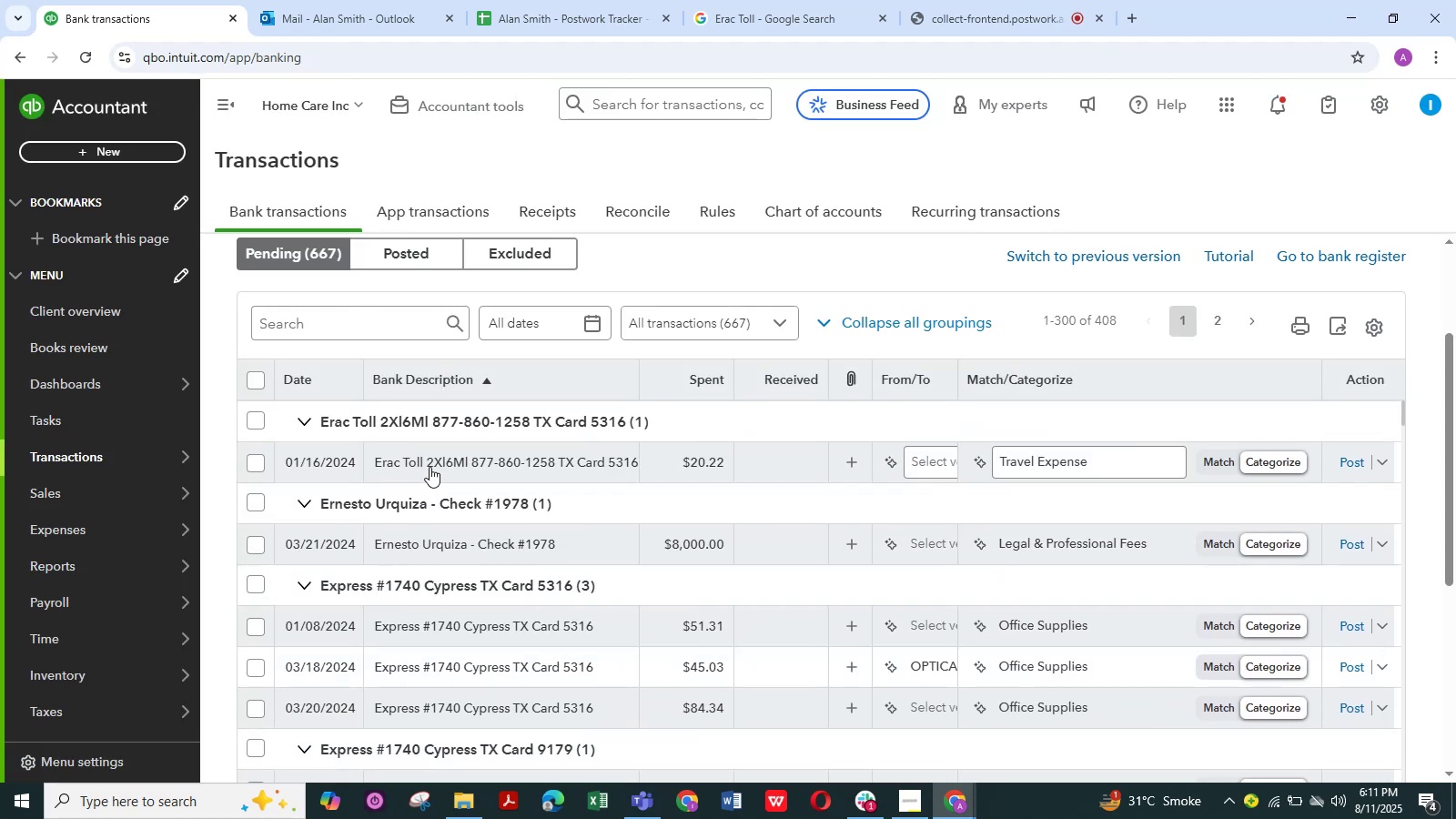 
left_click([430, 467])
 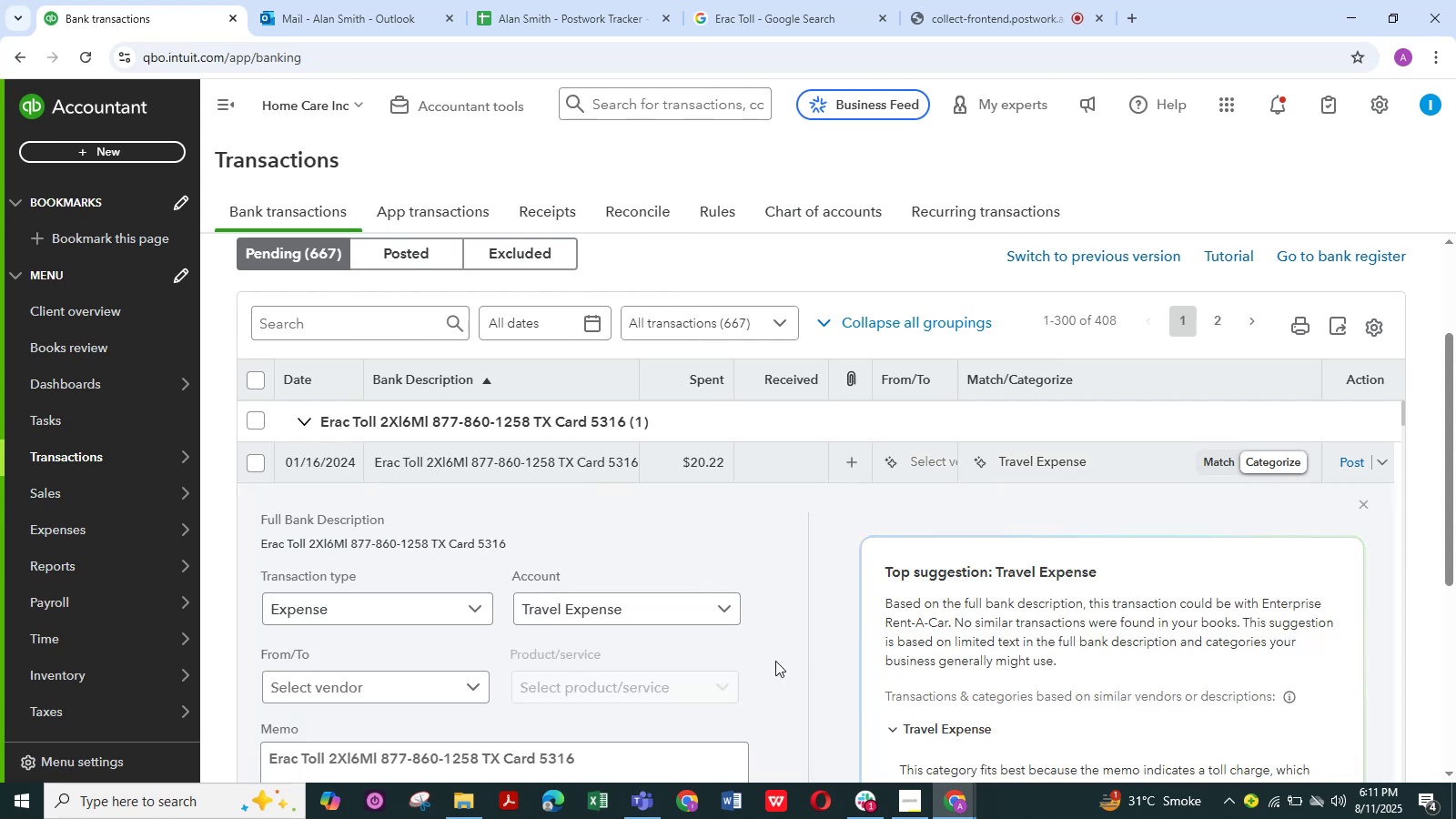 
left_click([756, 15])
 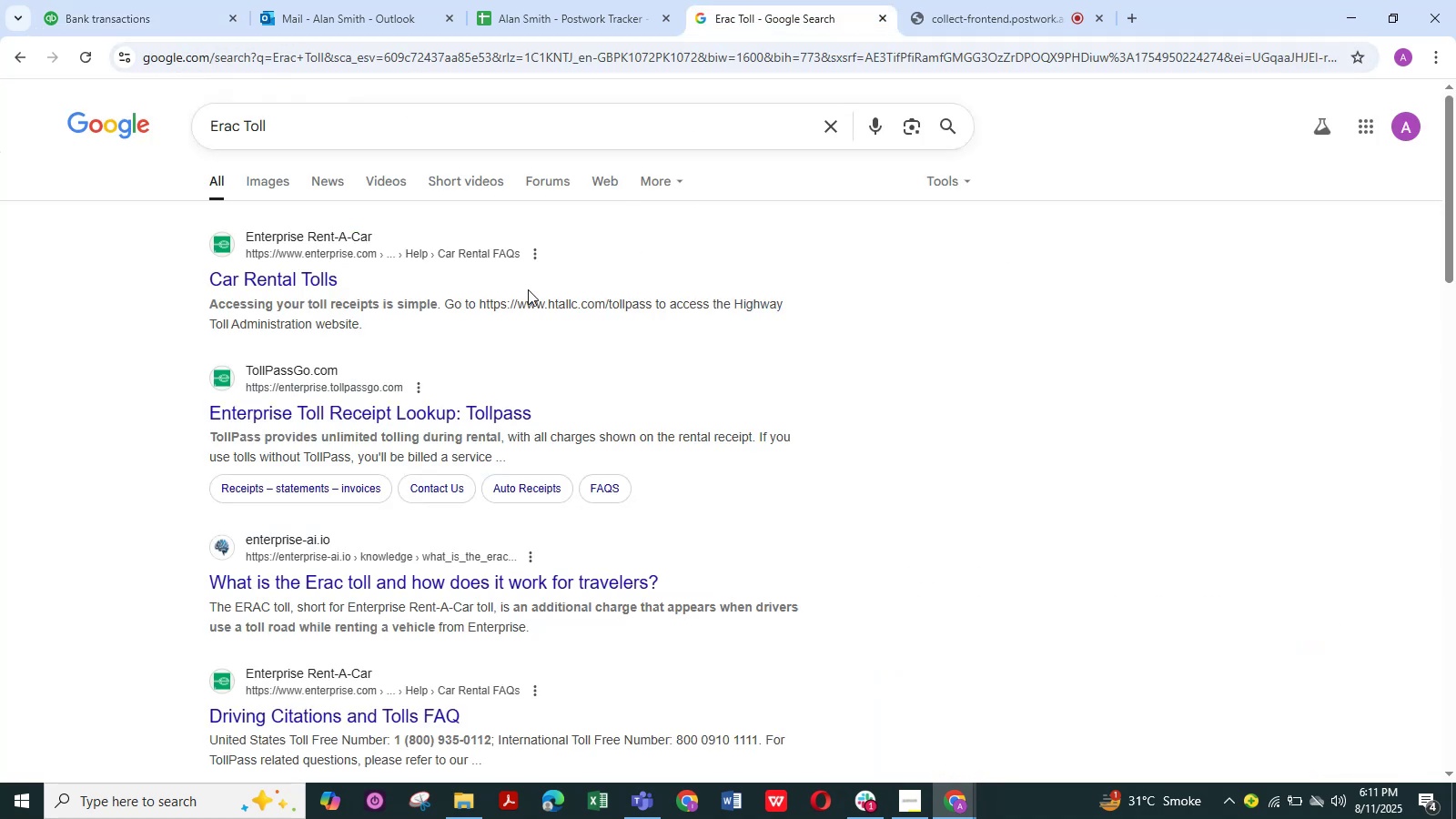 
scroll: coordinate [433, 403], scroll_direction: up, amount: 2.0
 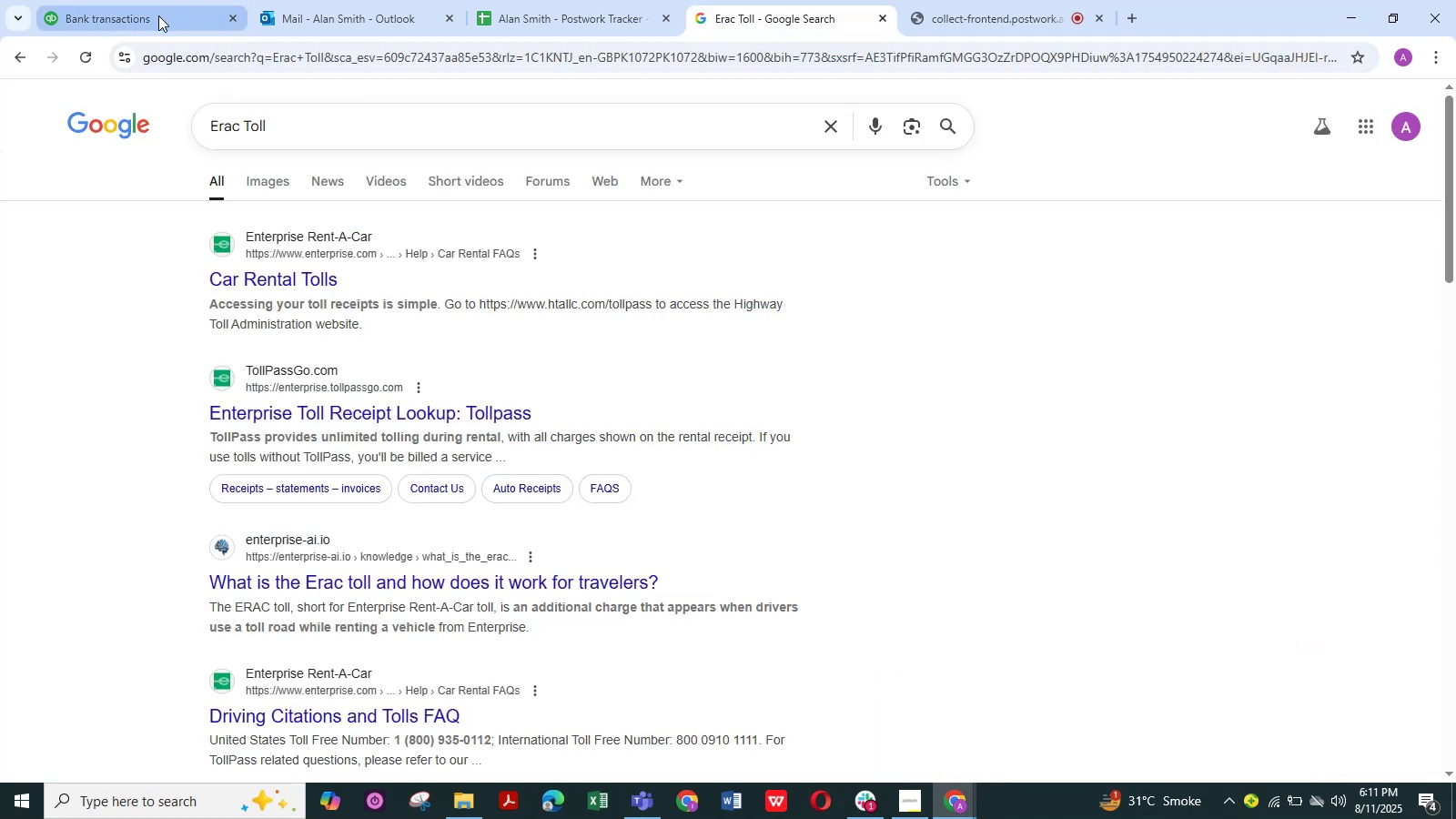 
left_click([157, 15])
 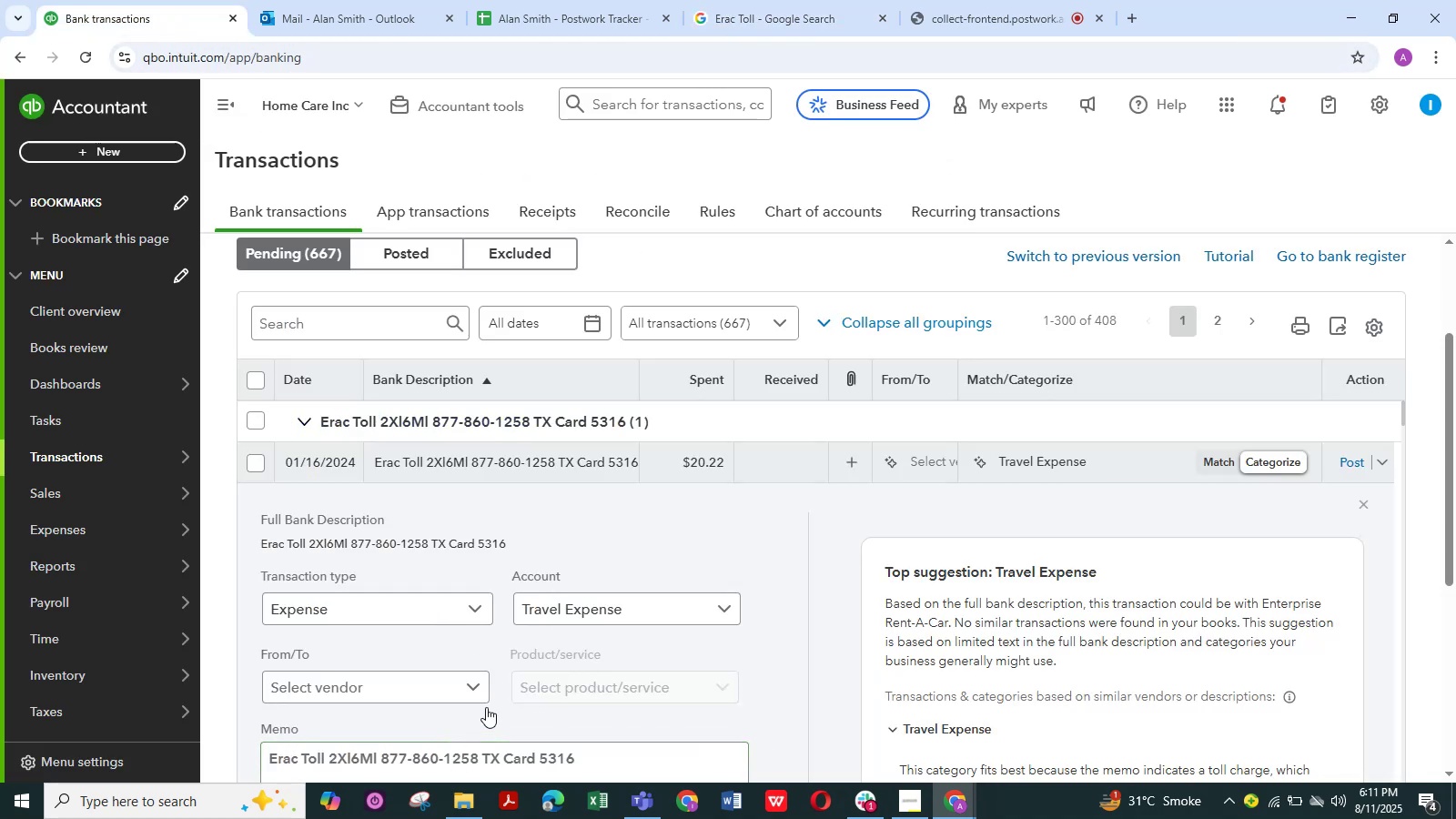 
left_click([471, 687])
 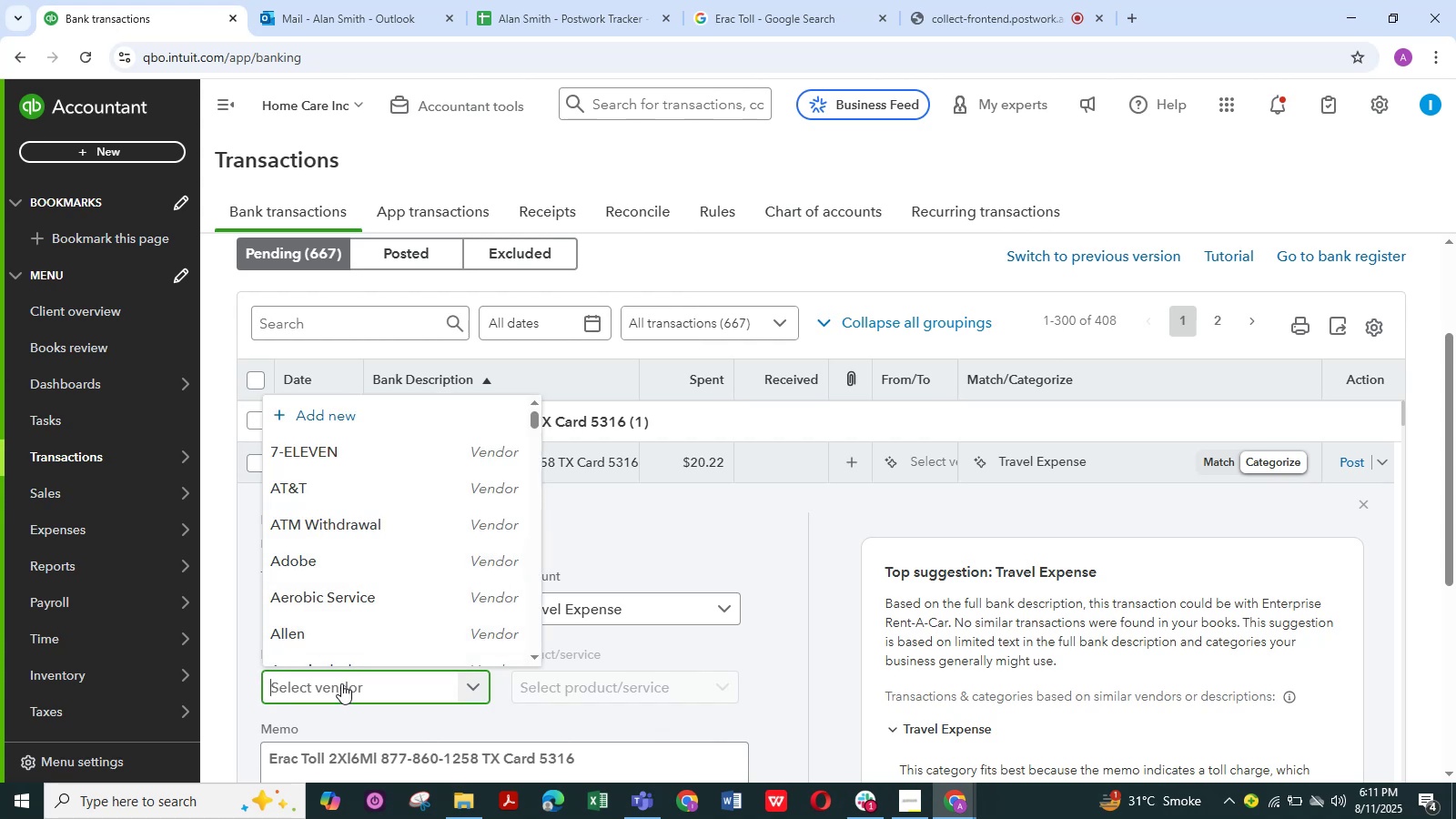 
type(er)
 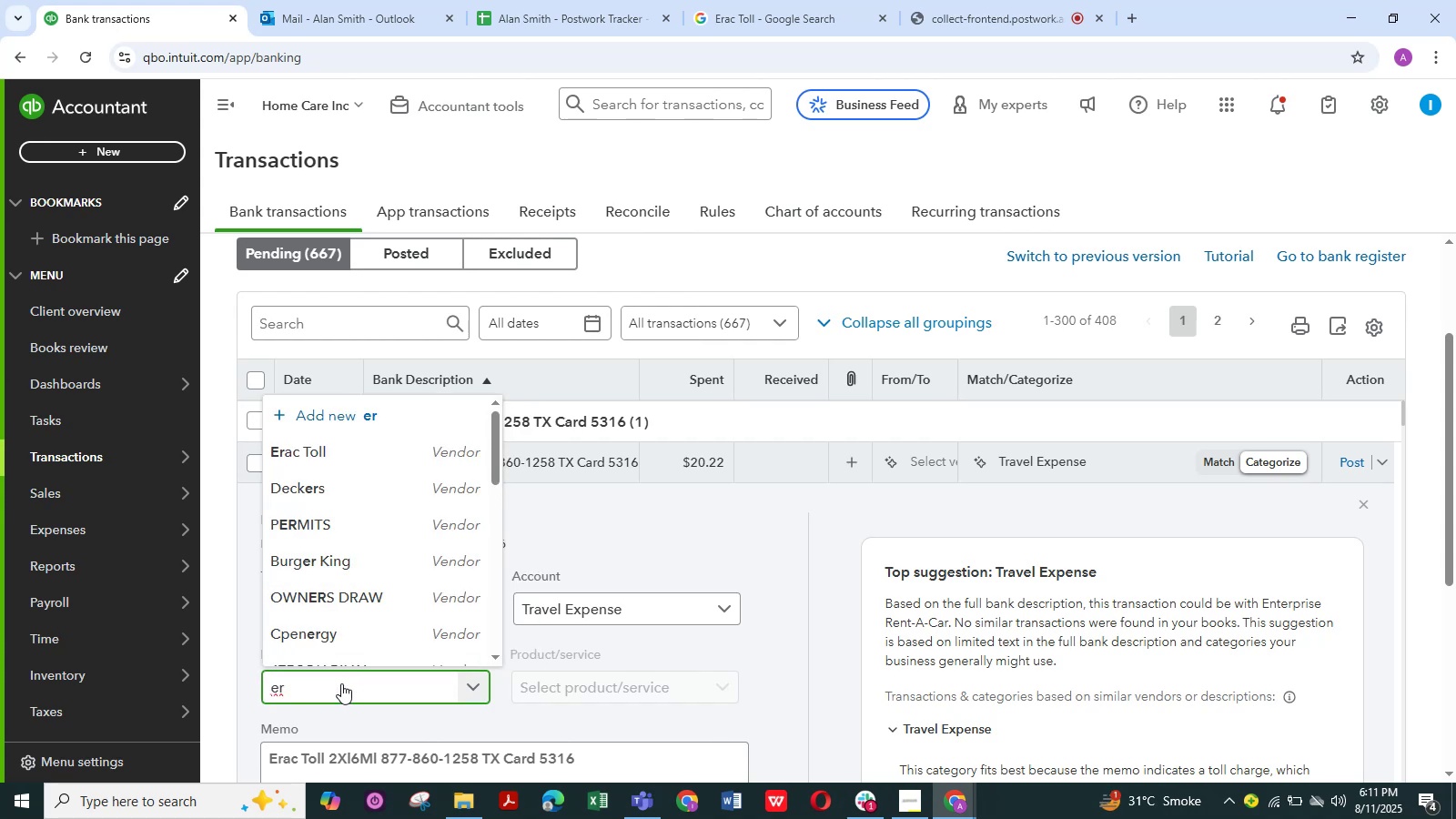 
left_click([331, 447])
 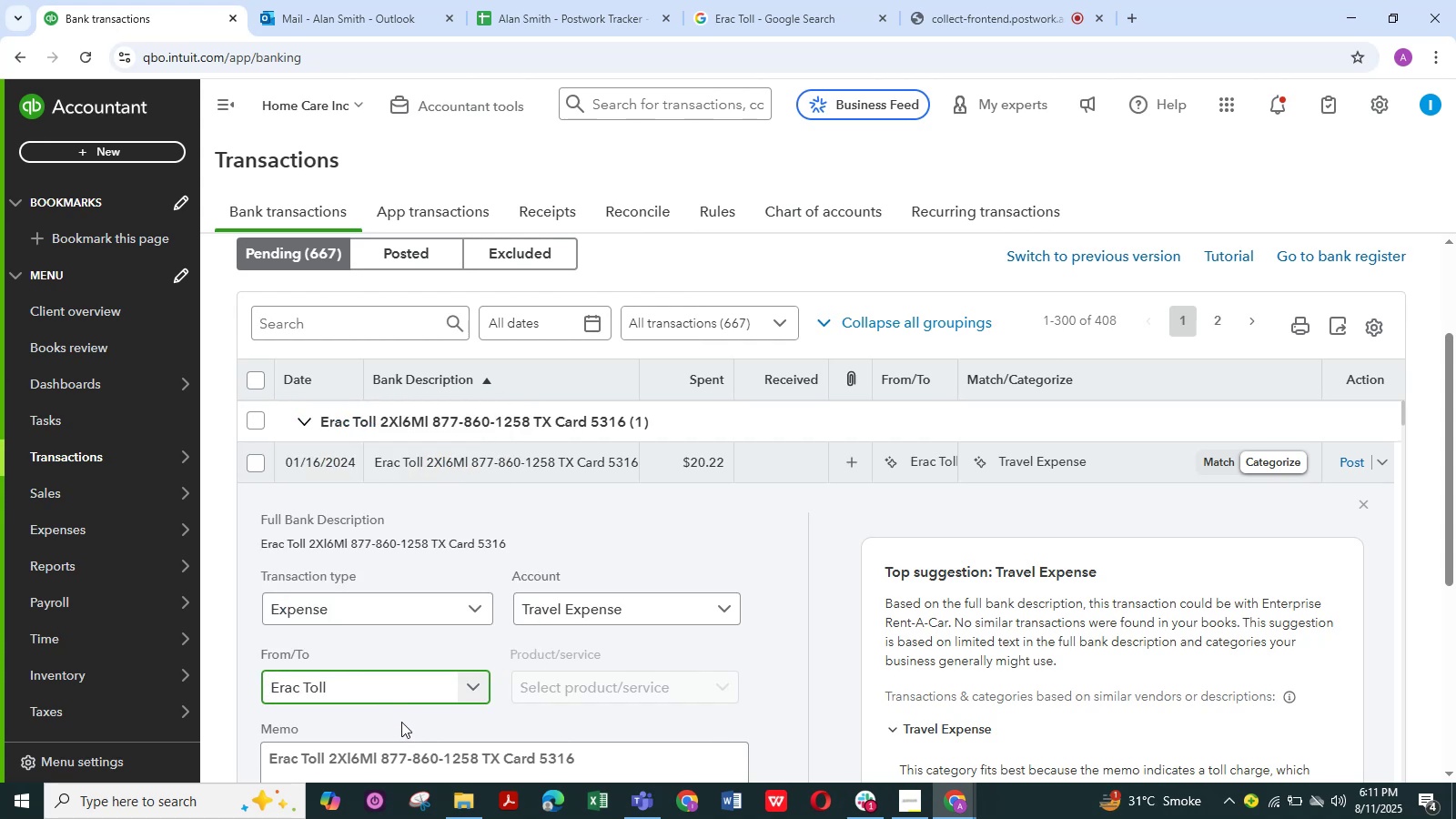 
scroll: coordinate [812, 697], scroll_direction: down, amount: 13.0
 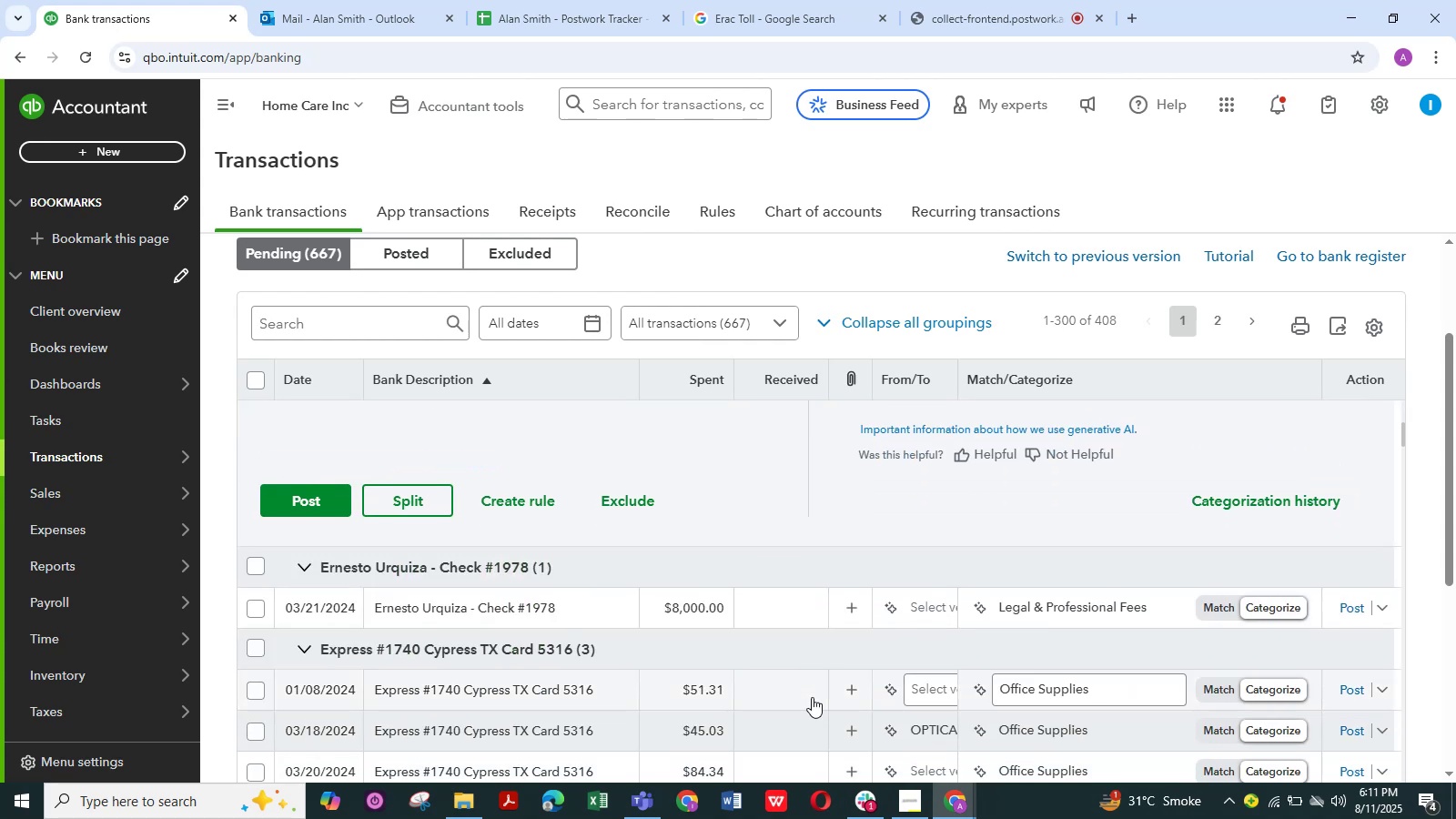 
scroll: coordinate [812, 697], scroll_direction: up, amount: 4.0
 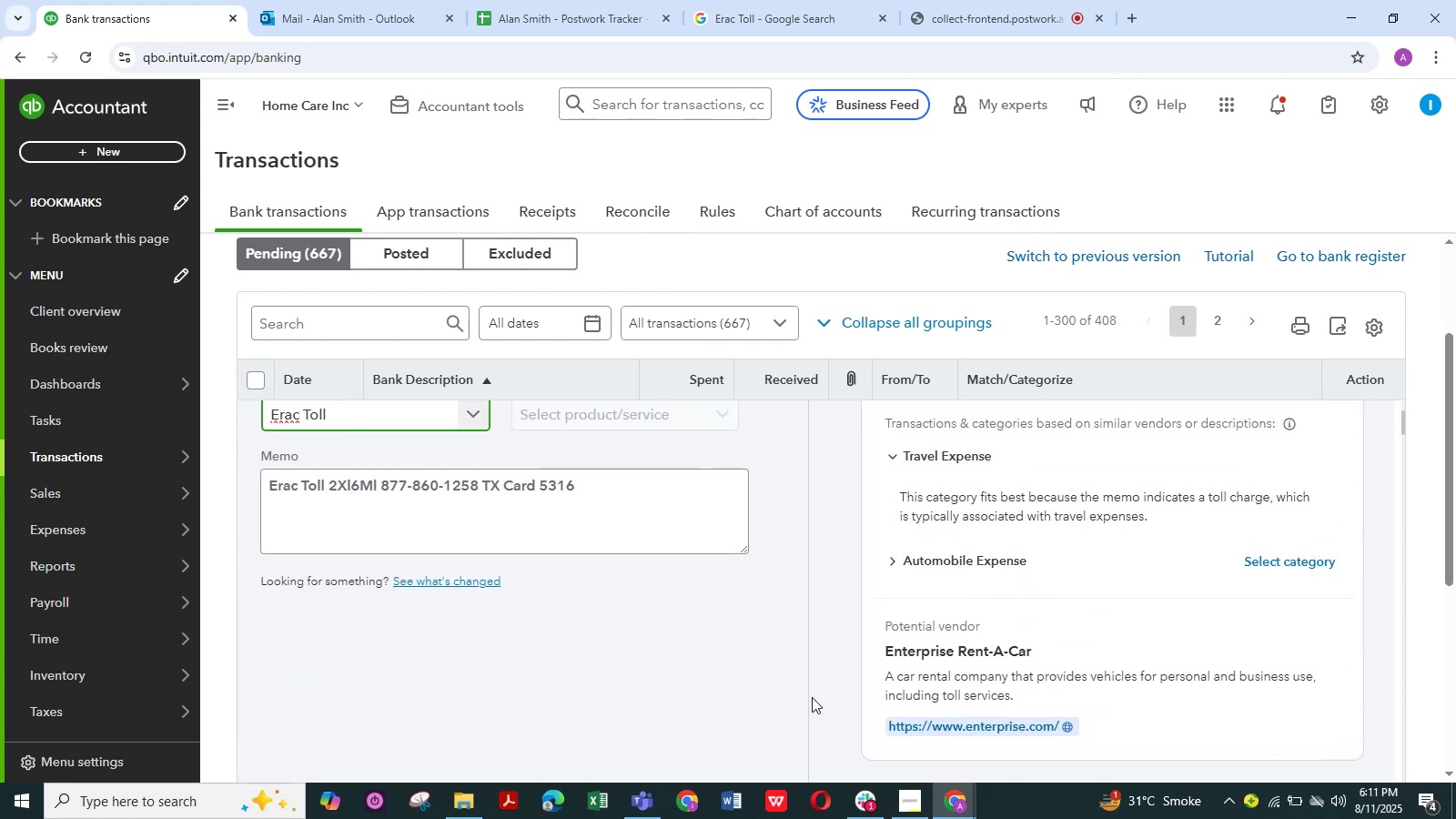 
scroll: coordinate [812, 697], scroll_direction: down, amount: 3.0
 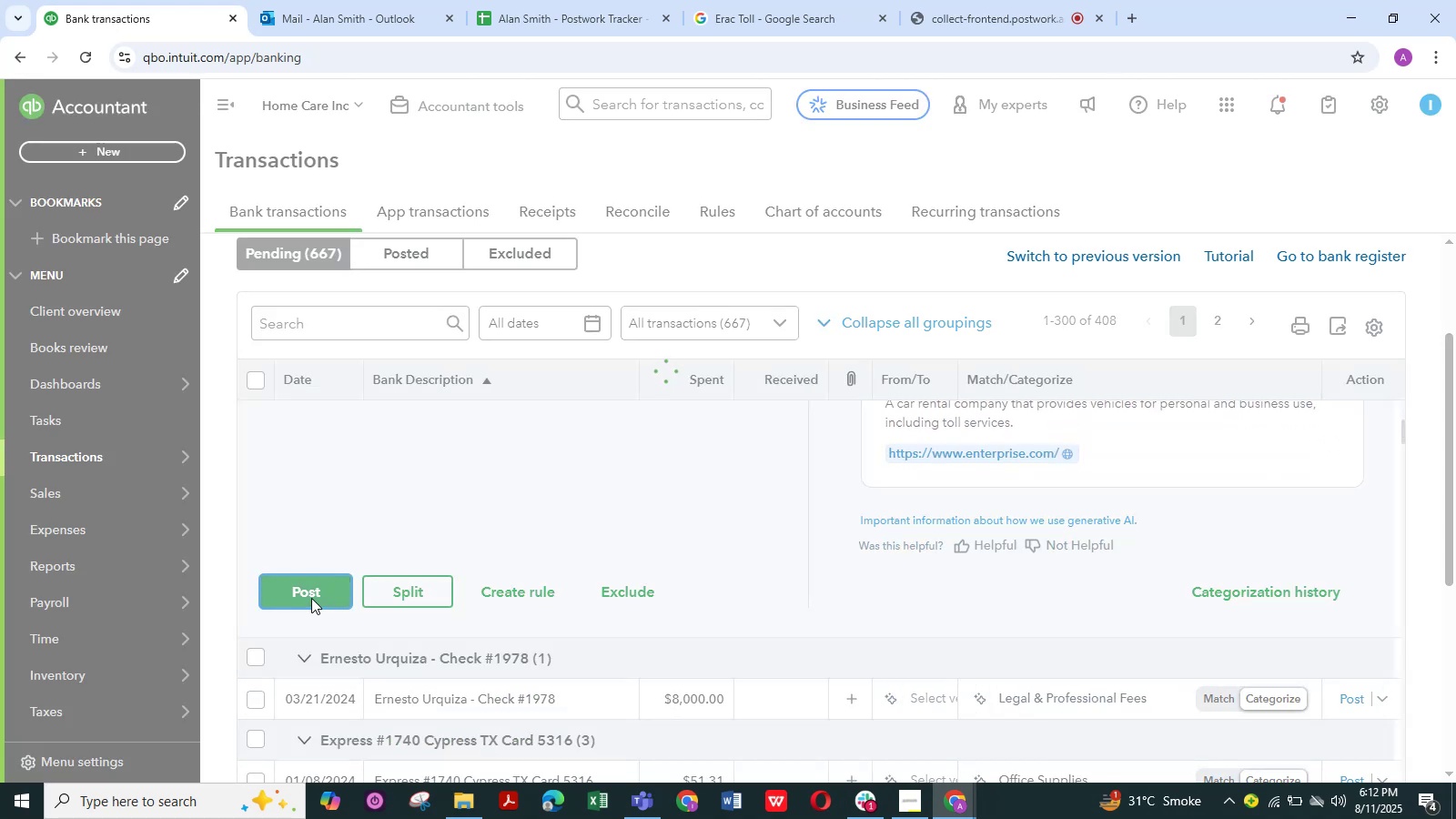 
wait(9.08)
 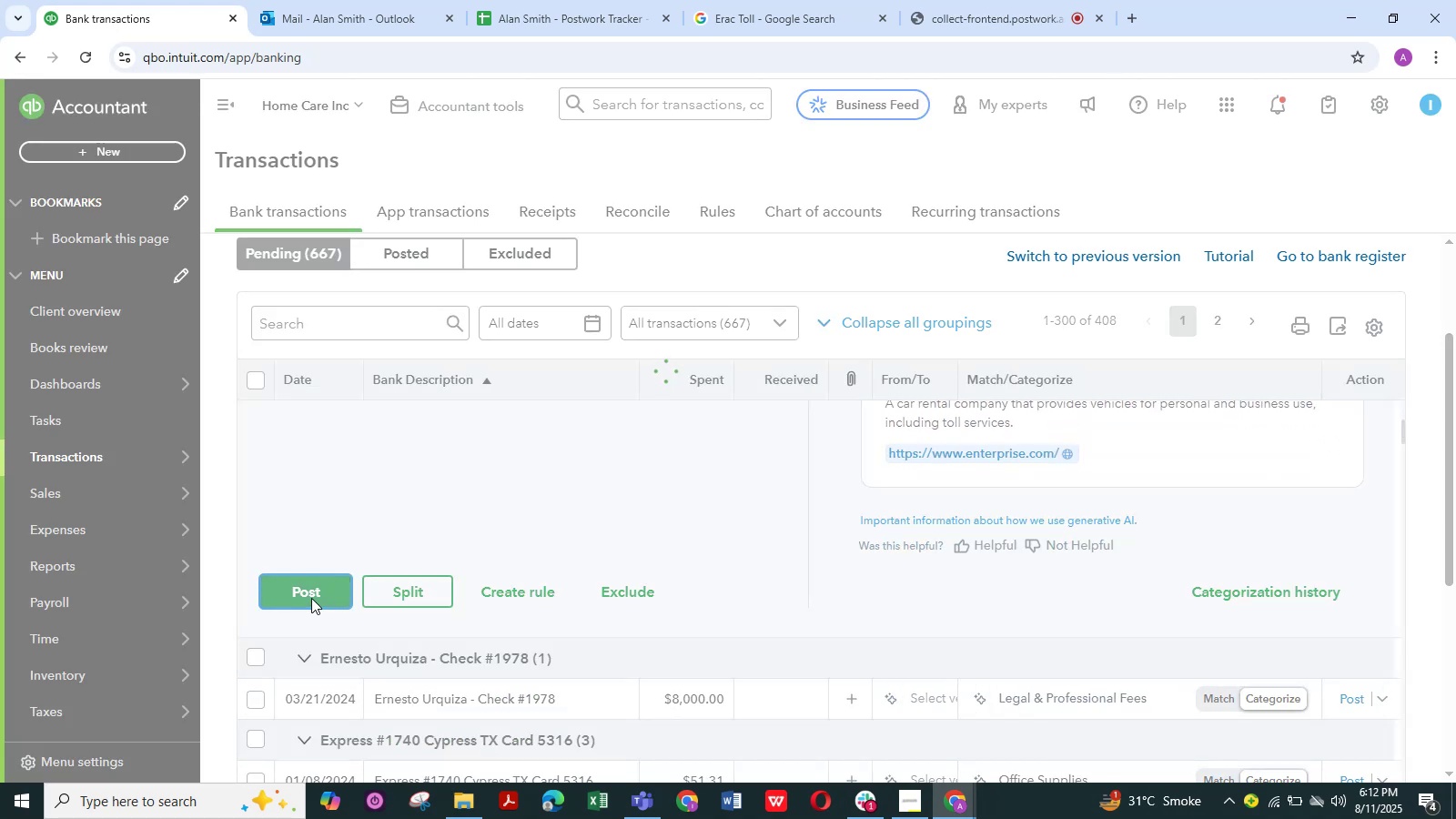 
scroll: coordinate [477, 589], scroll_direction: up, amount: 11.0
 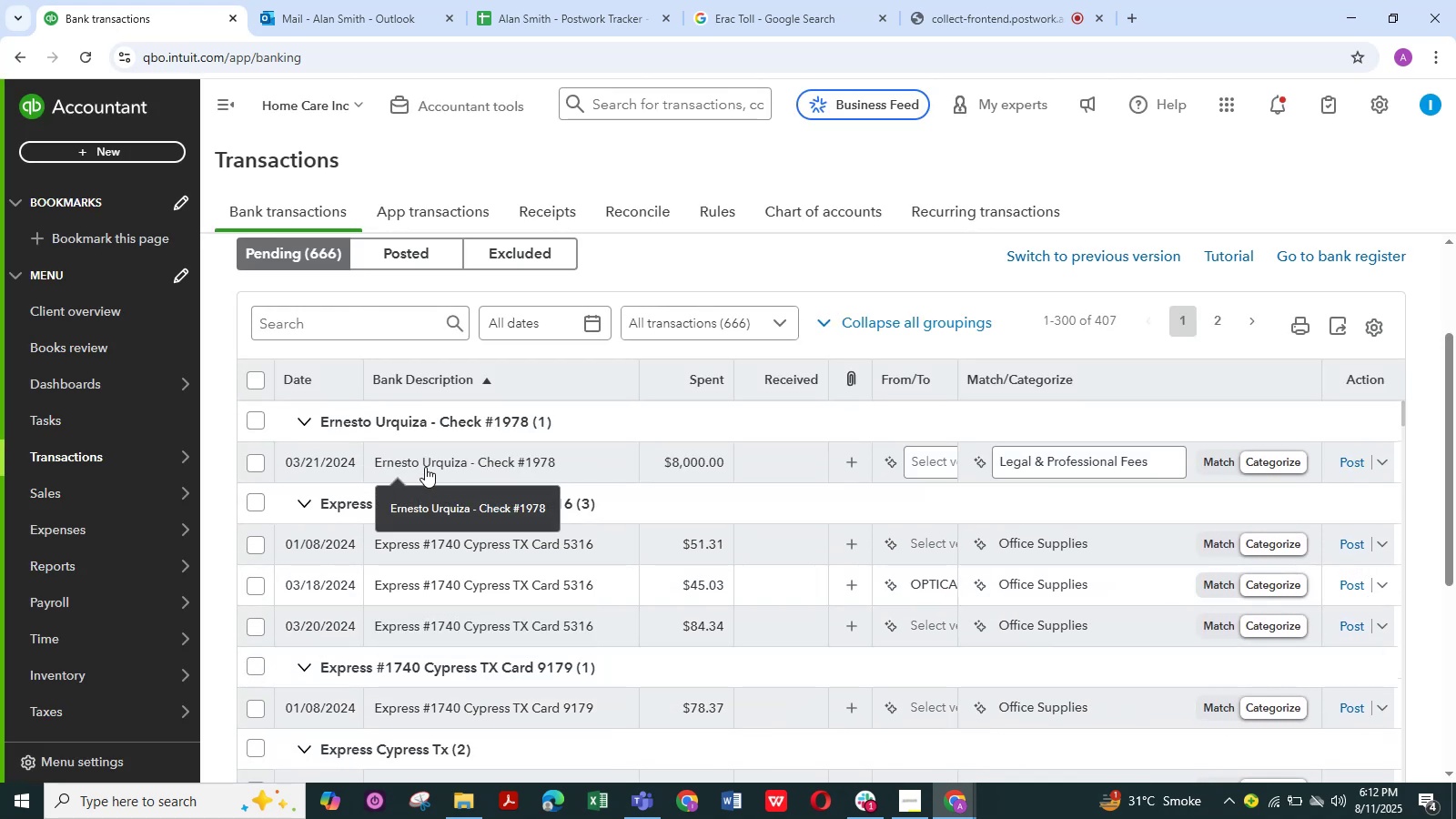 
left_click([425, 467])
 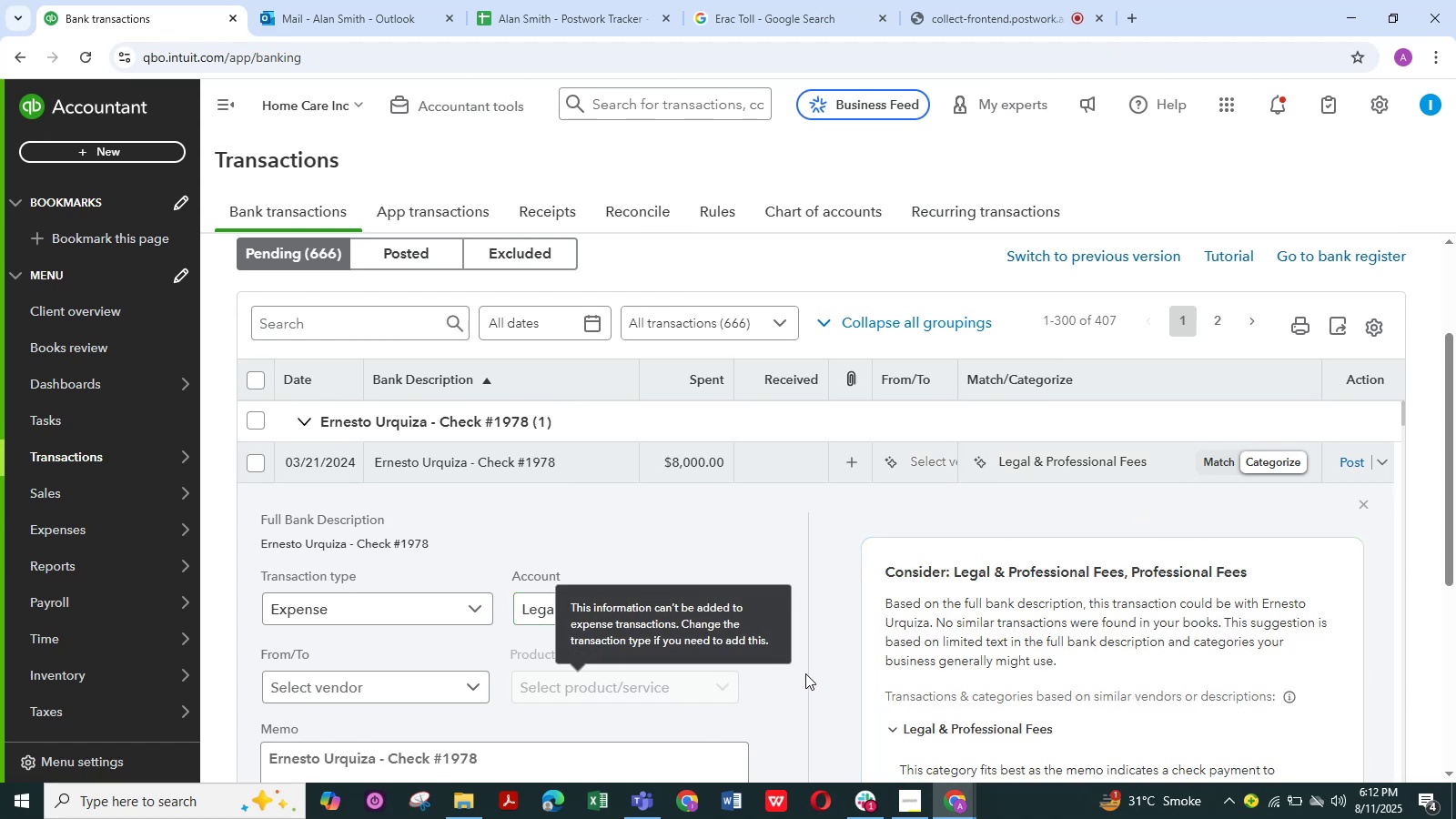 
wait(6.02)
 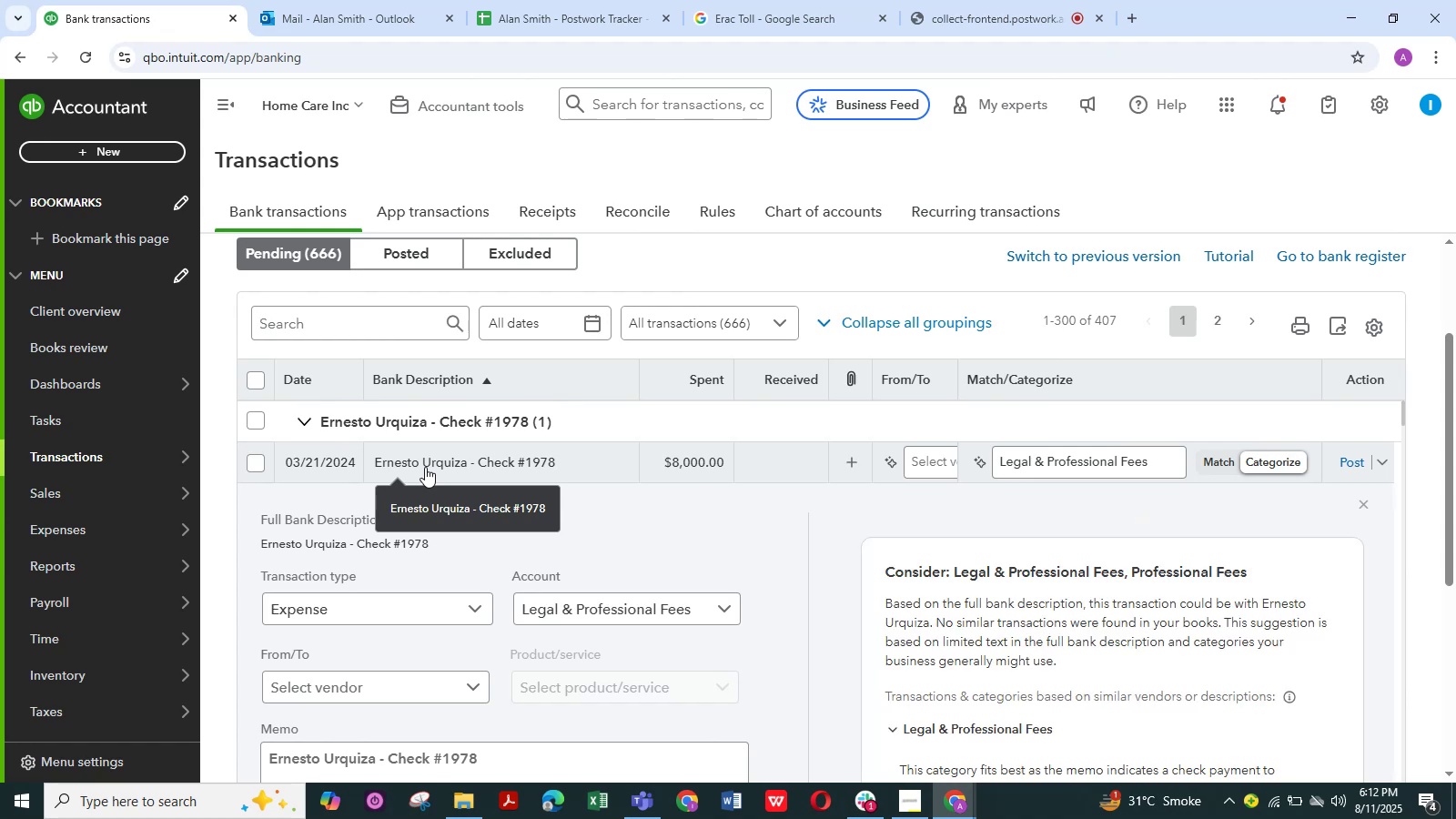 
scroll: coordinate [811, 679], scroll_direction: down, amount: 1.0
 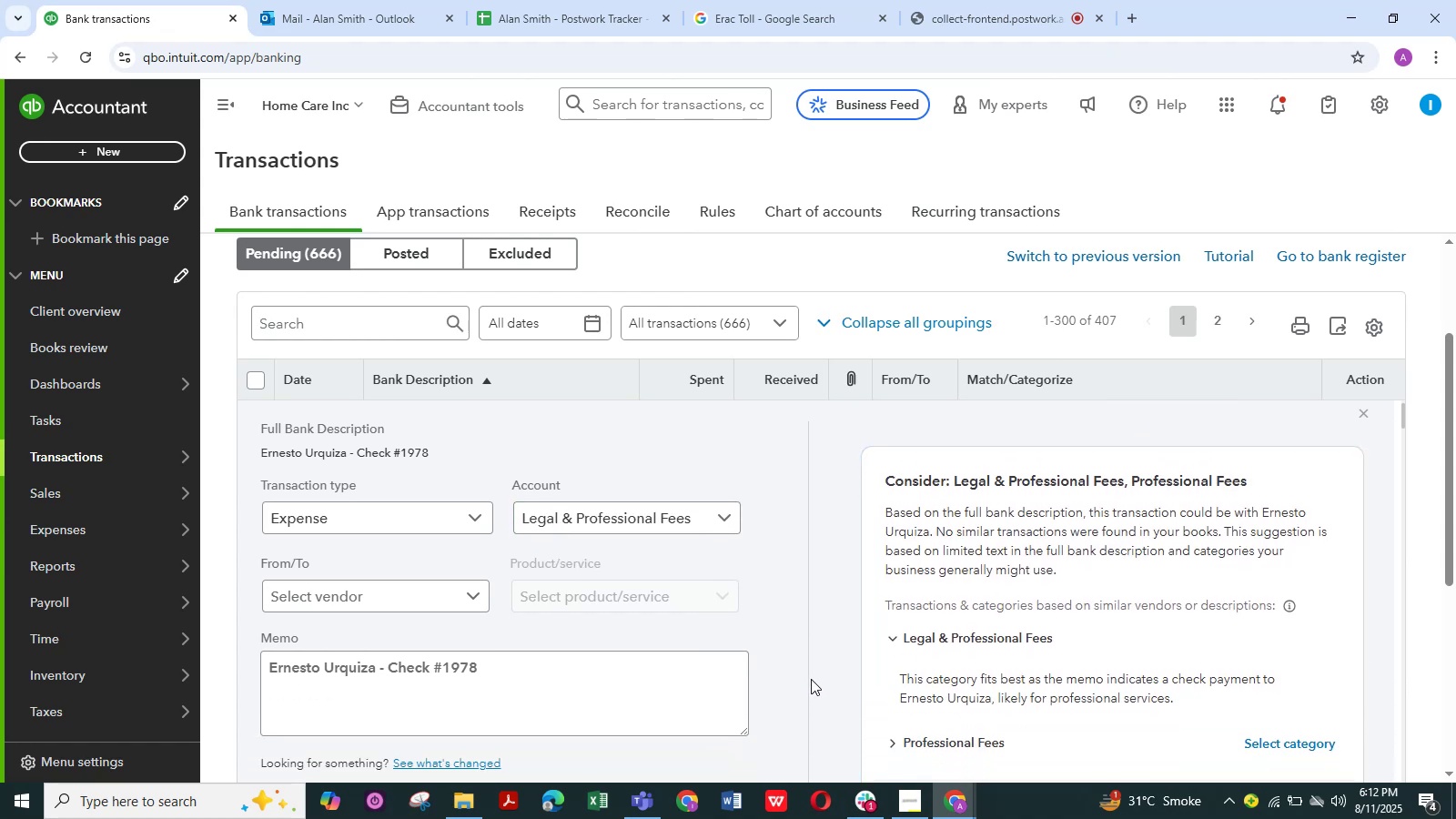 
scroll: coordinate [811, 679], scroll_direction: up, amount: 1.0
 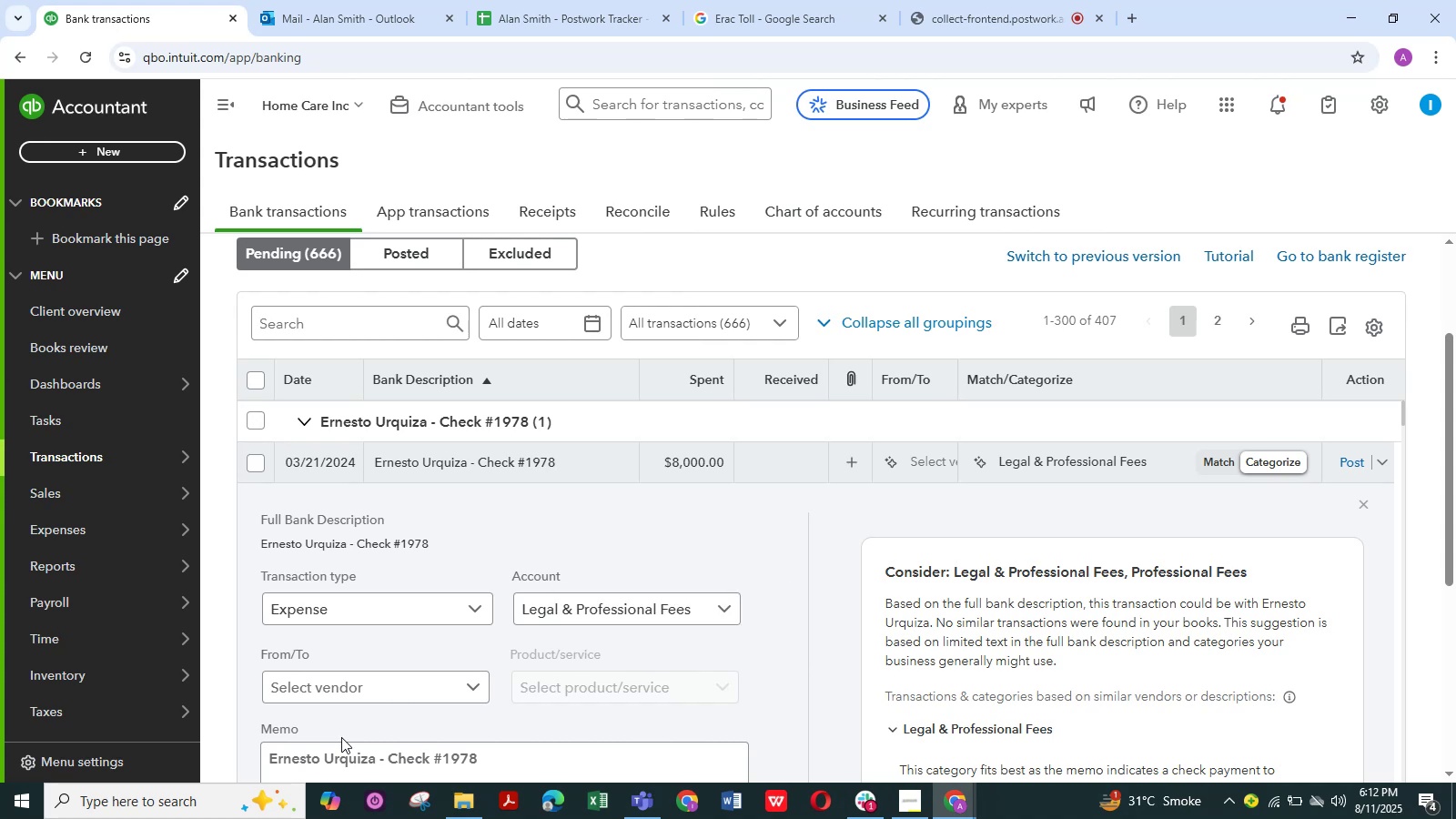 
wait(5.84)
 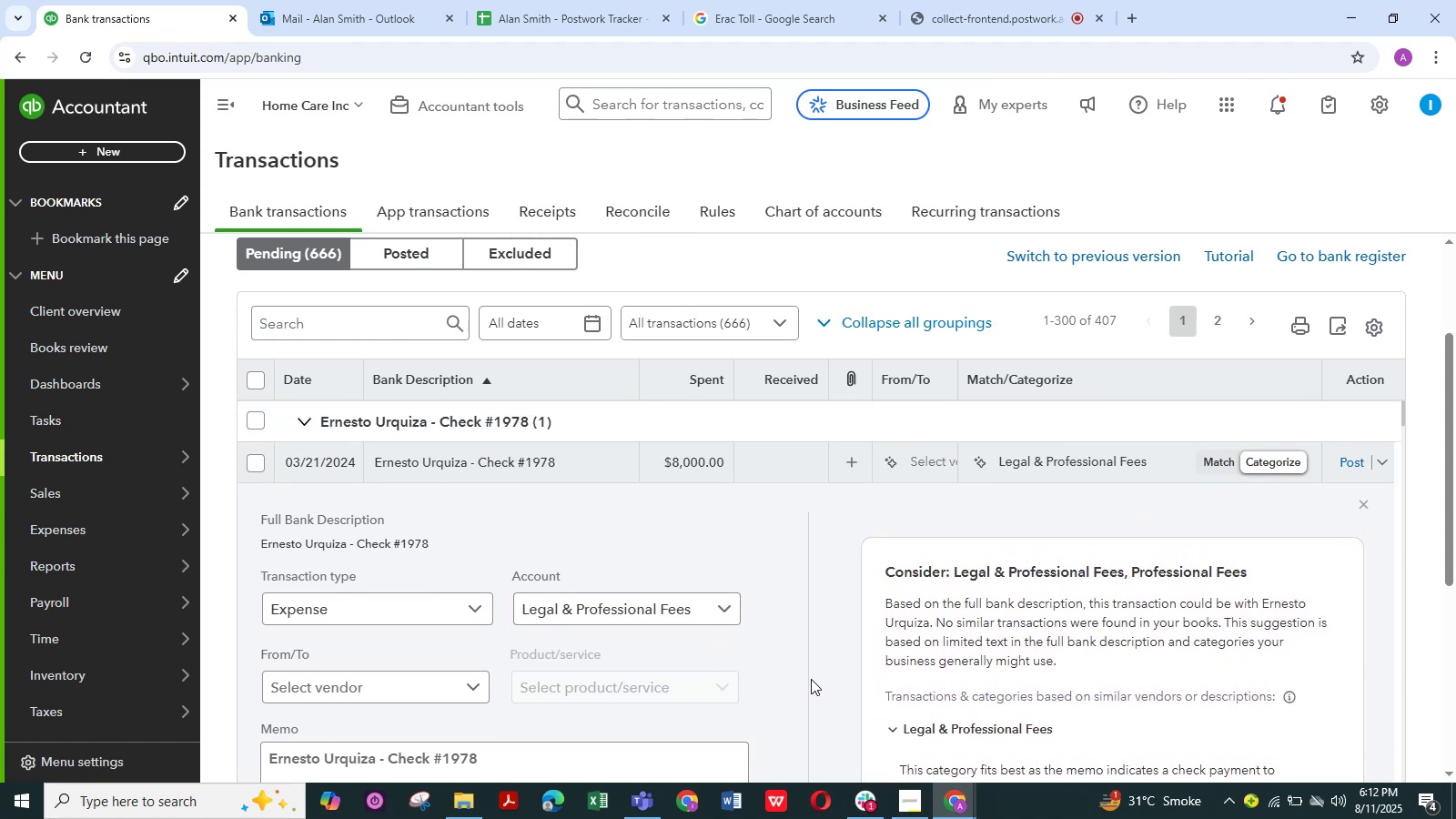 
left_click_drag(start_coordinate=[377, 764], to_coordinate=[266, 762])
 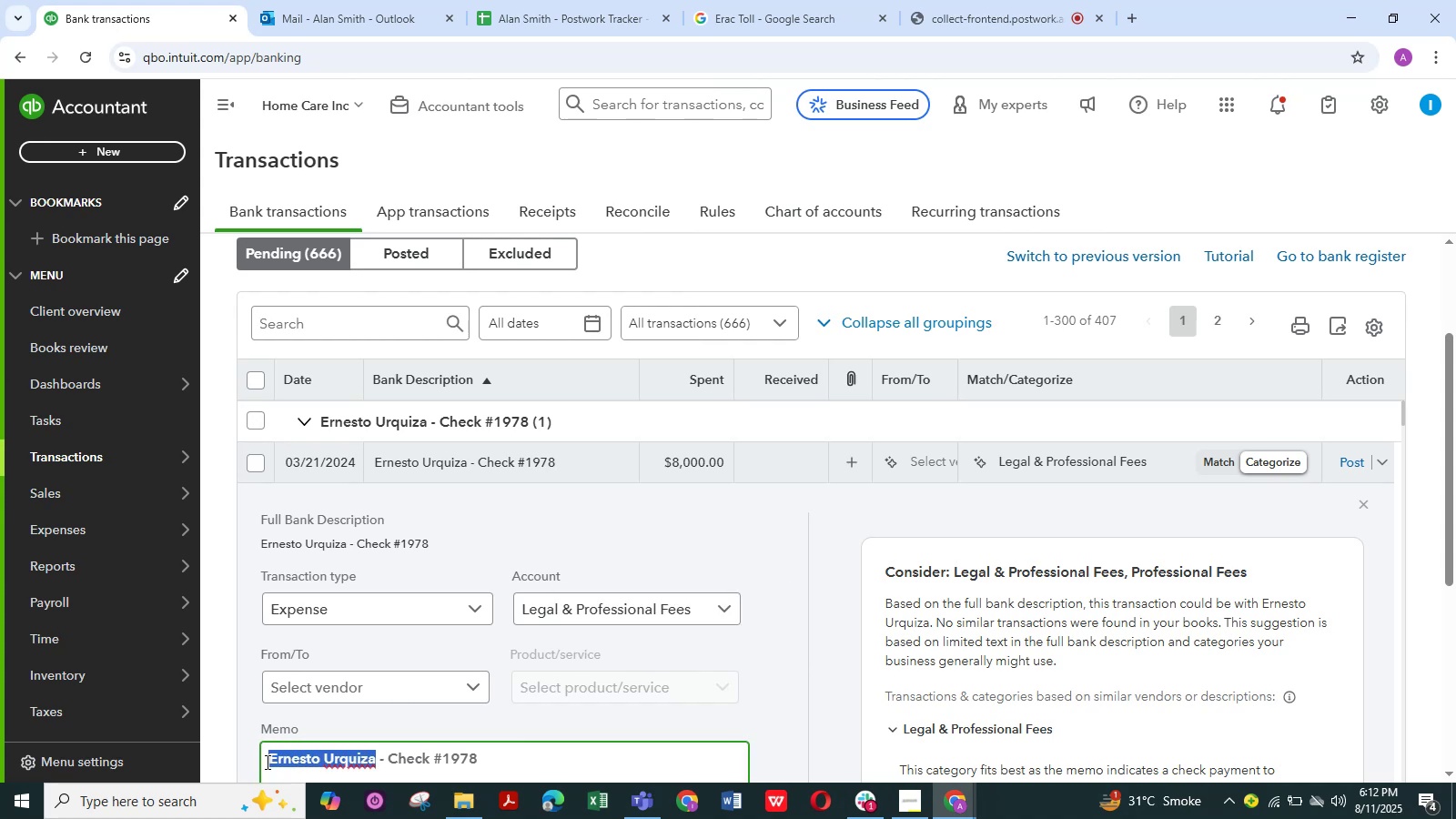 
key(Control+C)
 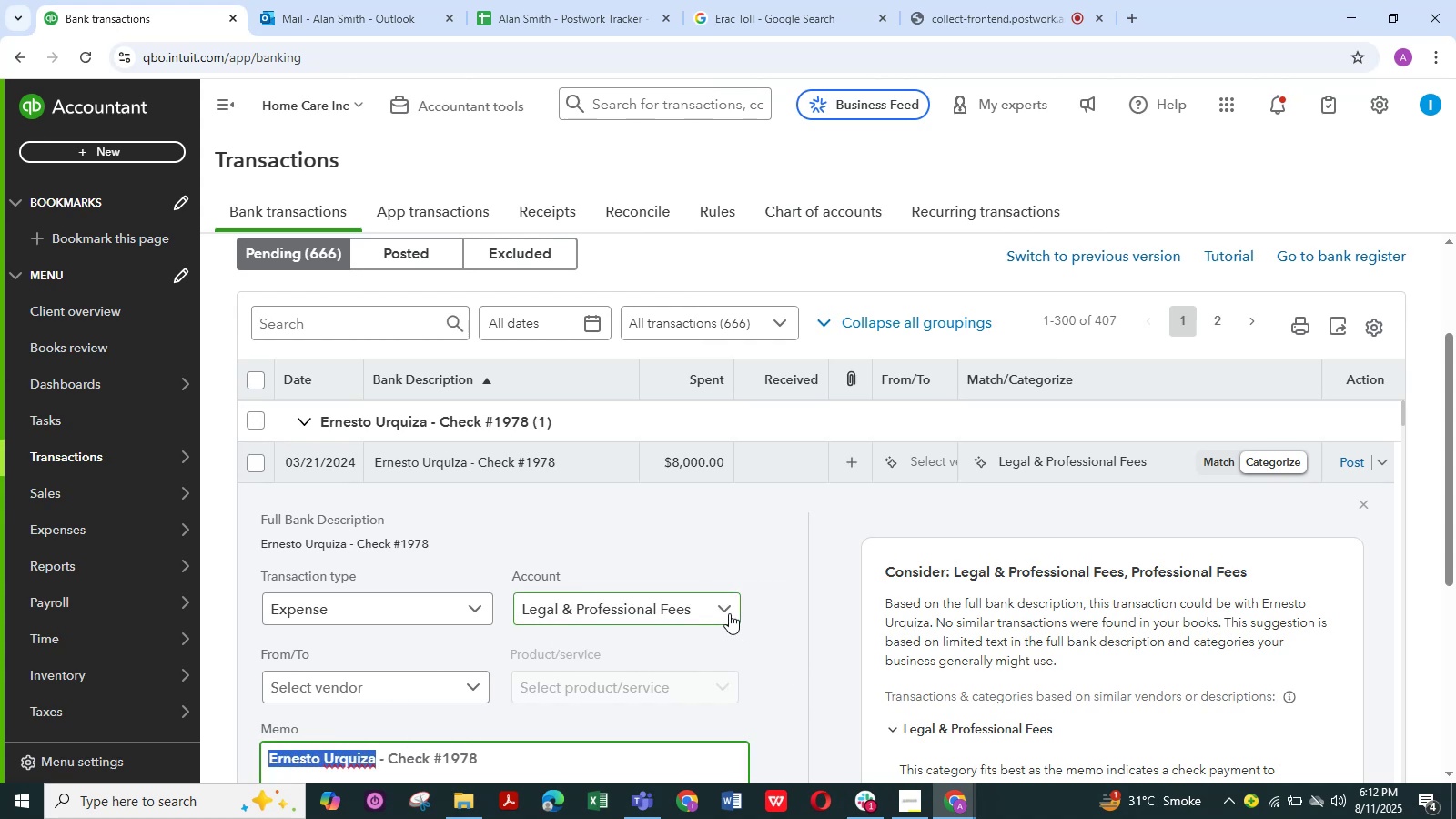 
left_click([729, 613])
 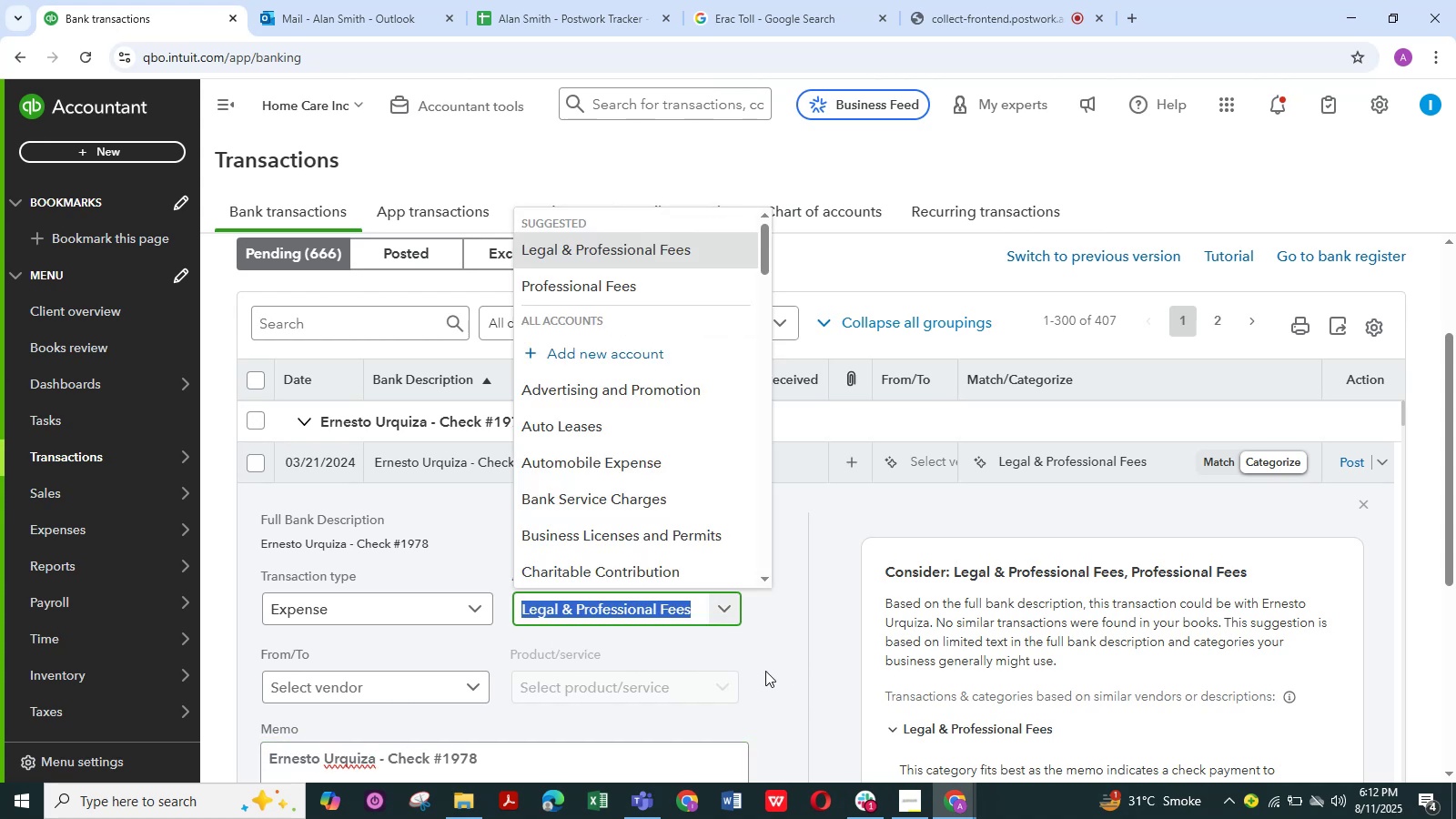 
left_click([769, 678])
 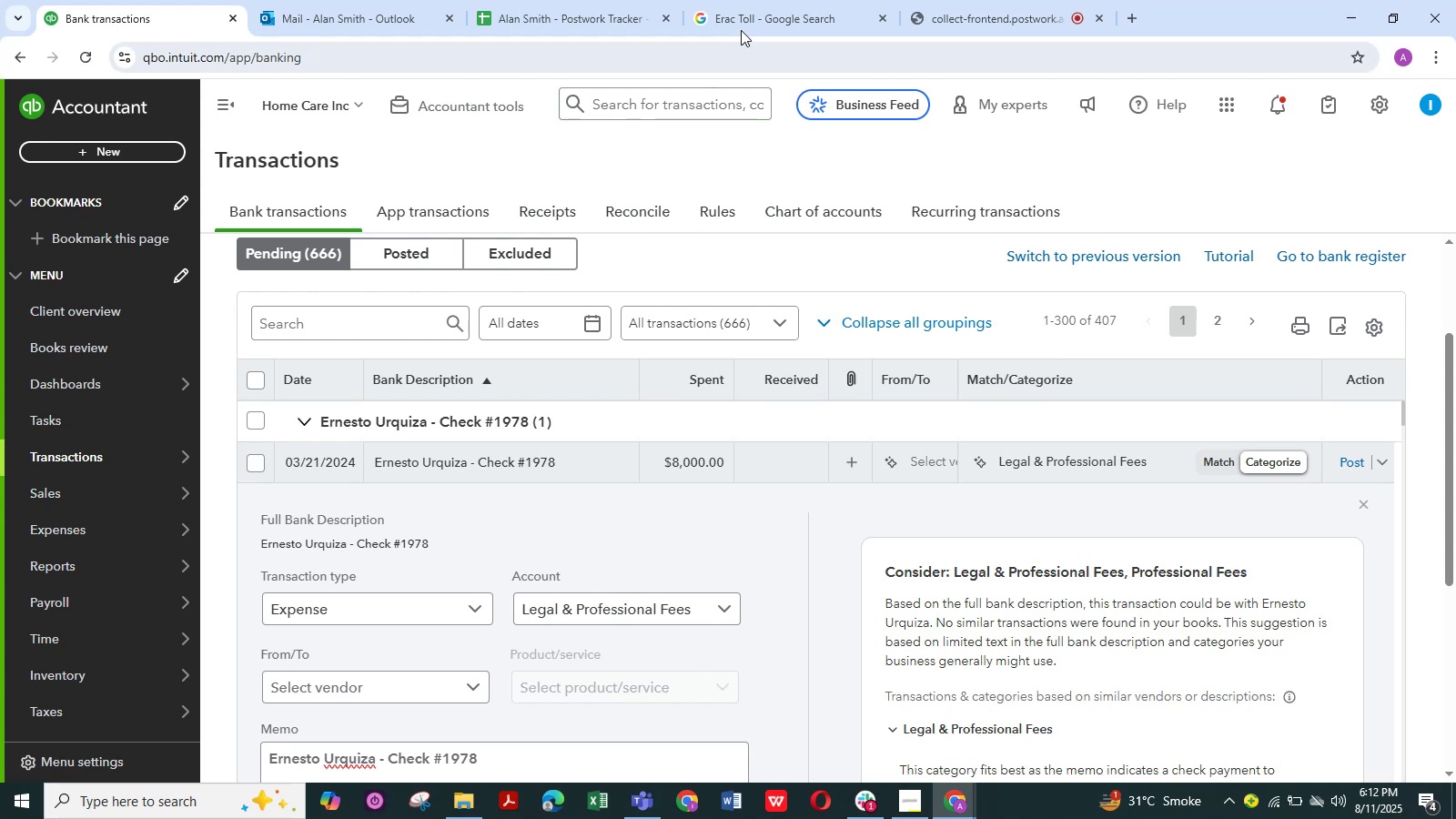 
left_click([744, 19])
 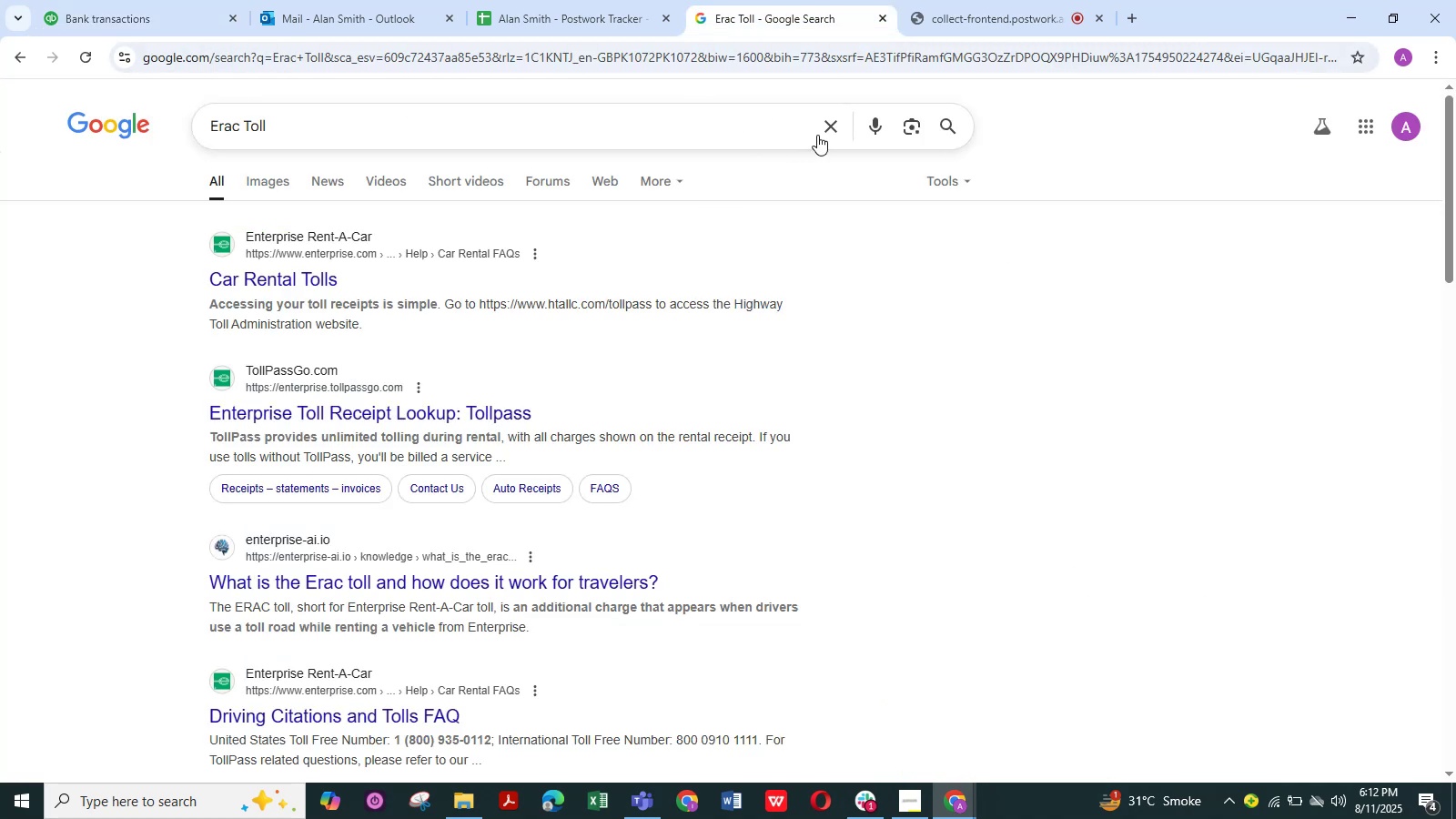 
left_click([828, 132])
 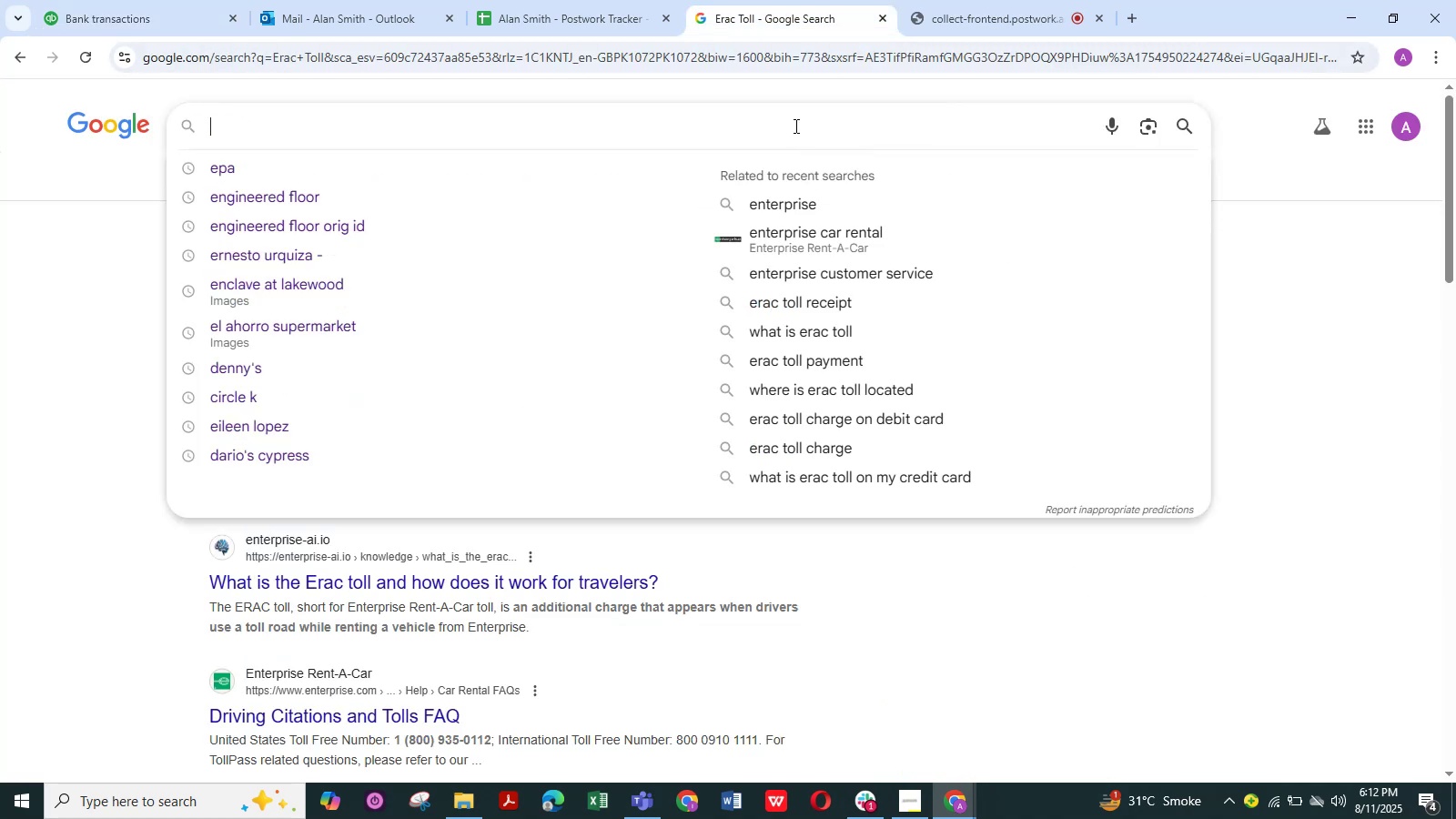 
left_click([794, 126])
 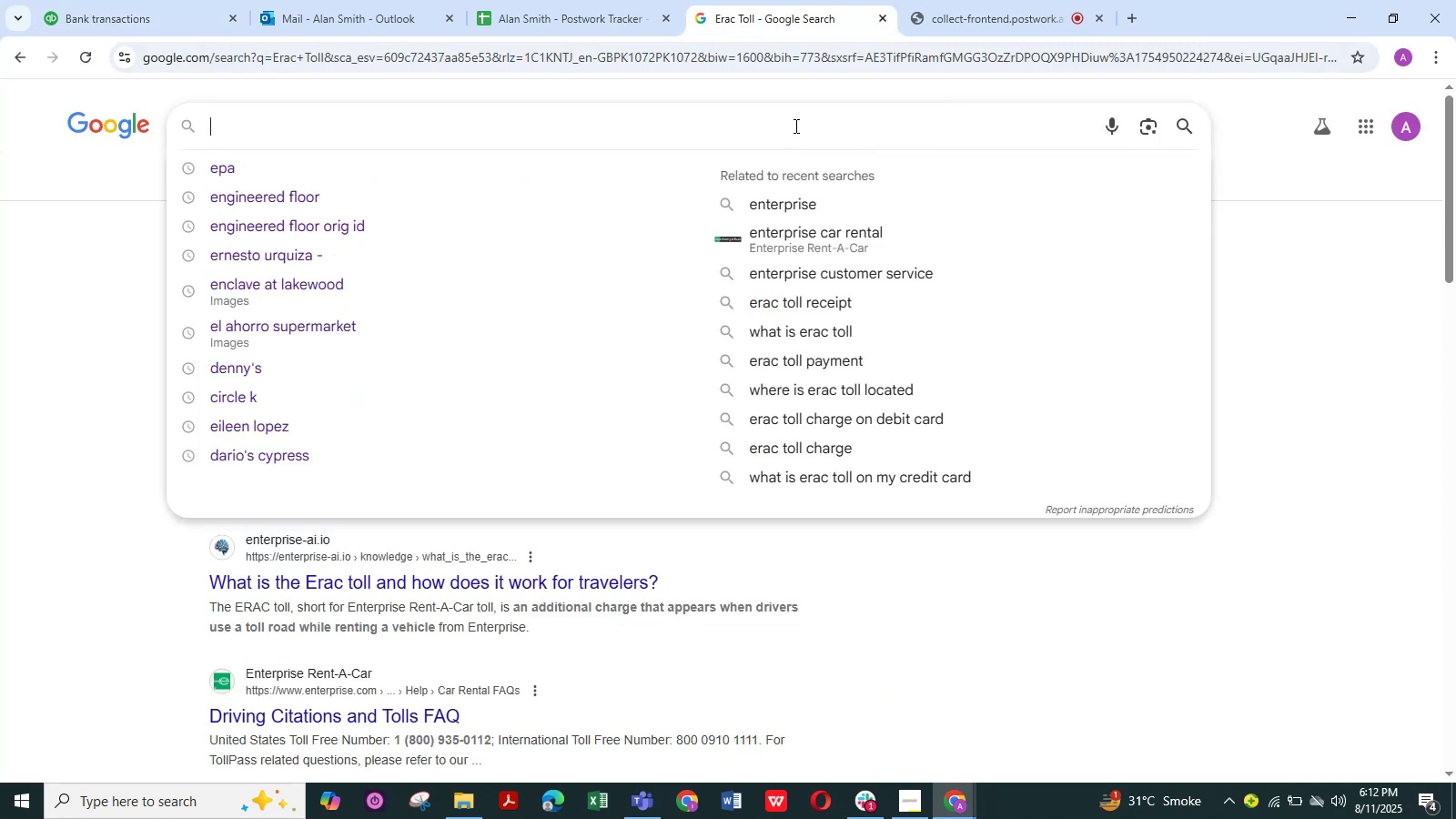 
key(Control+V)
 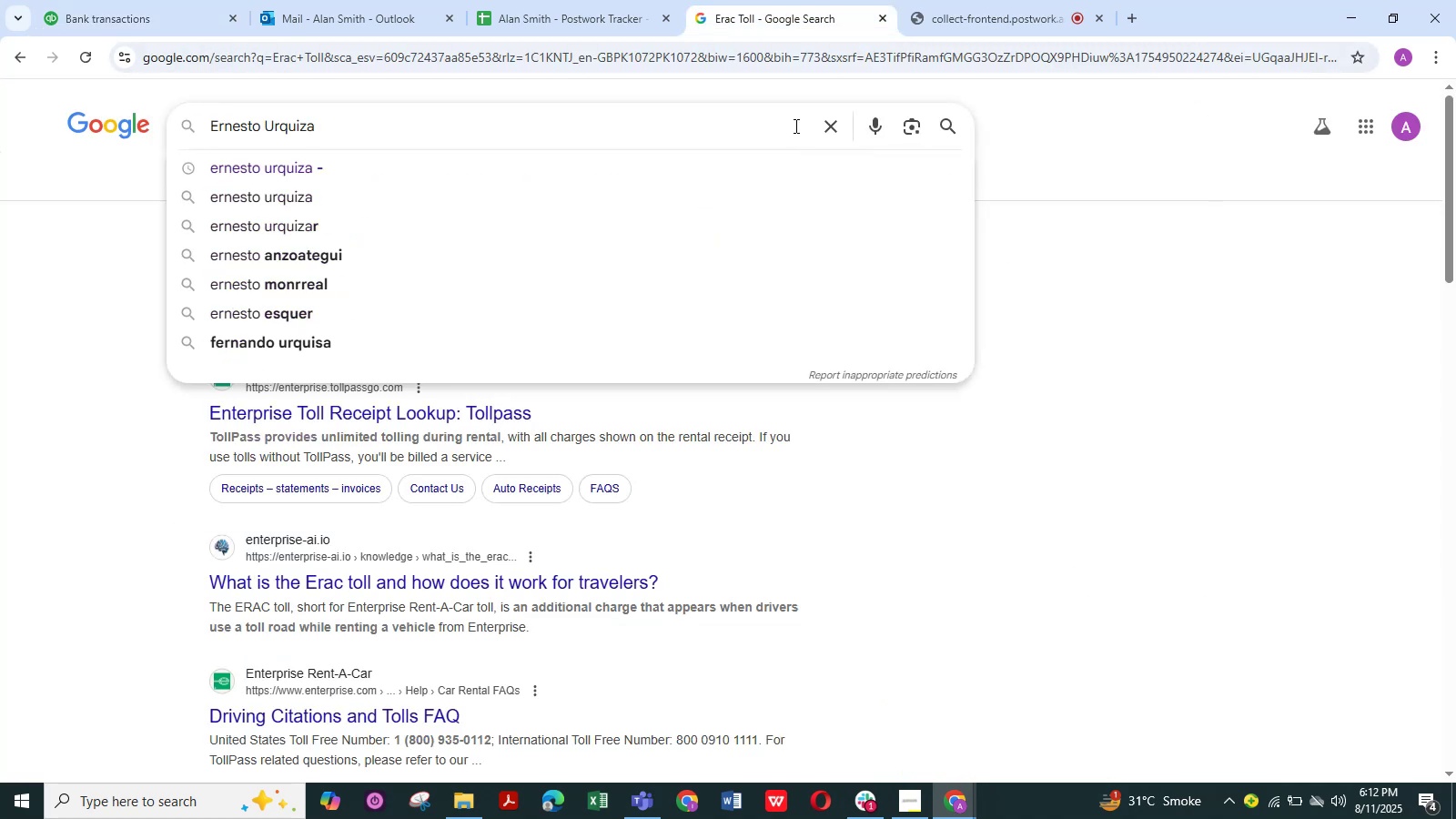 
key(NumpadEnter)
 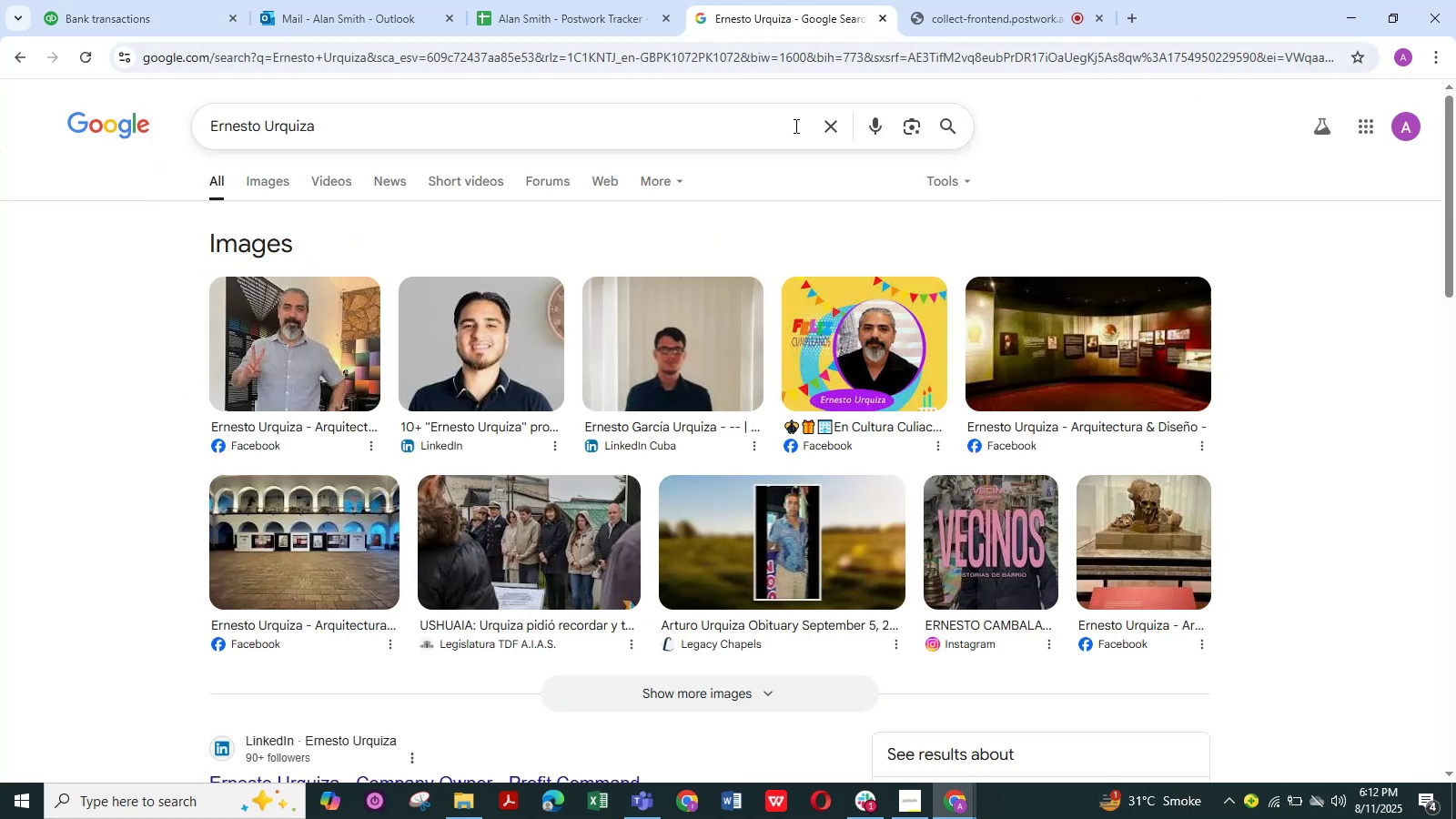 
wait(8.08)
 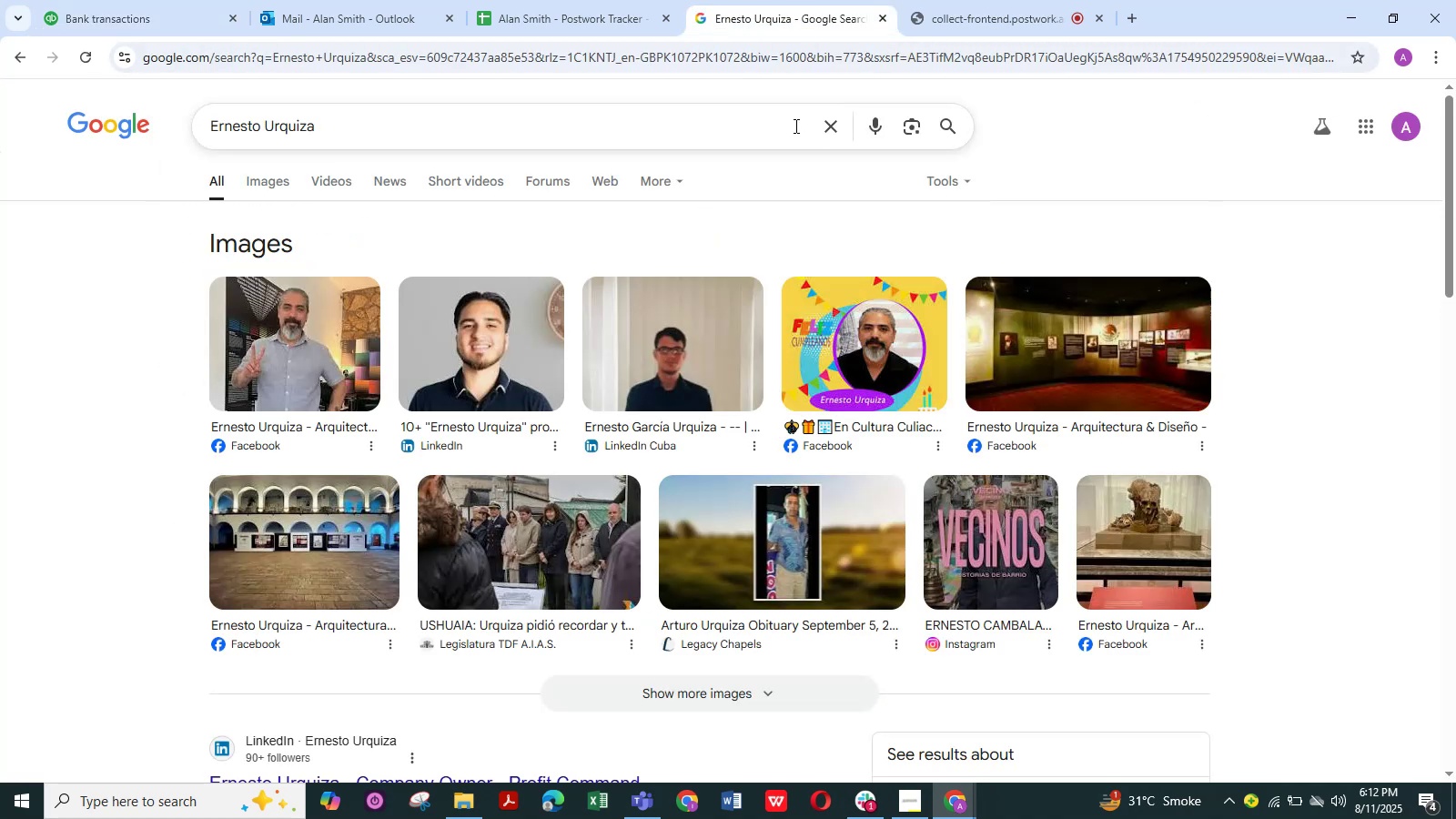 
left_click([163, 25])
 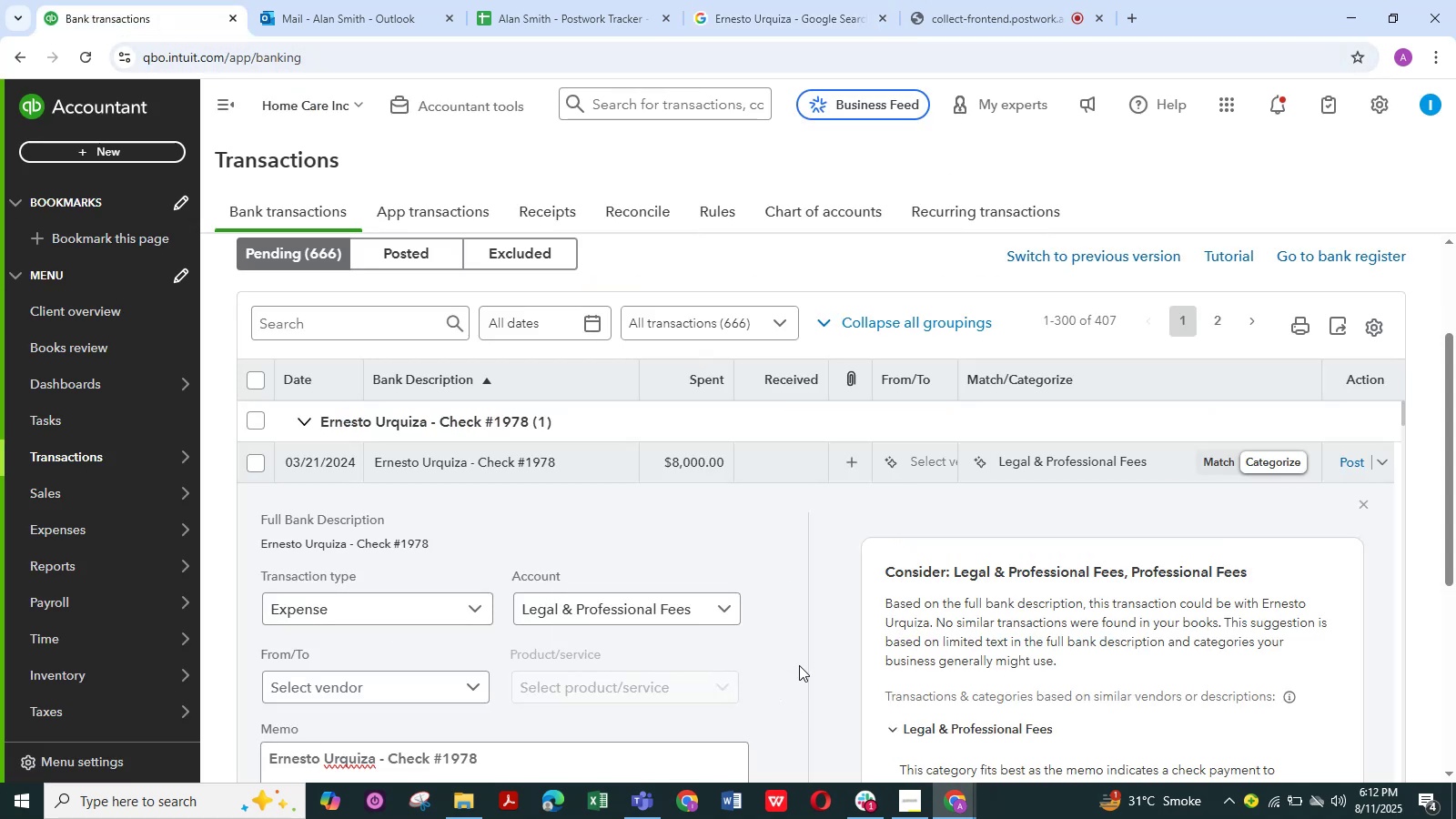 
left_click([722, 612])
 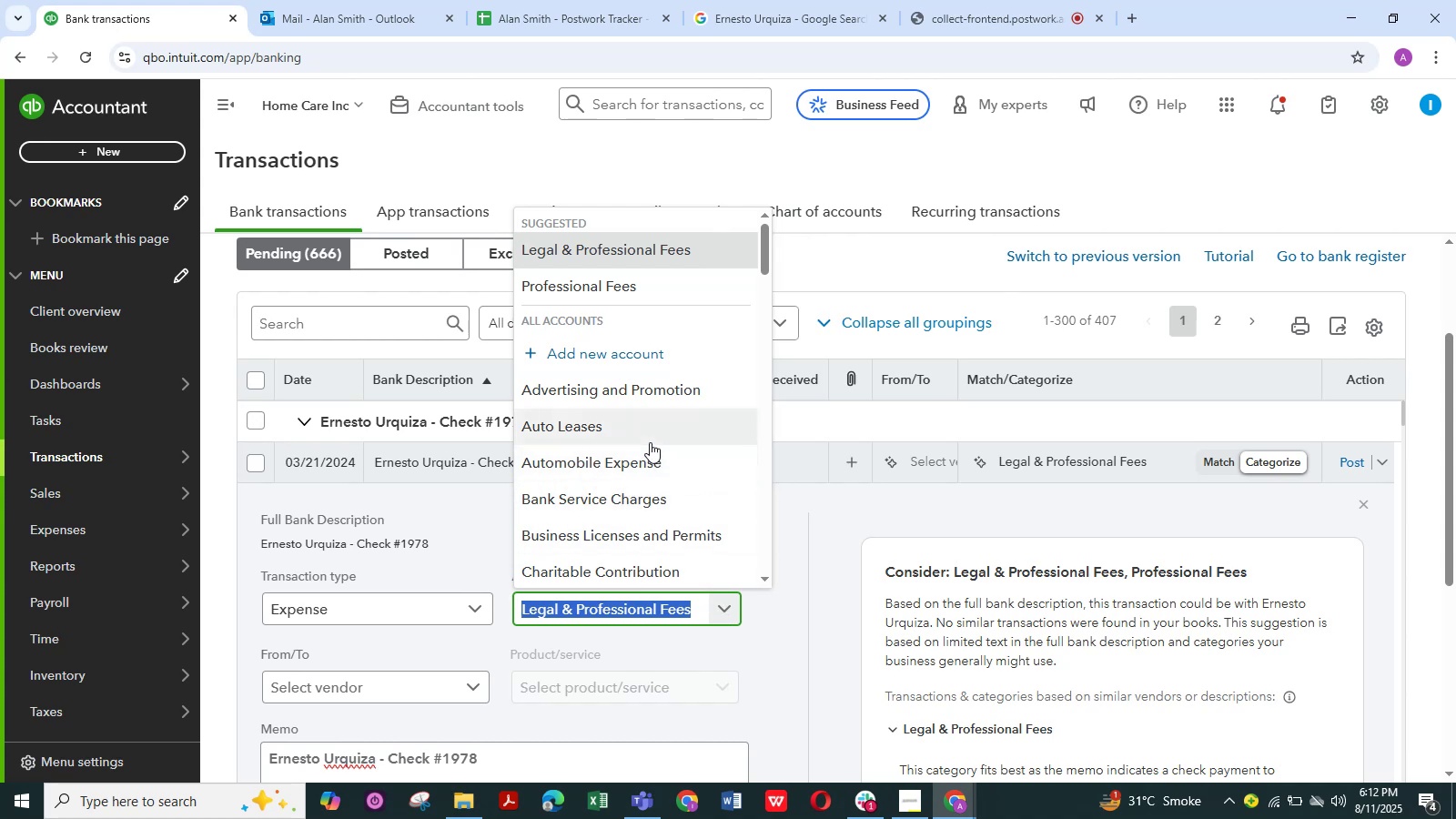 
wait(7.03)
 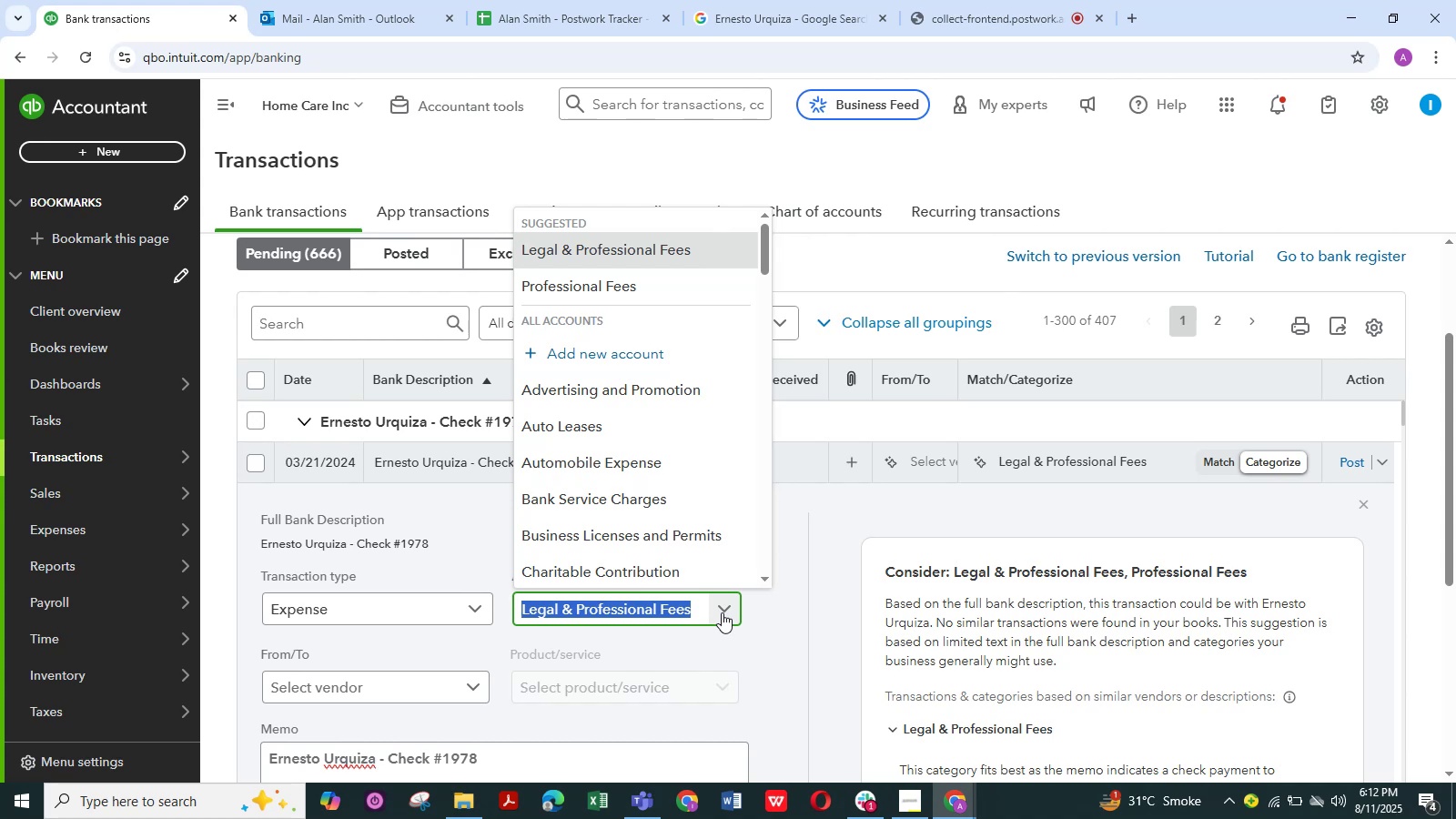 
scroll: coordinate [651, 448], scroll_direction: down, amount: 8.0
 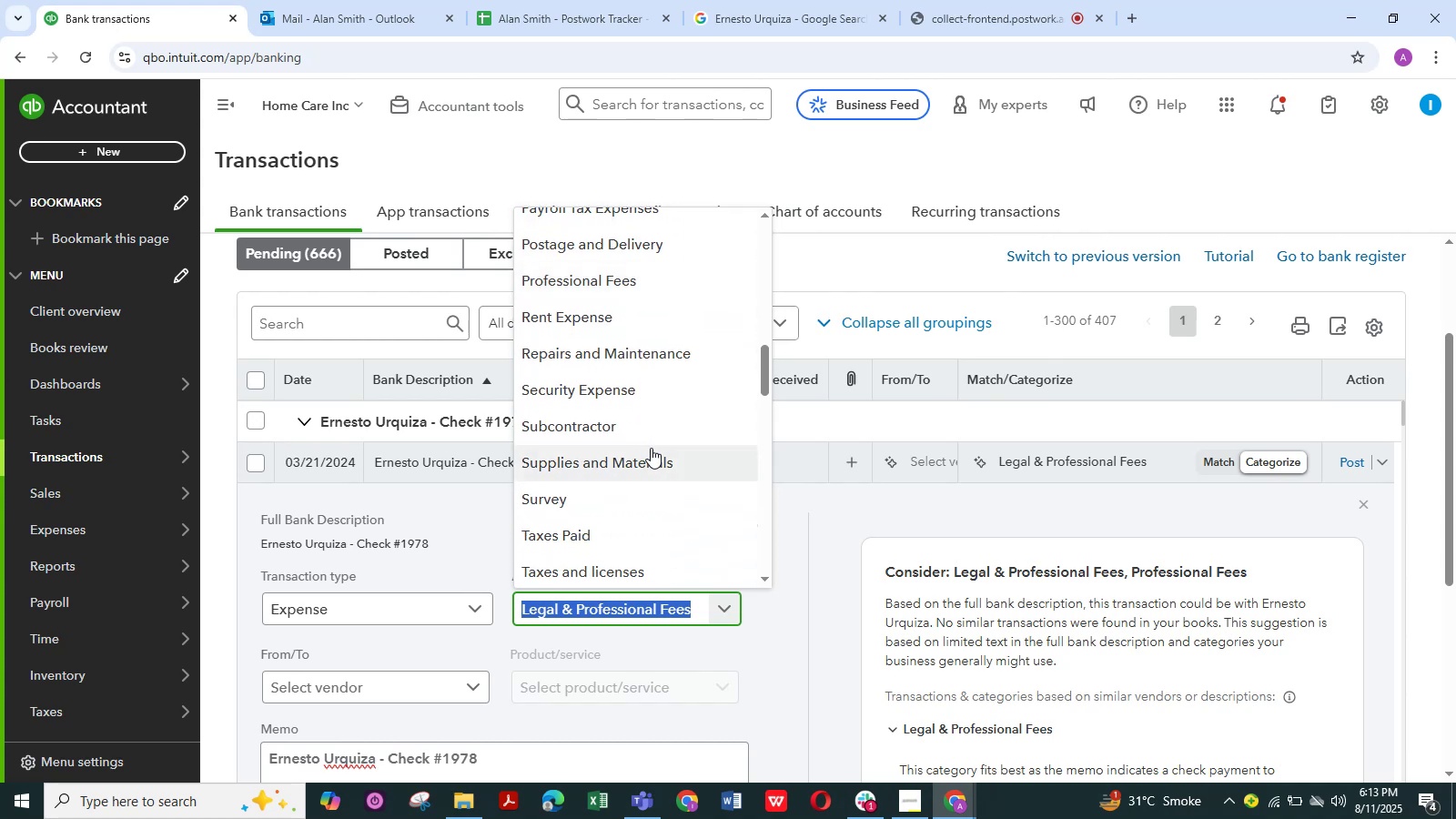 
scroll: coordinate [651, 450], scroll_direction: down, amount: 2.0
 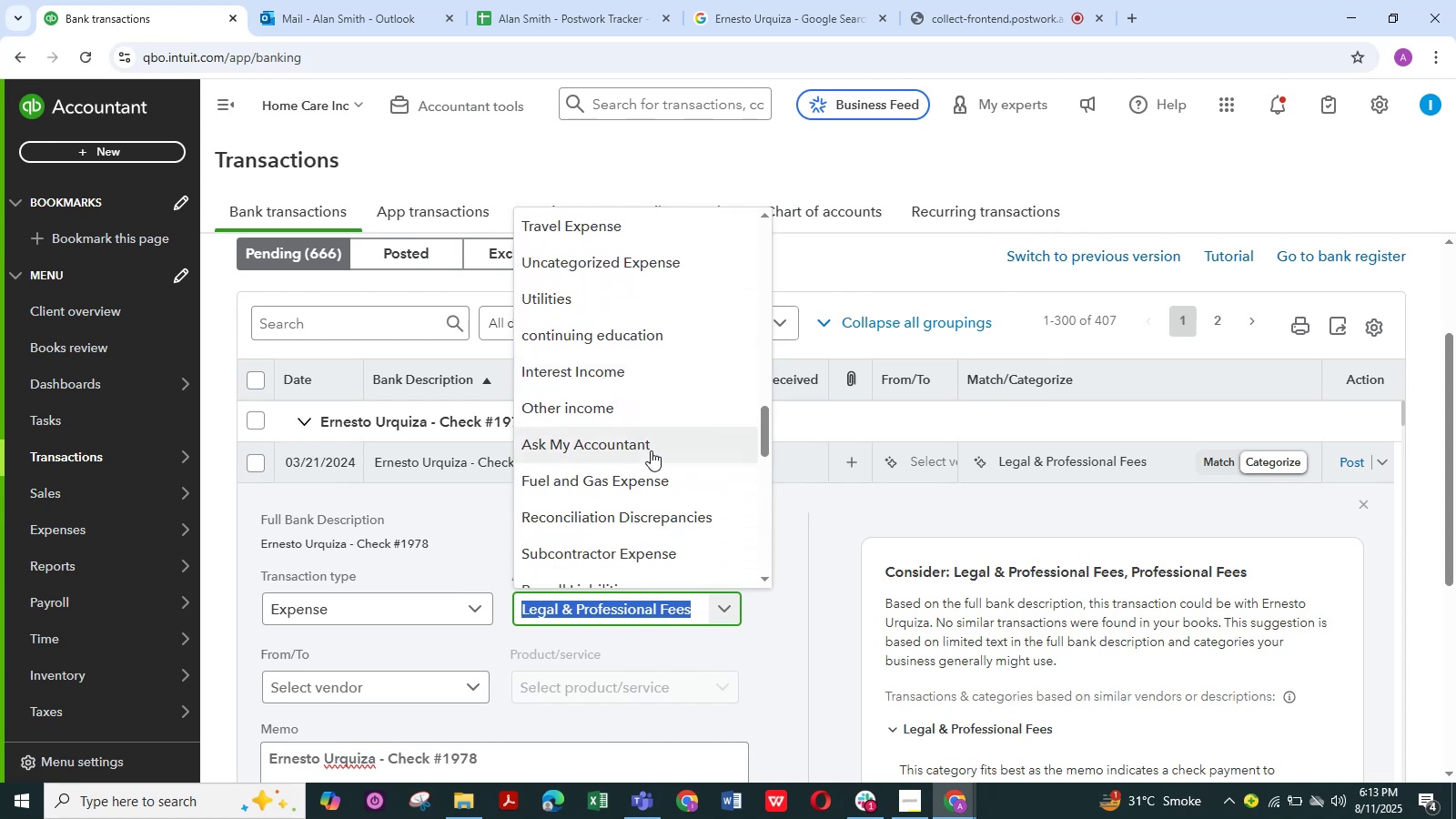 
left_click([651, 450])
 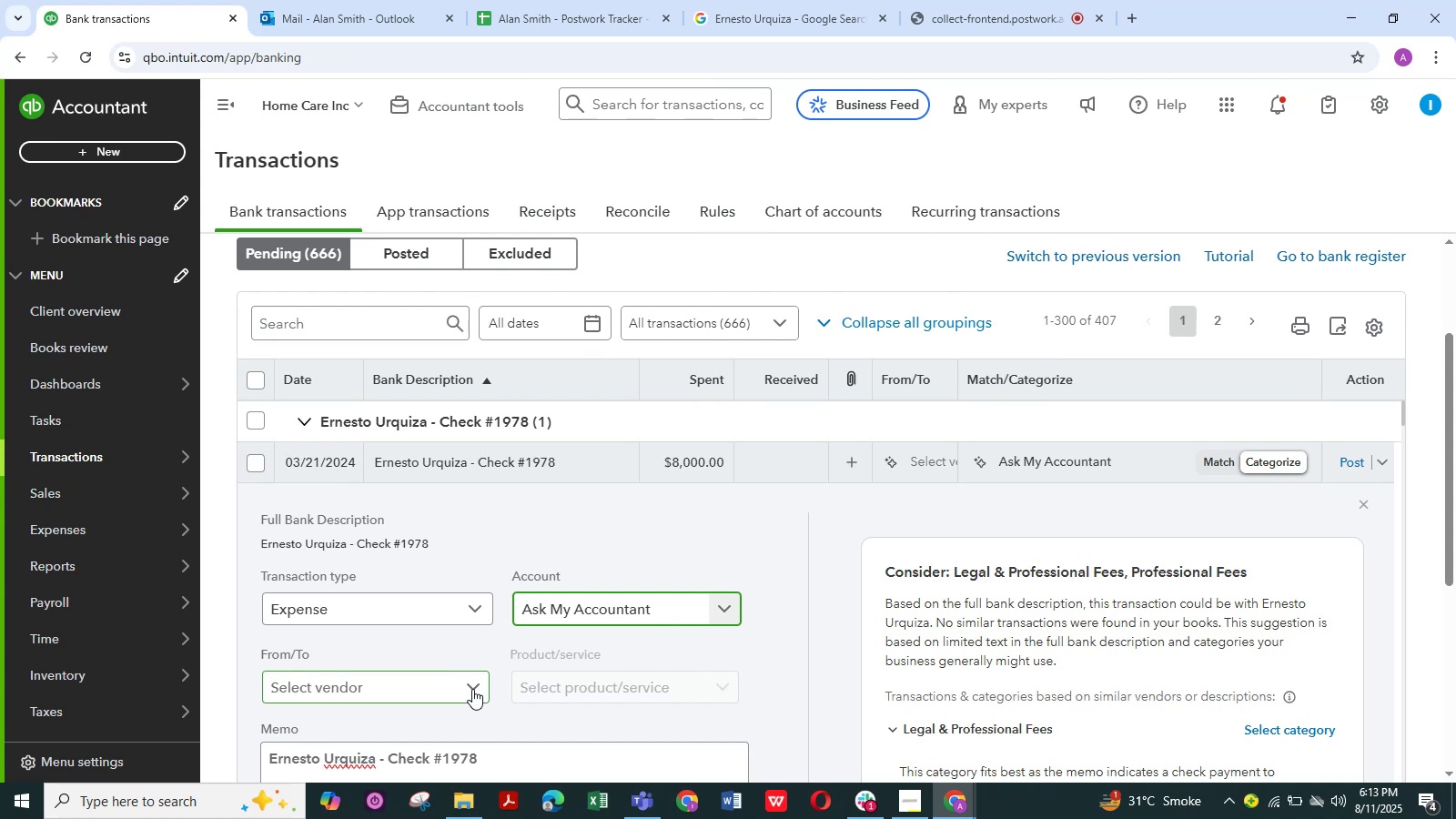 
scroll: coordinate [472, 689], scroll_direction: down, amount: 1.0
 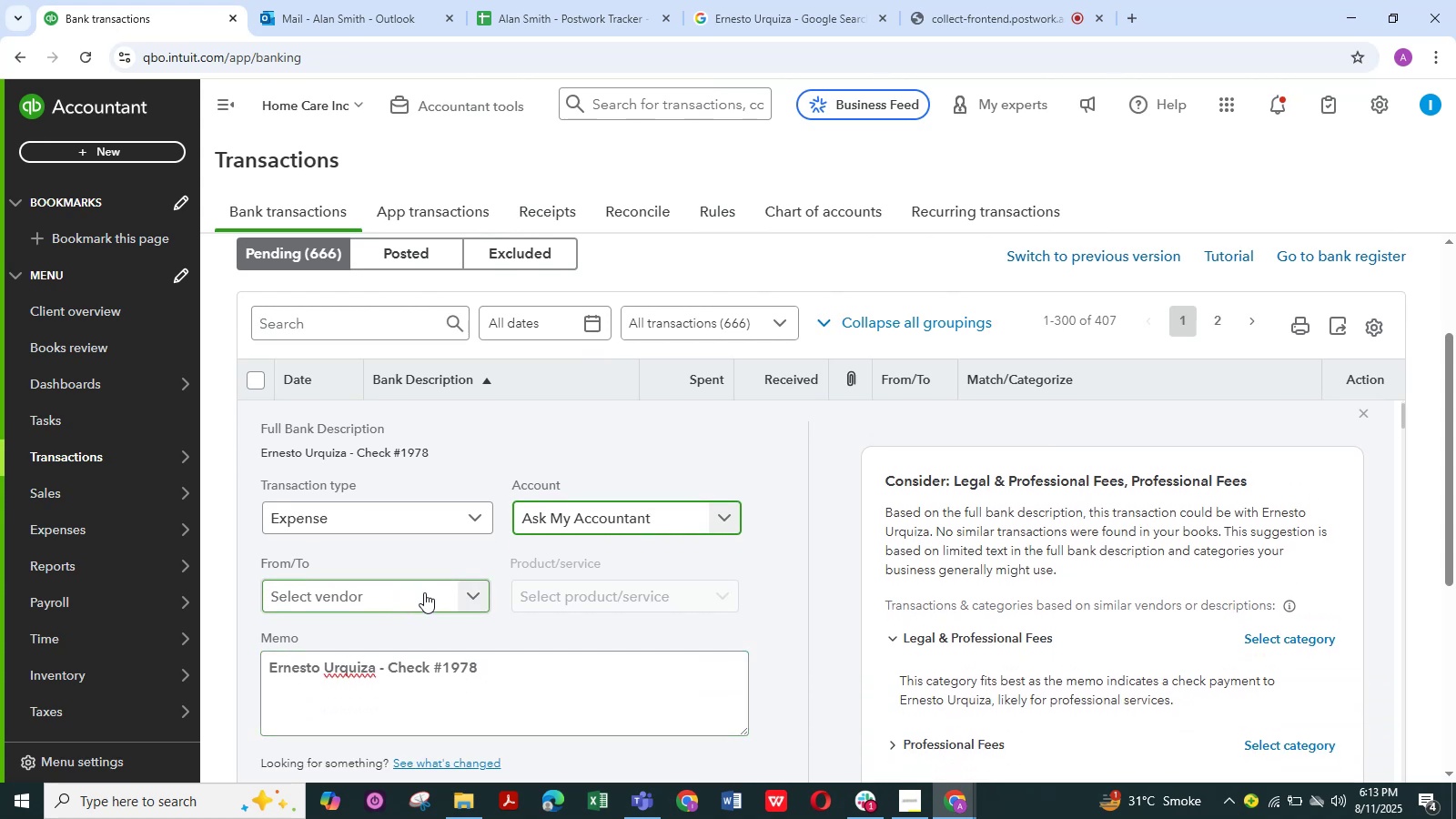 
left_click([478, 593])
 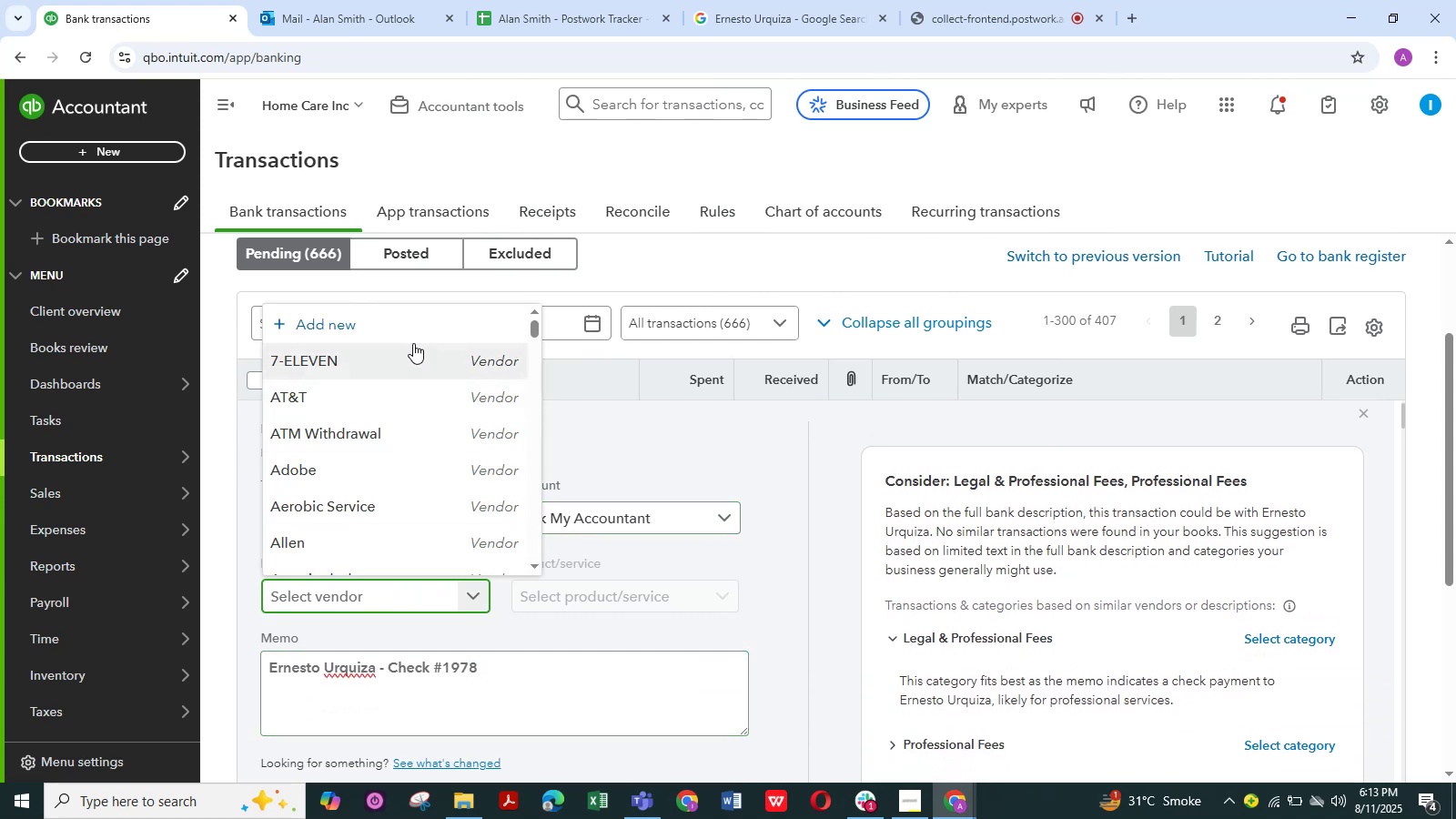 
left_click([409, 329])
 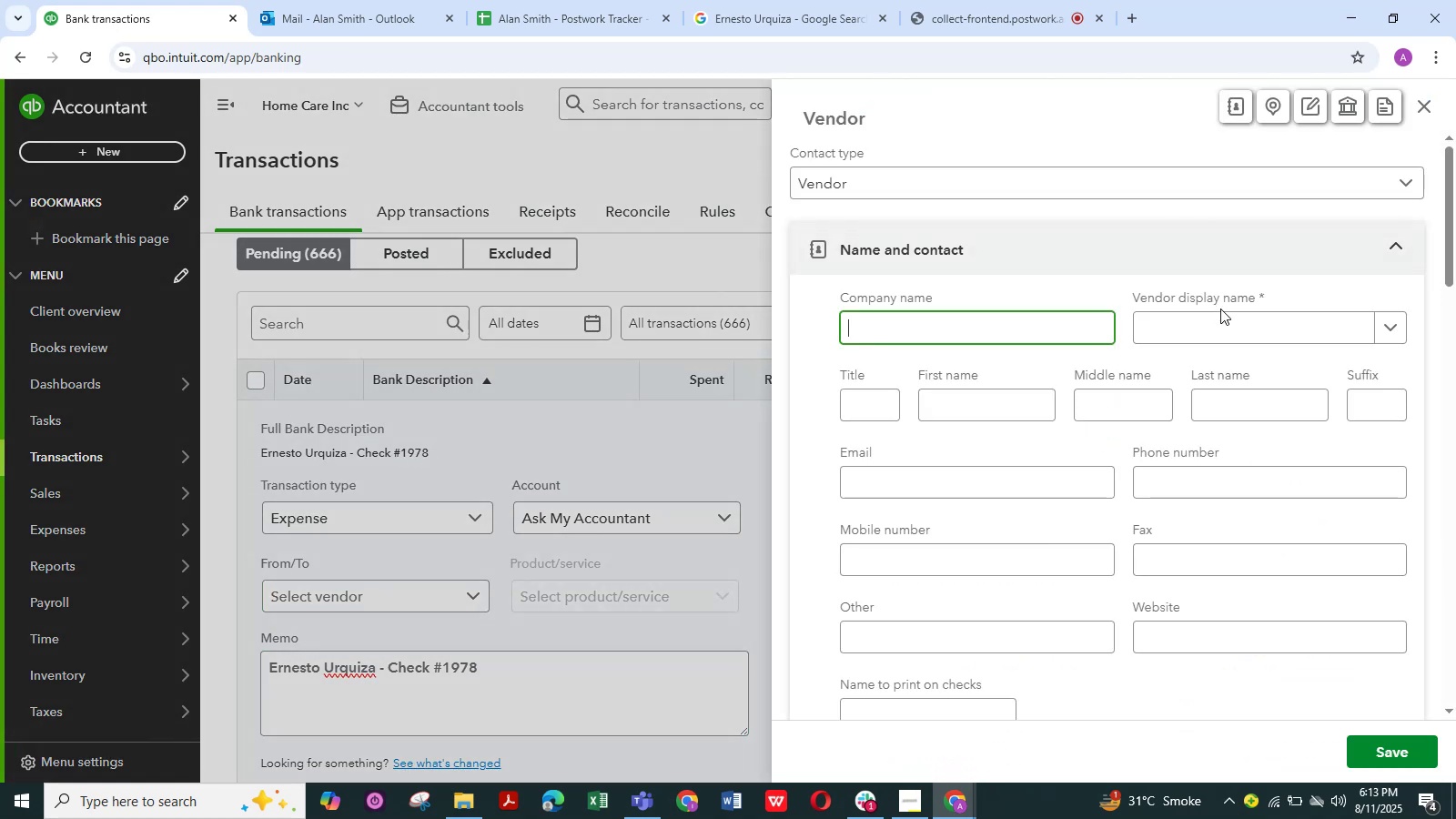 
left_click([1203, 323])
 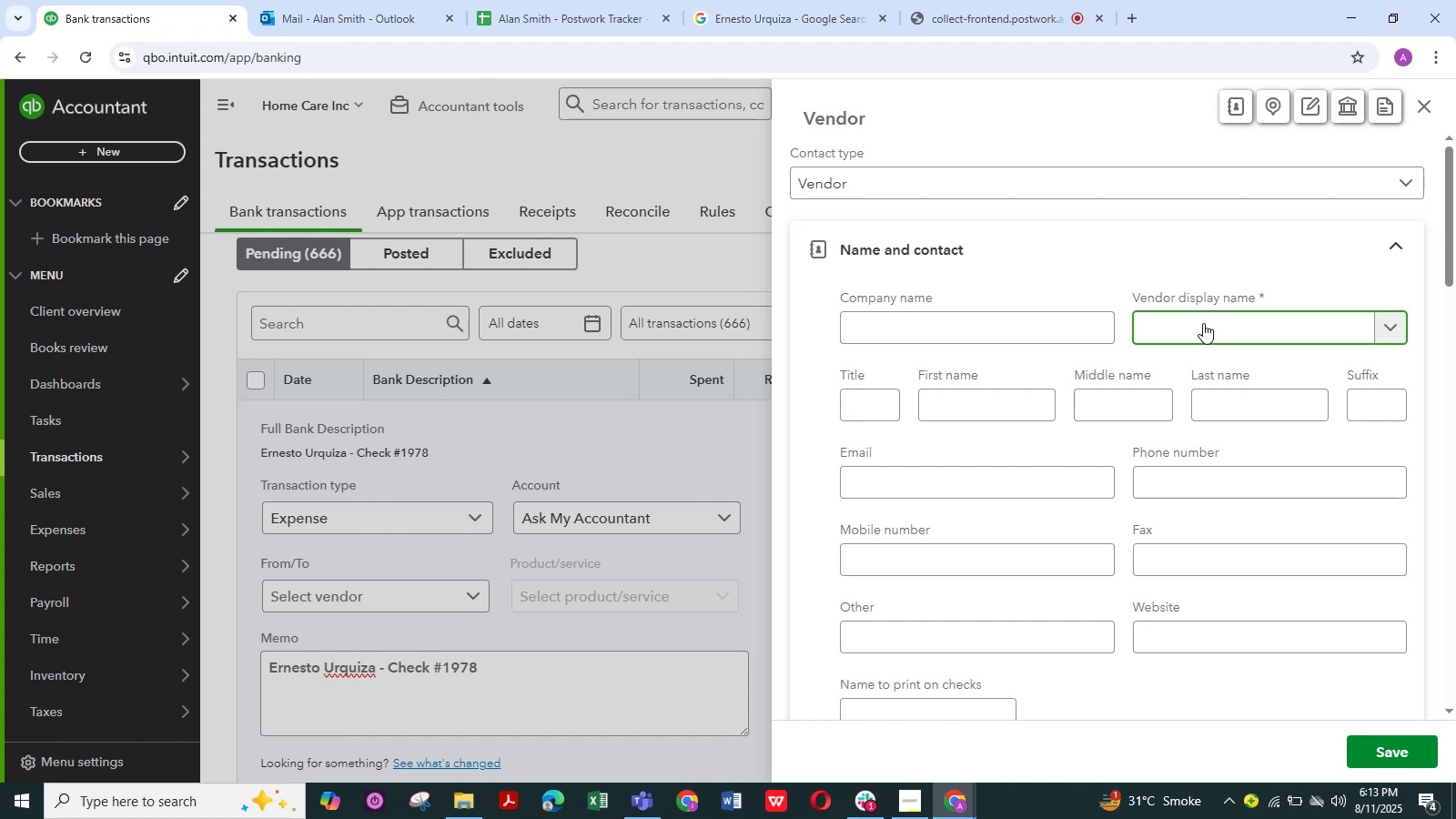 
hold_key(key=ControlLeft, duration=0.85)
 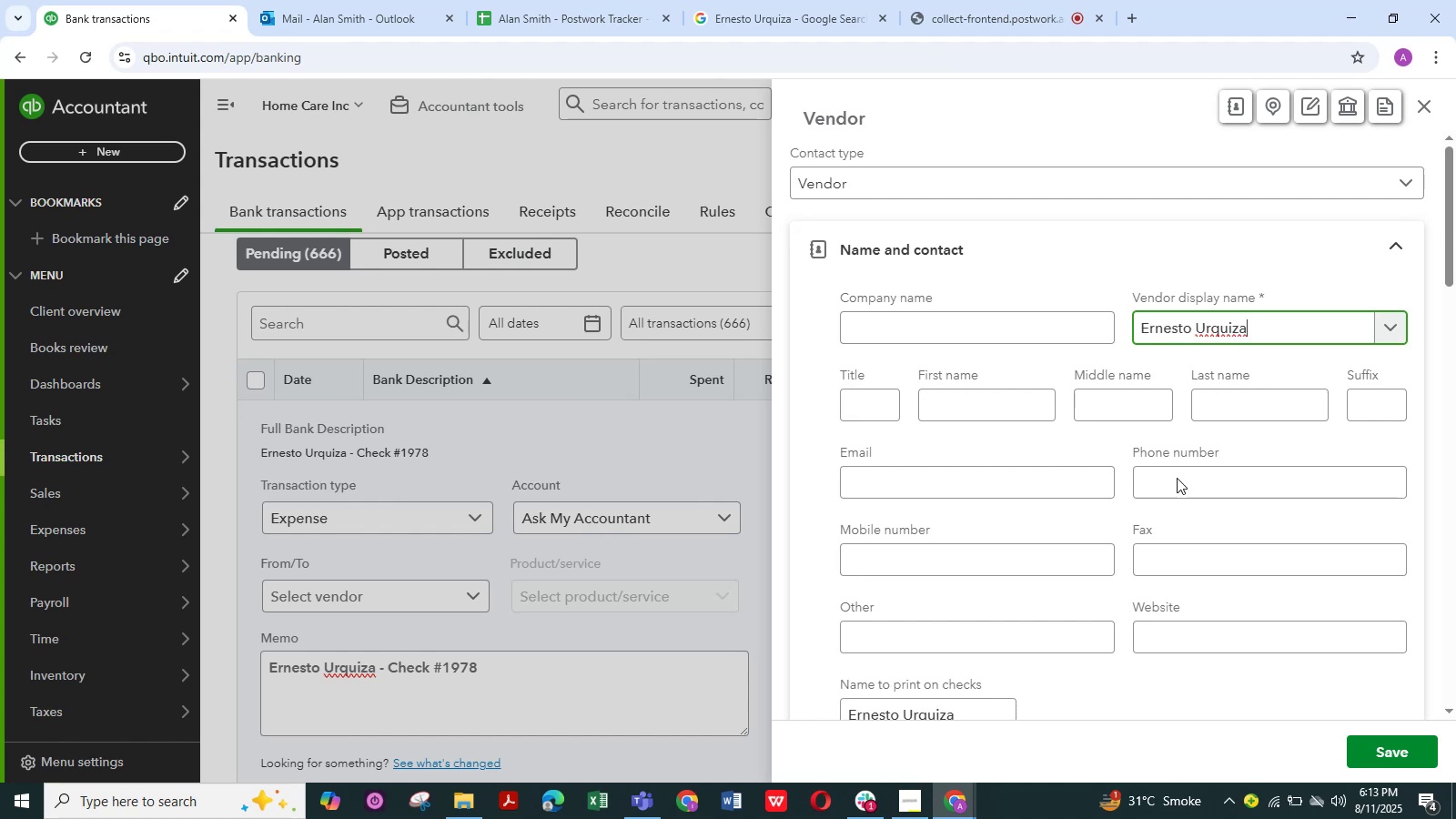 
hold_key(key=V, duration=0.32)
 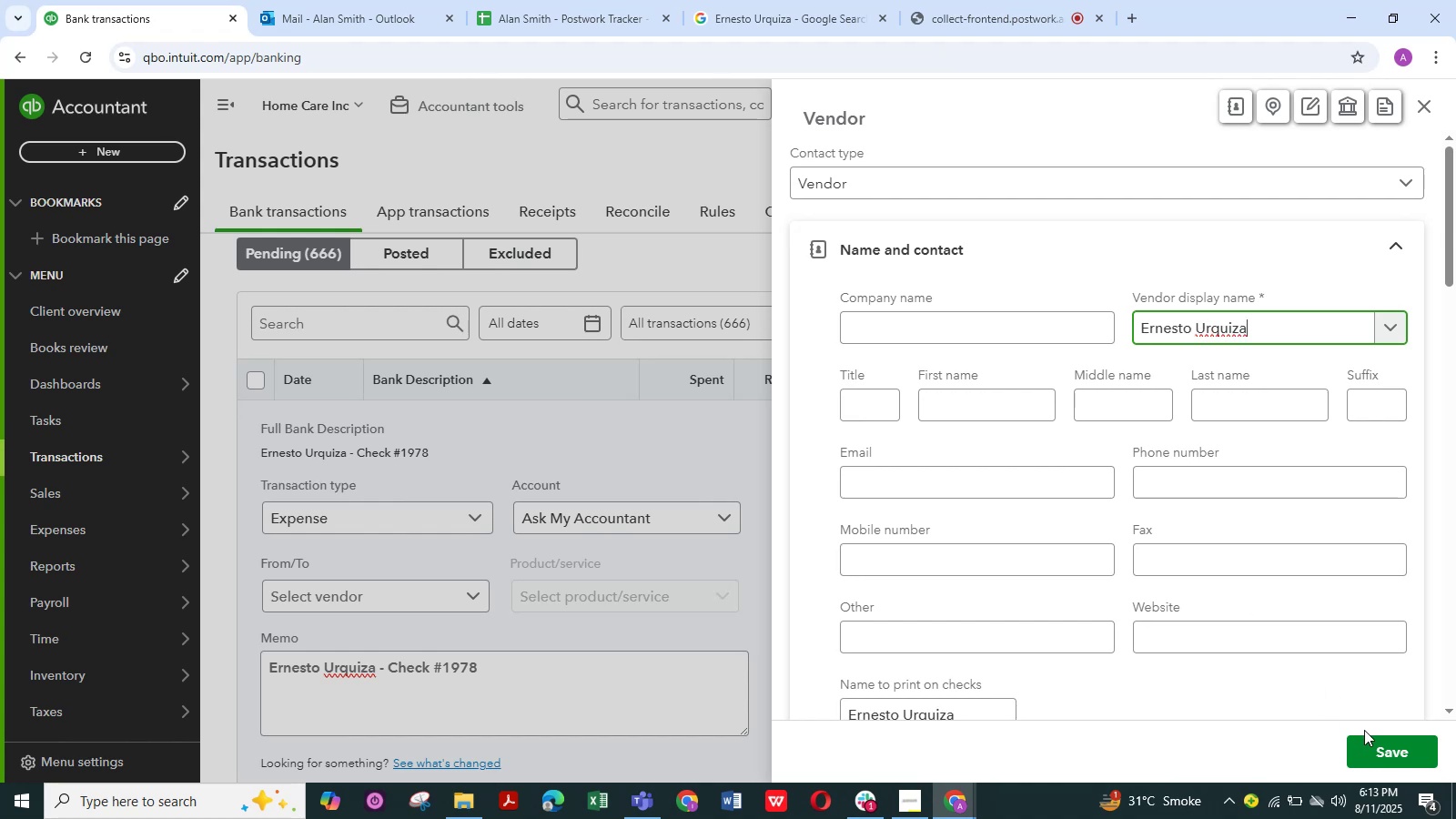 
left_click([1375, 749])
 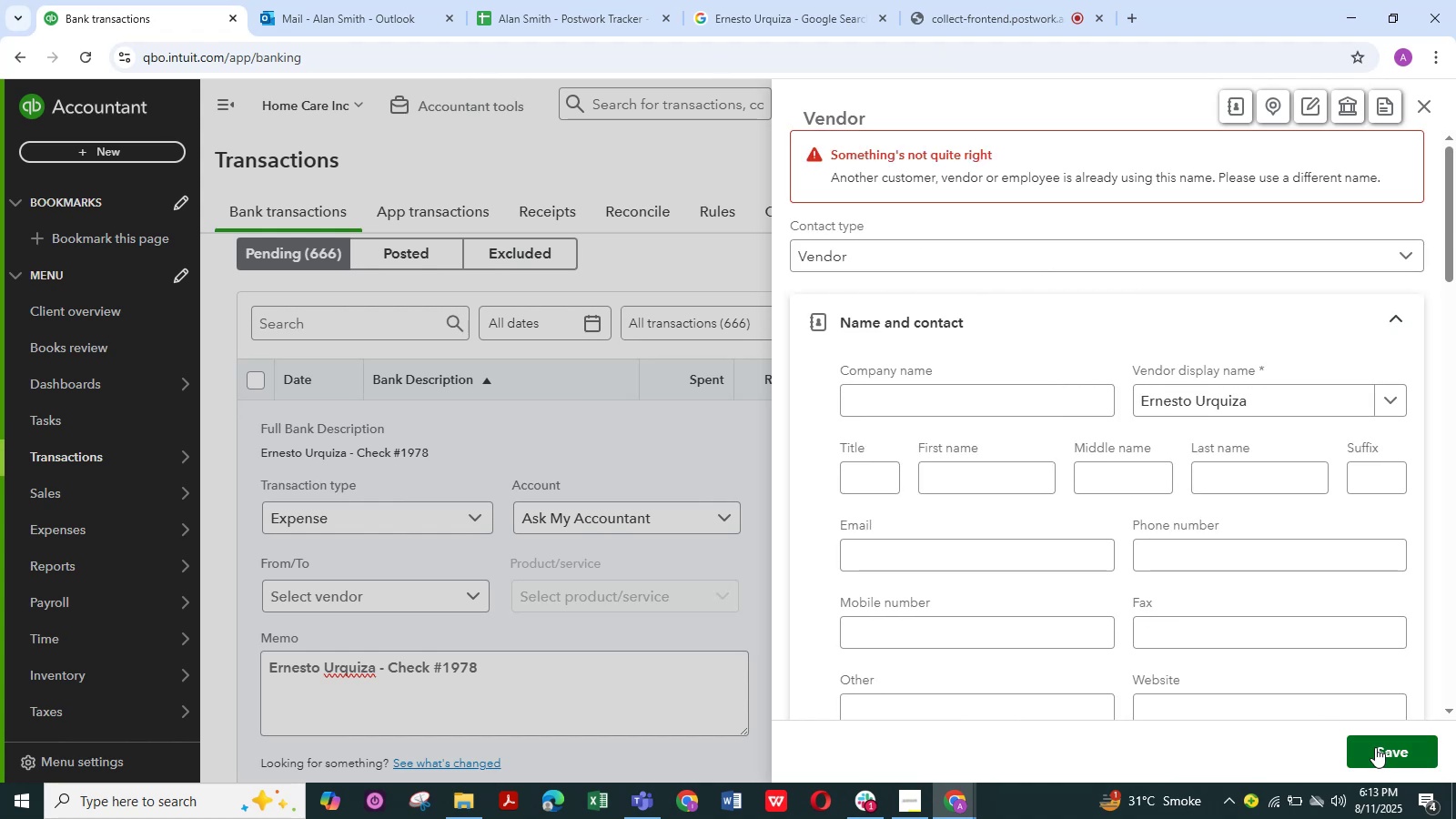 
wait(10.86)
 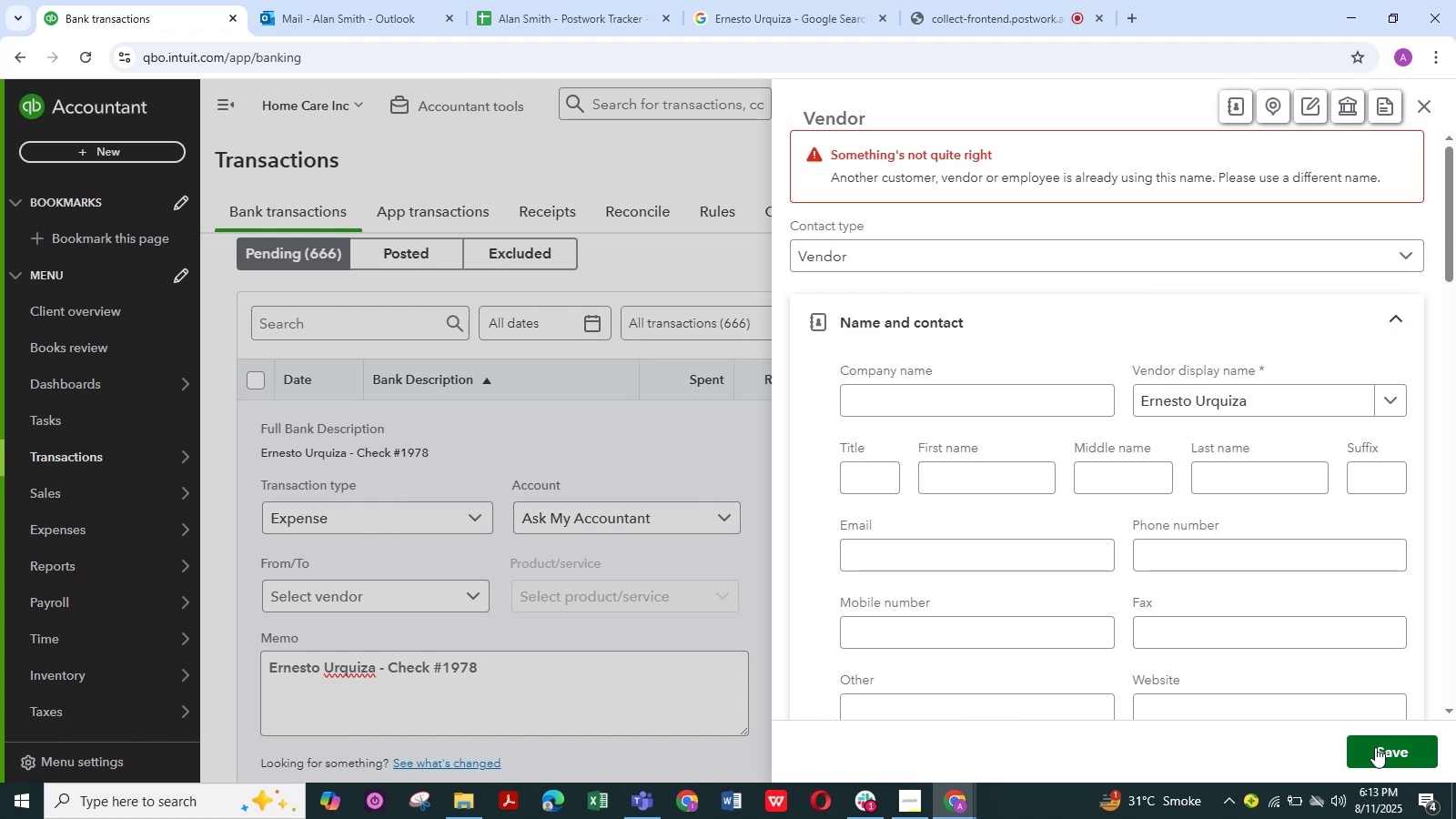 
left_click([1425, 105])
 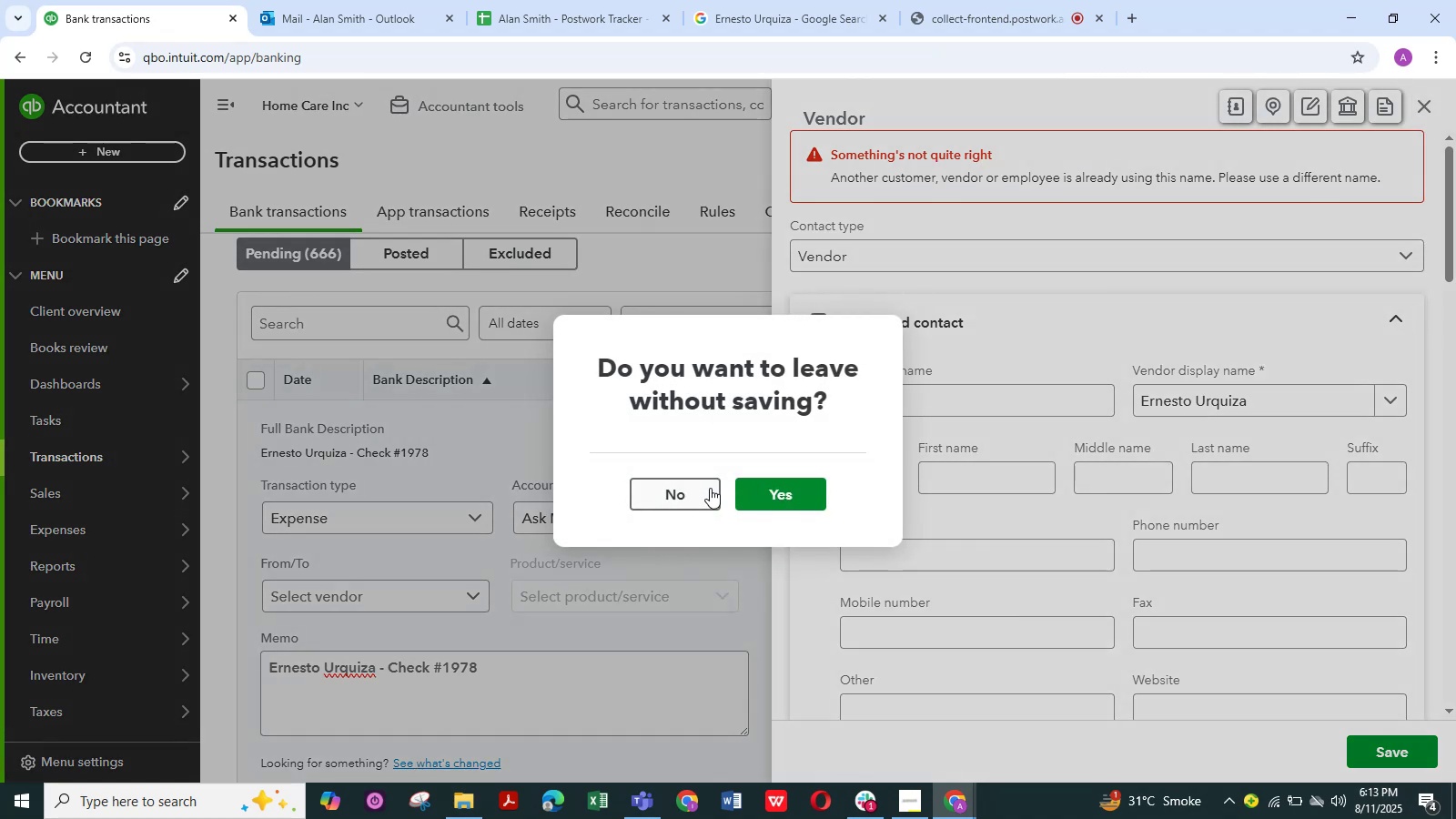 
left_click([759, 493])
 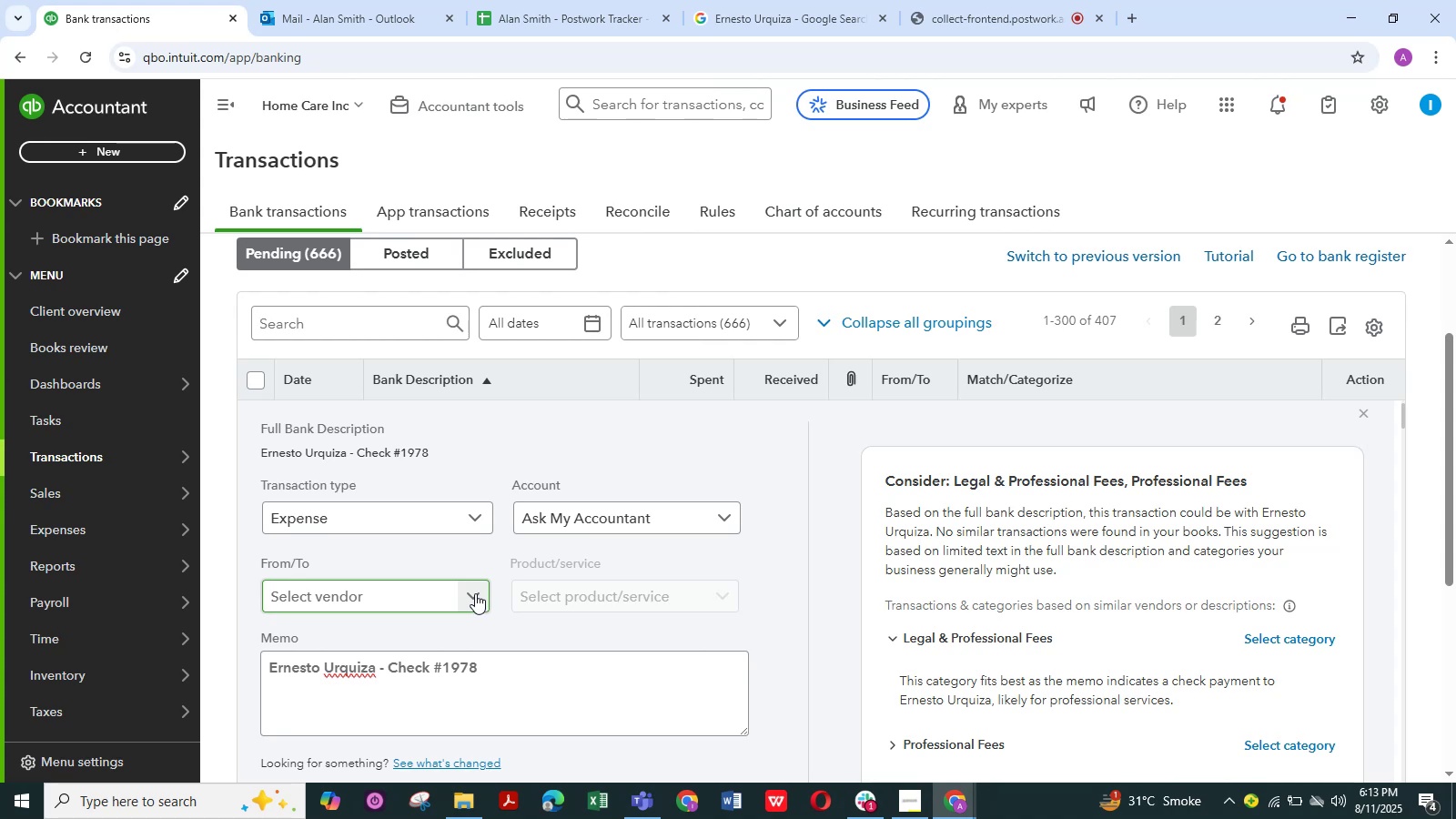 
wait(16.79)
 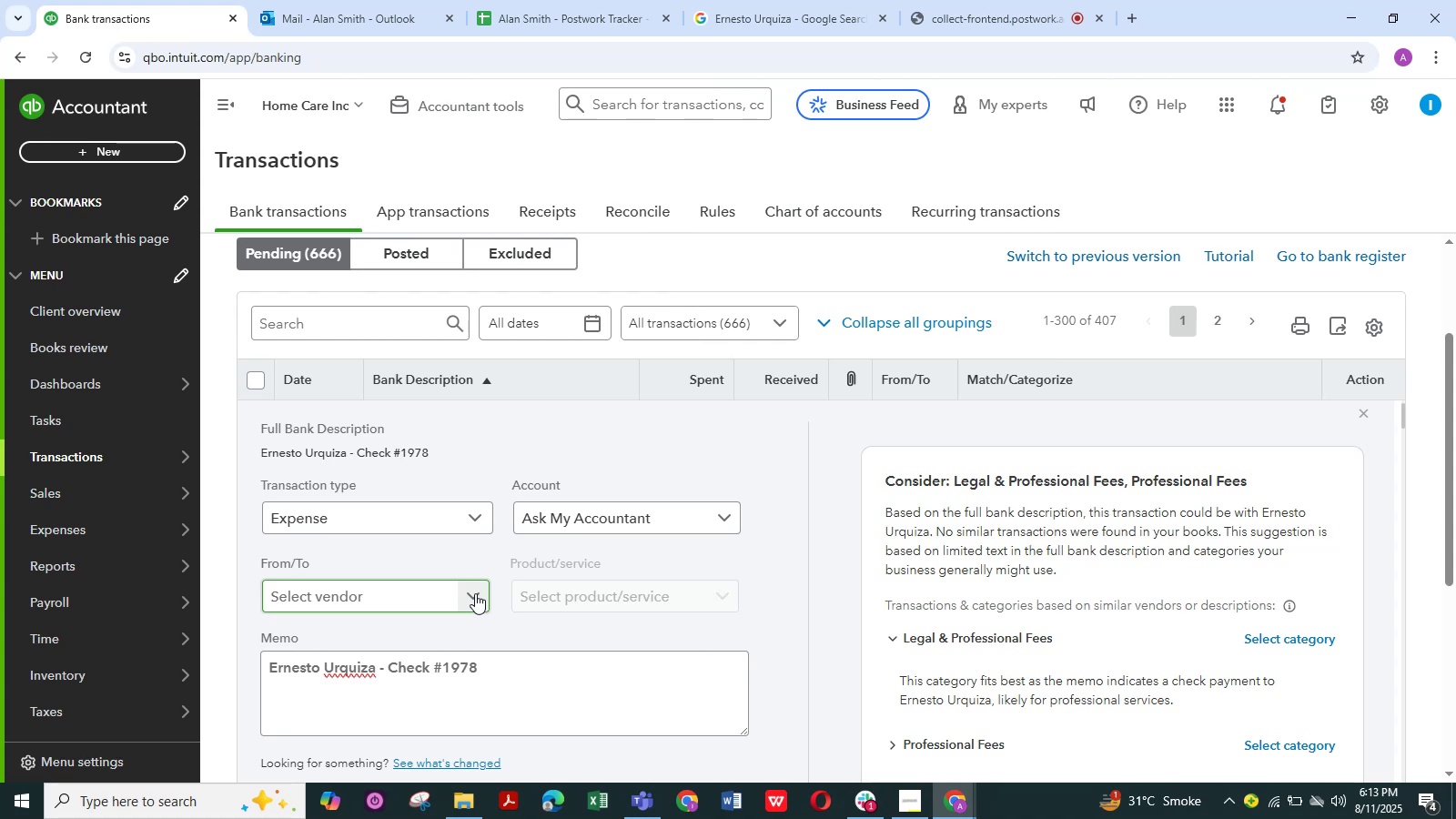 
left_click([472, 595])
 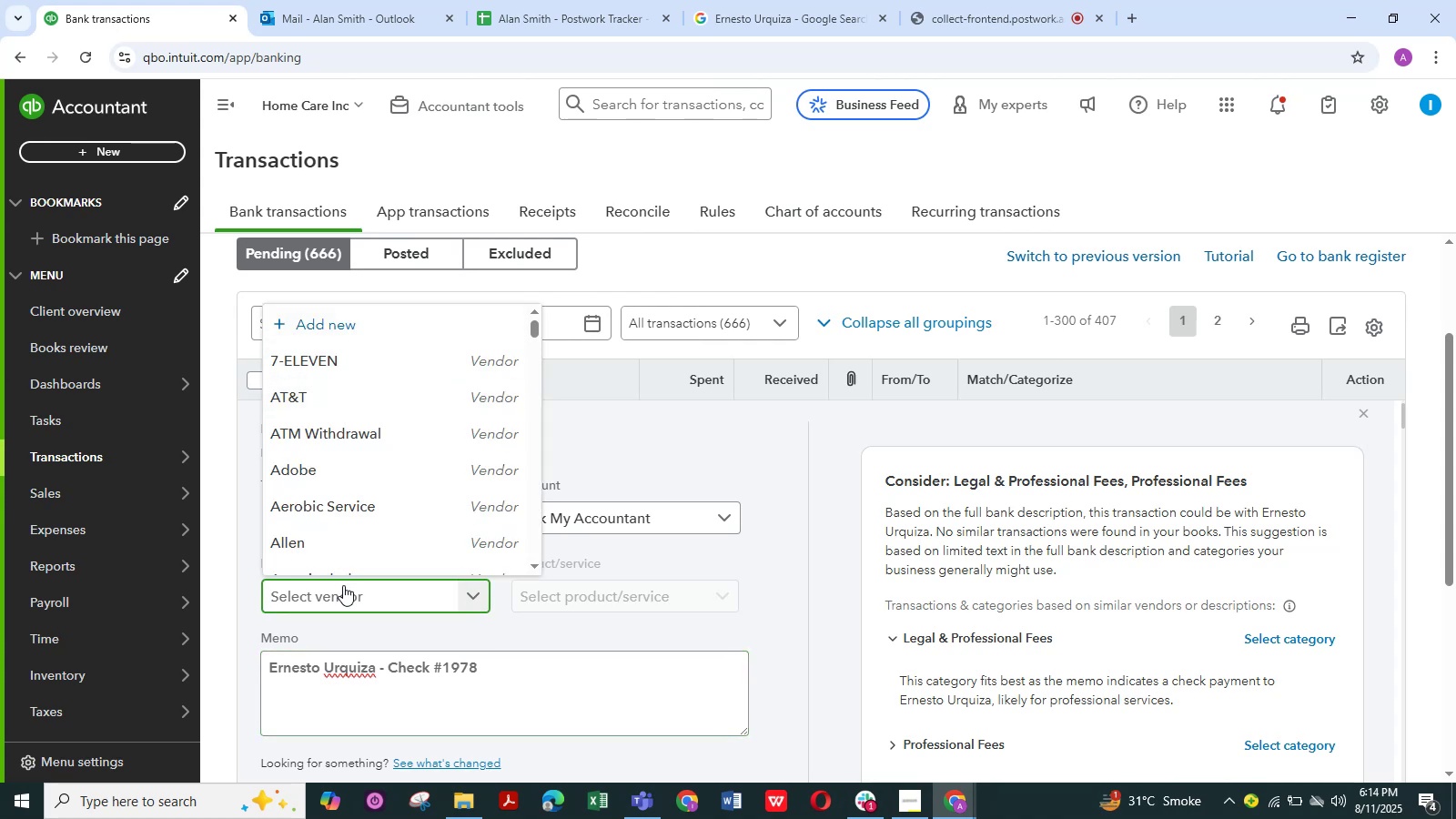 
type(ern)
 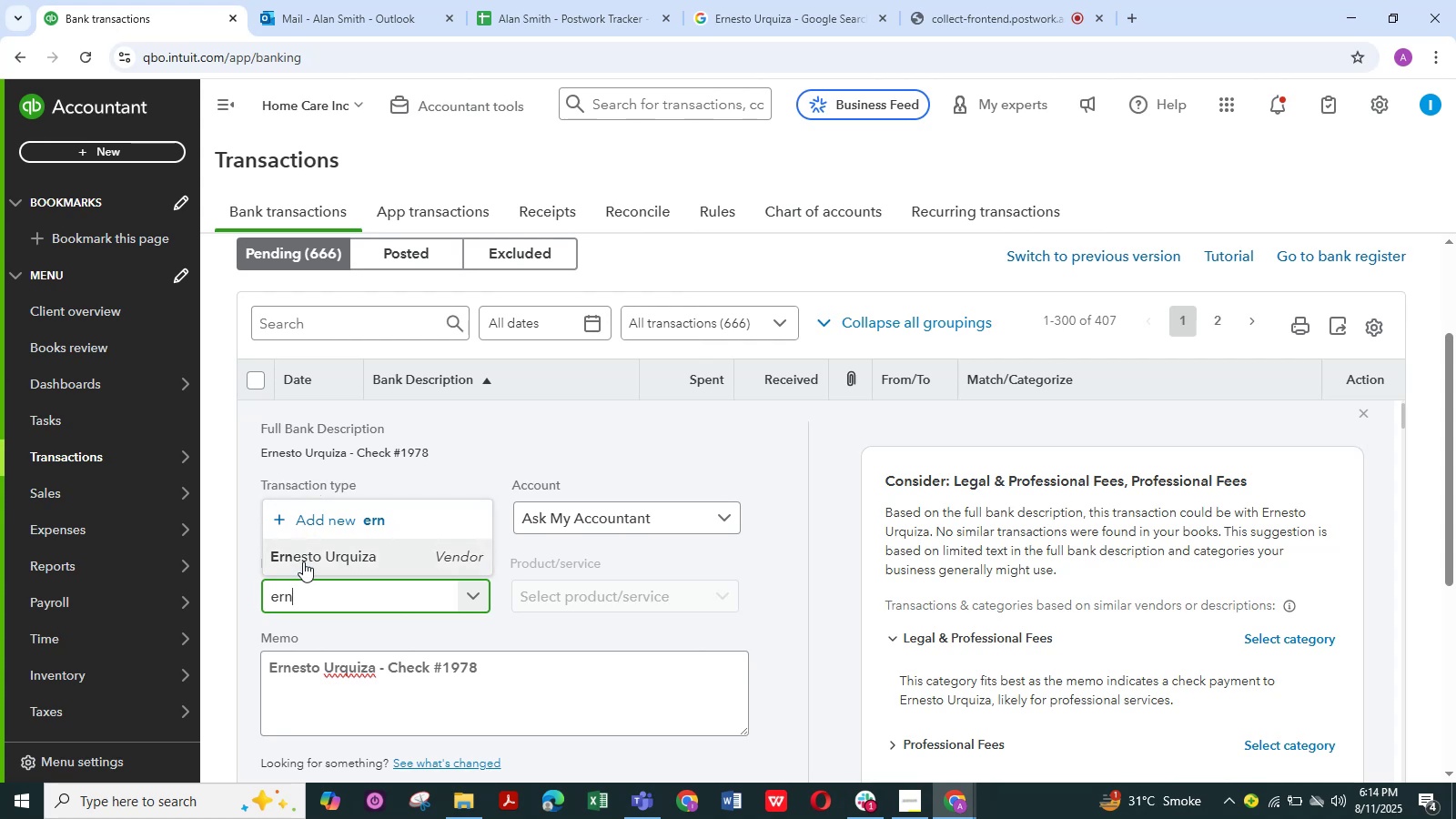 
left_click([306, 553])
 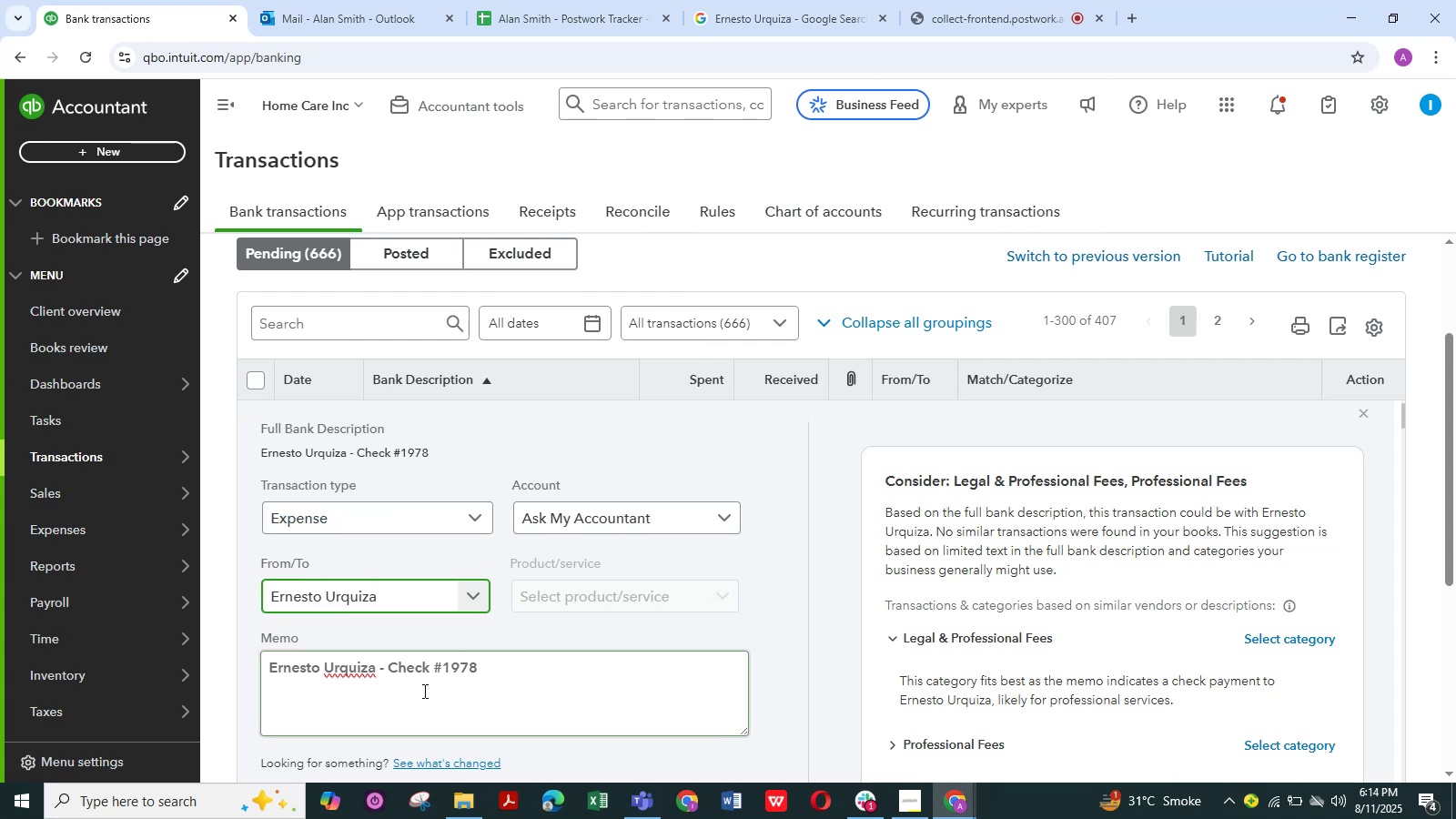 
scroll: coordinate [447, 690], scroll_direction: down, amount: 2.0
 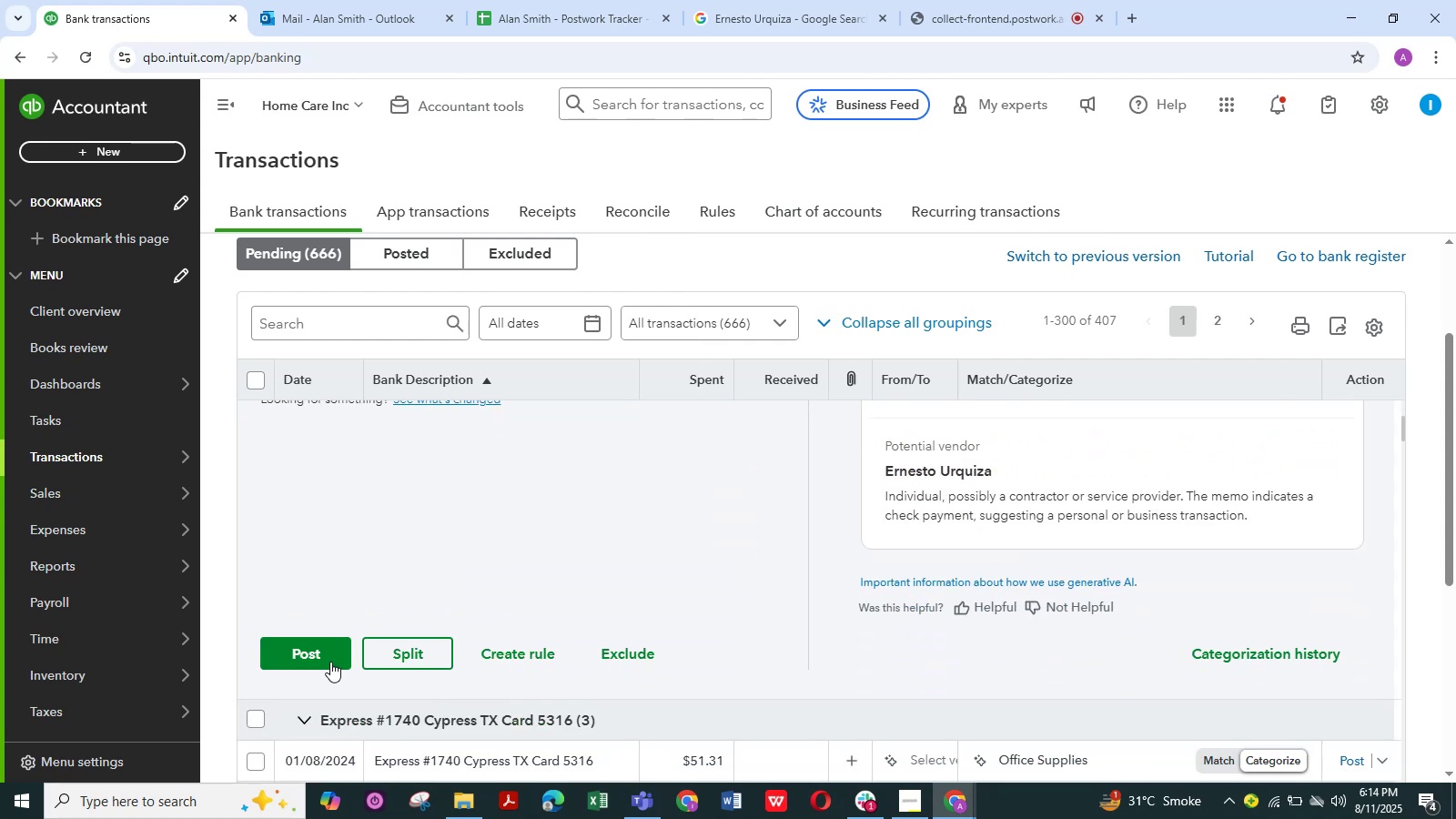 
left_click([320, 645])
 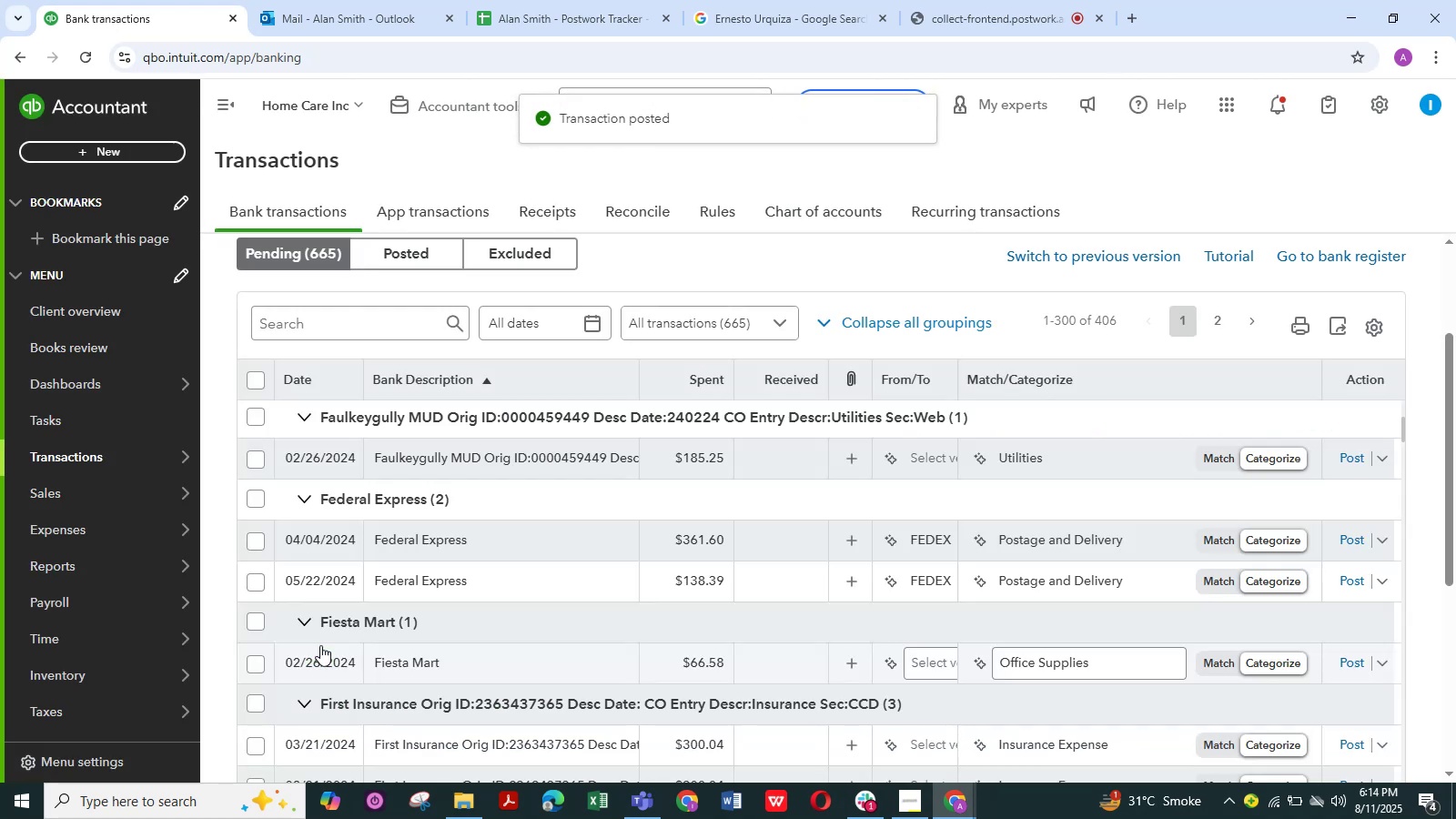 
wait(5.93)
 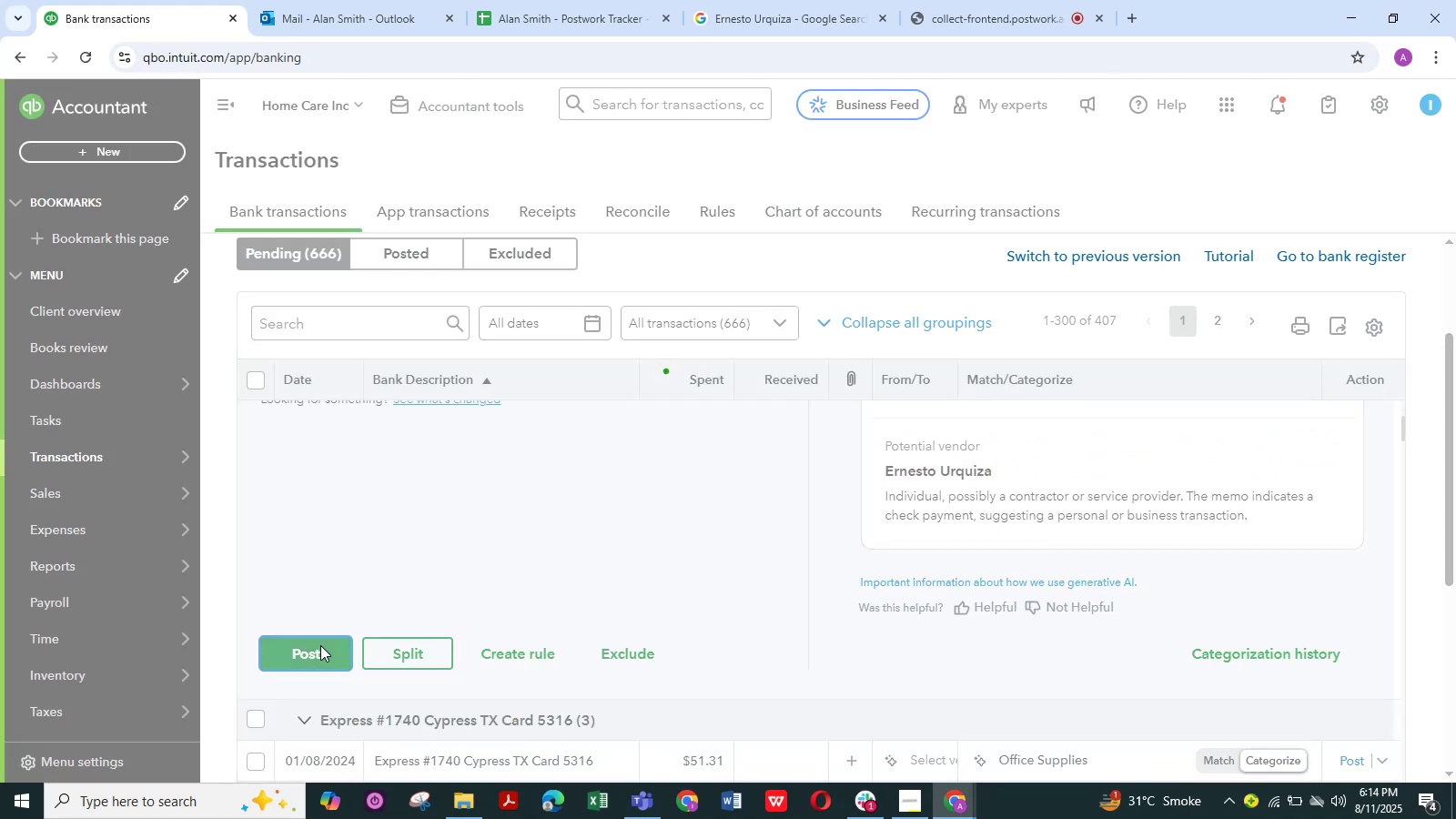 
scroll: coordinate [488, 597], scroll_direction: up, amount: 1.0
 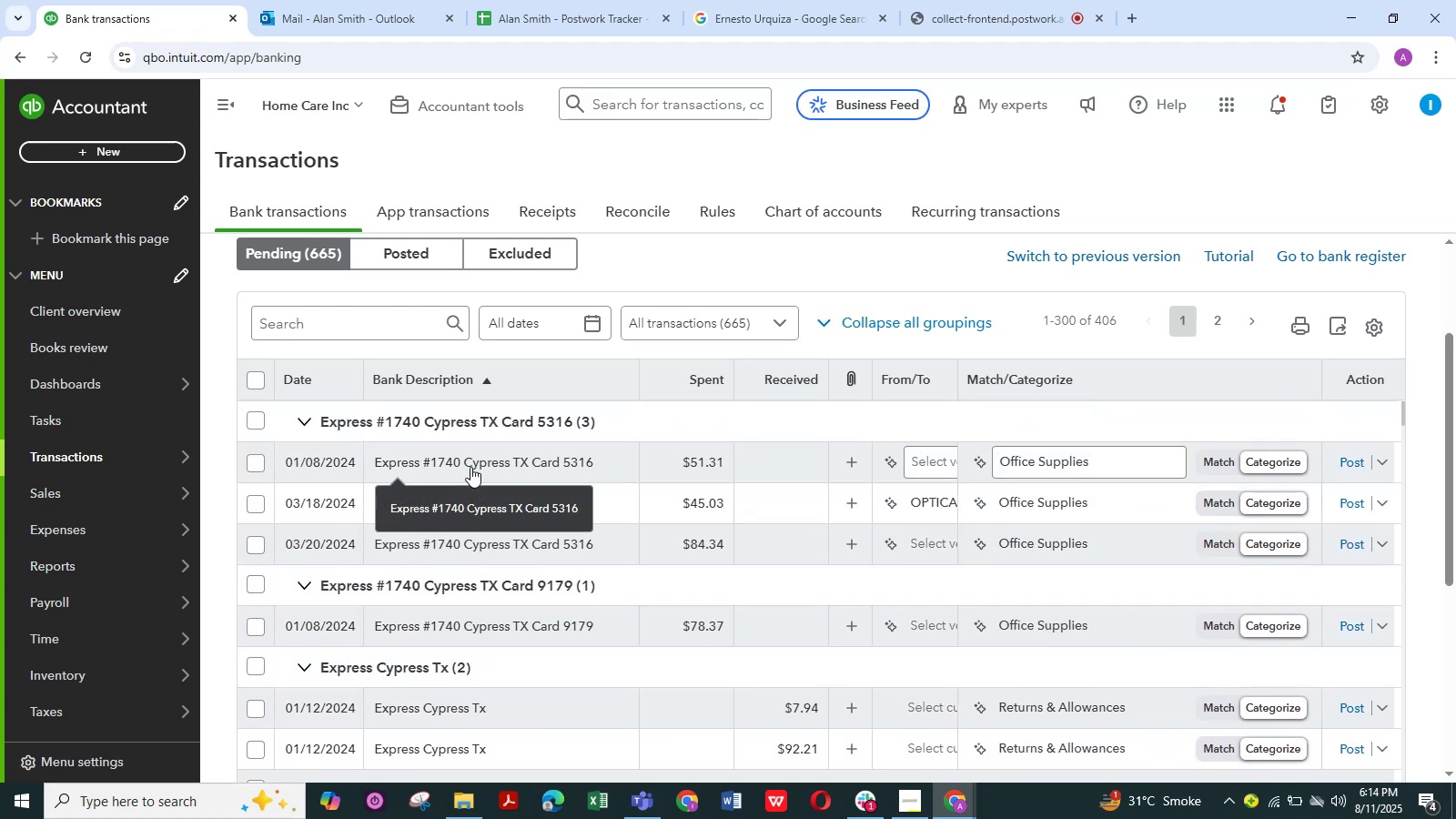 
left_click([470, 467])
 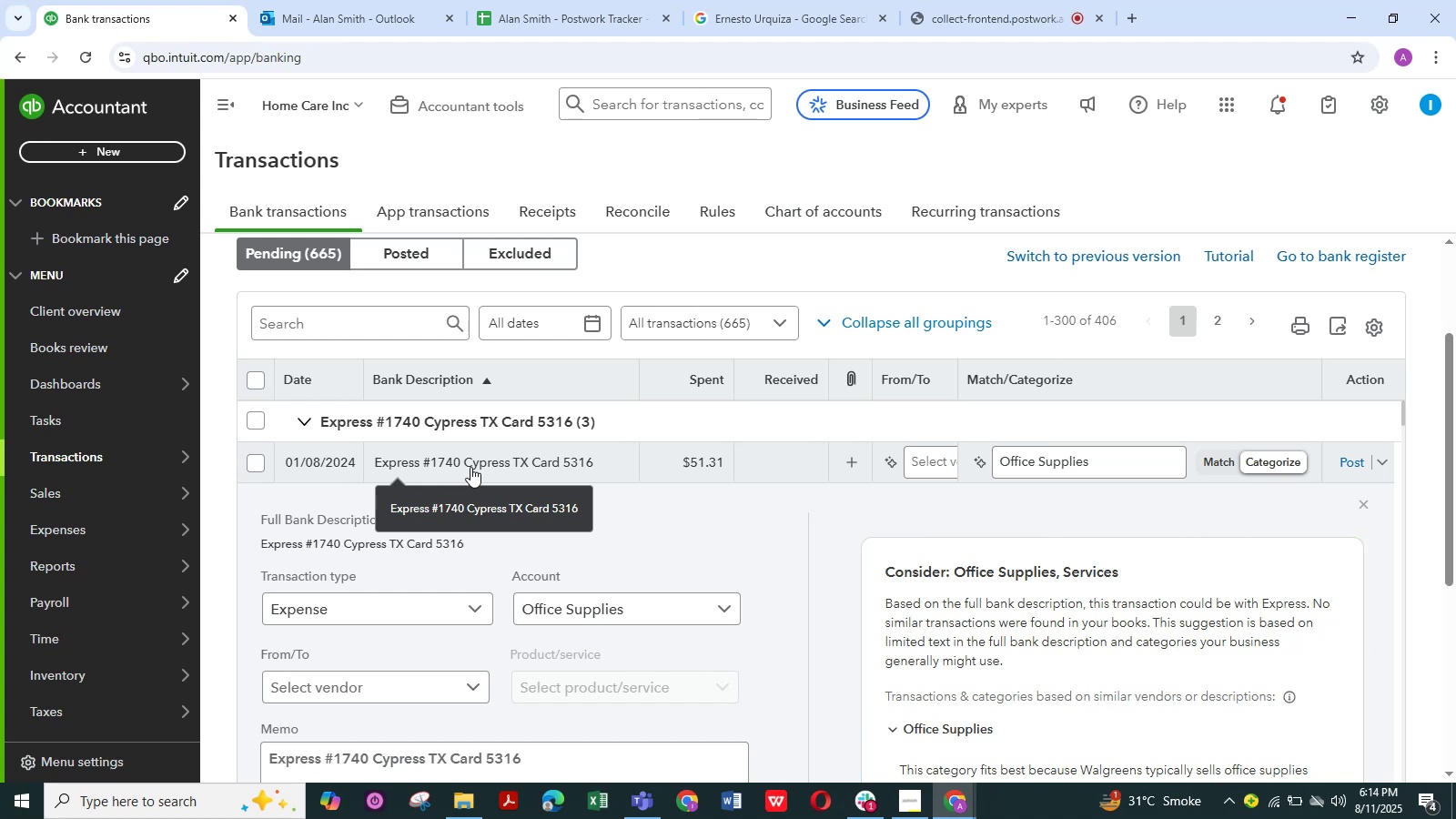 
wait(5.18)
 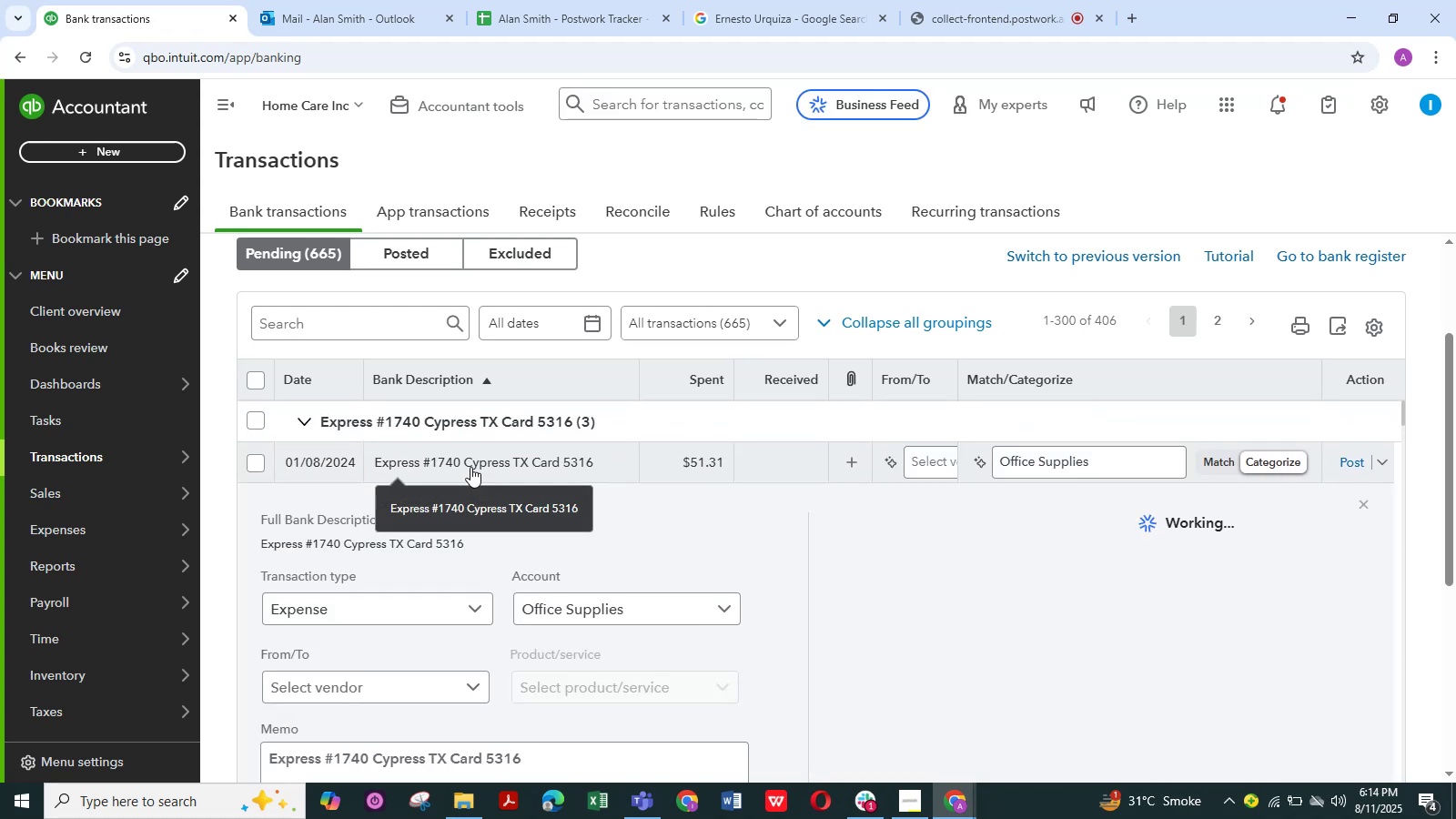 
scroll: coordinate [385, 680], scroll_direction: down, amount: 1.0
 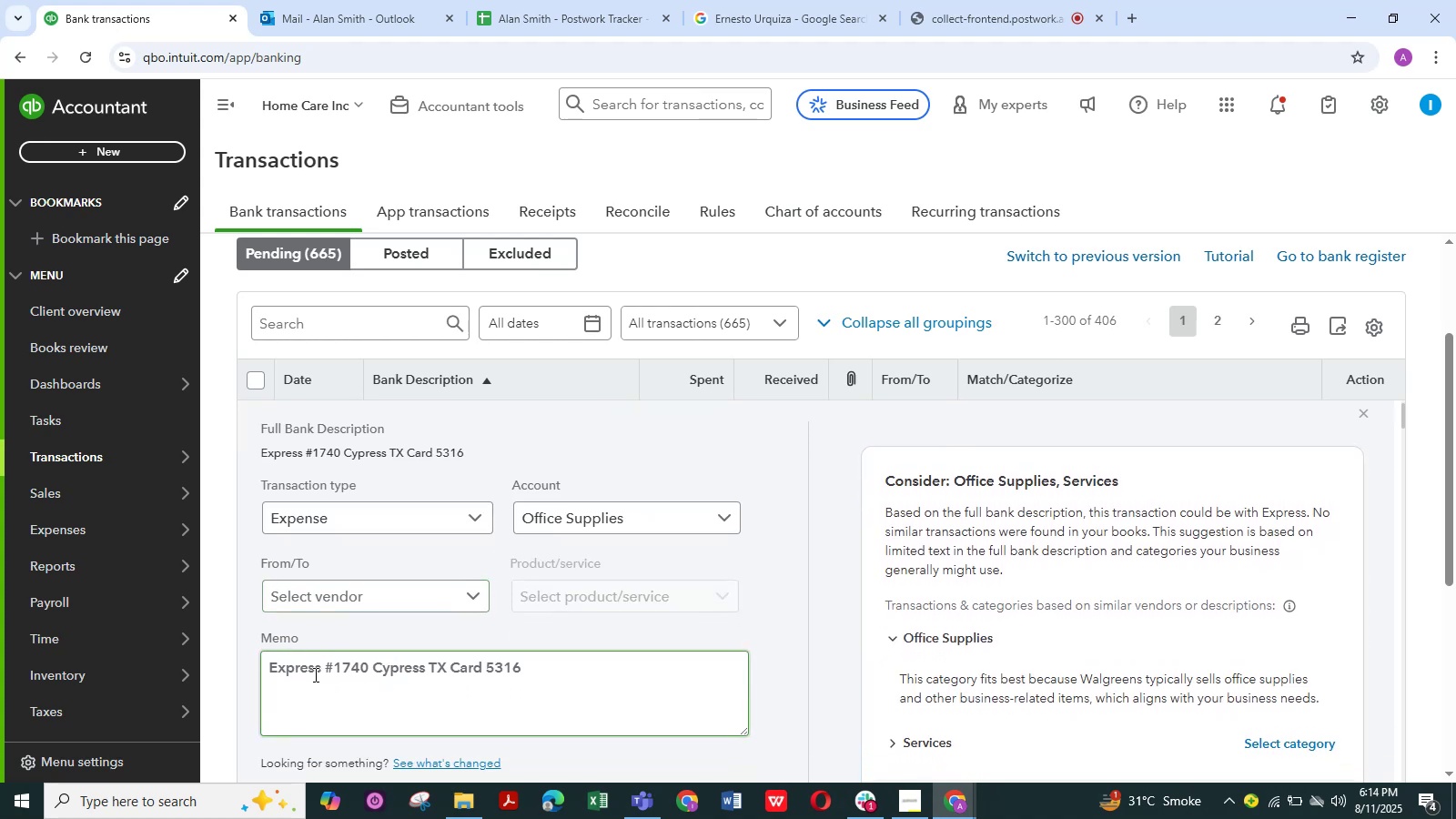 
left_click_drag(start_coordinate=[319, 666], to_coordinate=[246, 665])
 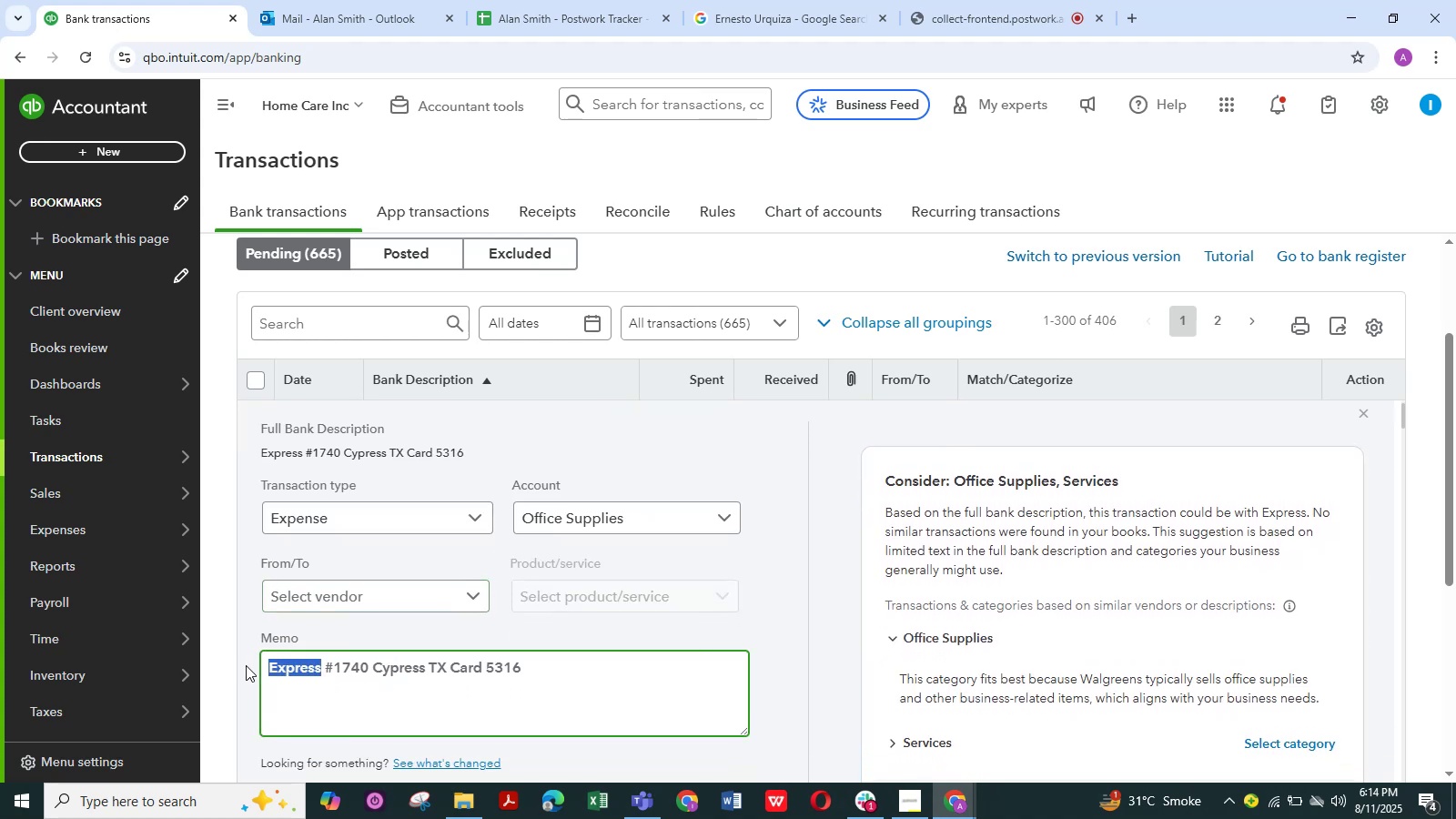 
key(Control+C)
 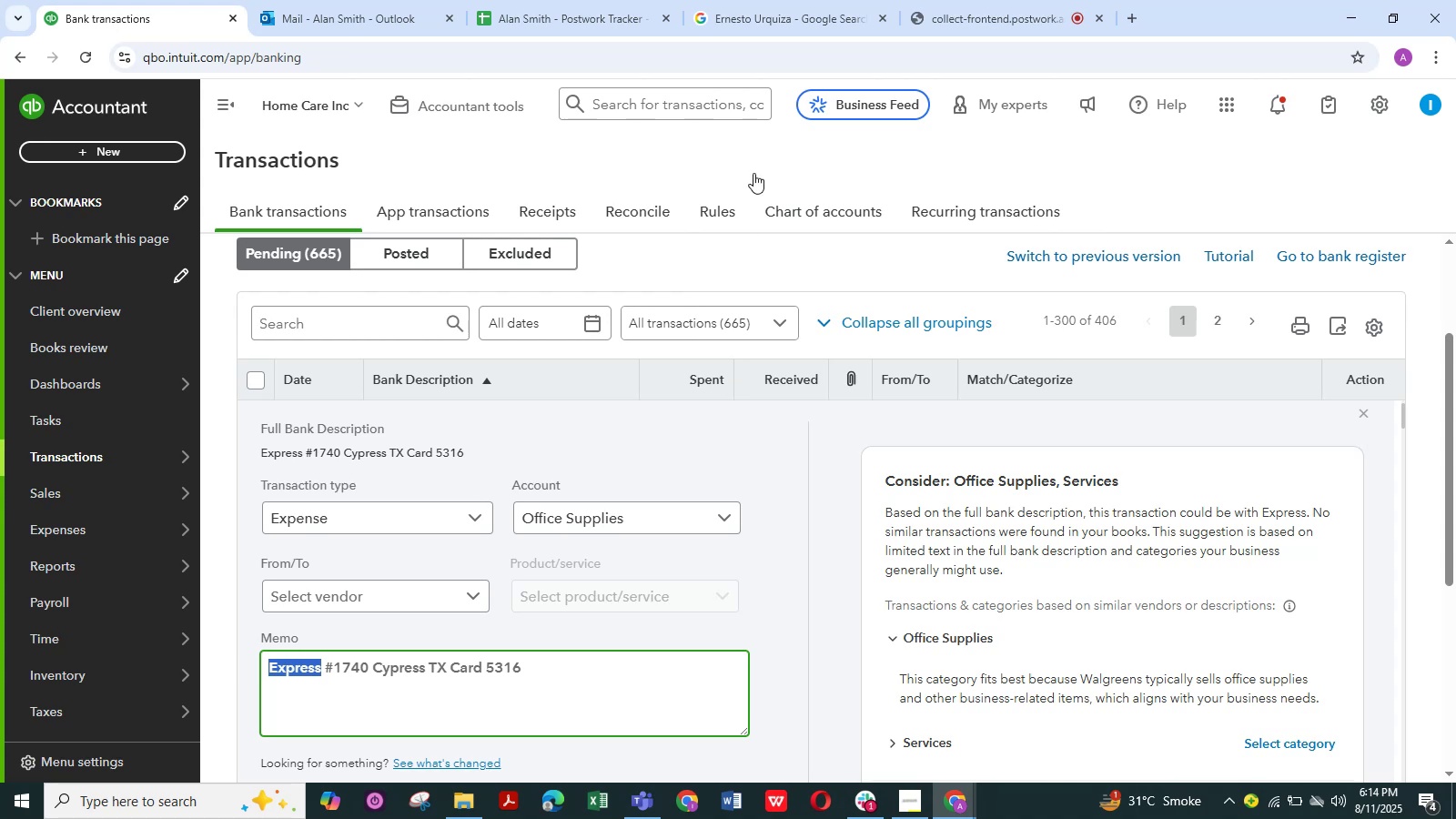 
left_click_drag(start_coordinate=[748, 6], to_coordinate=[748, 12])
 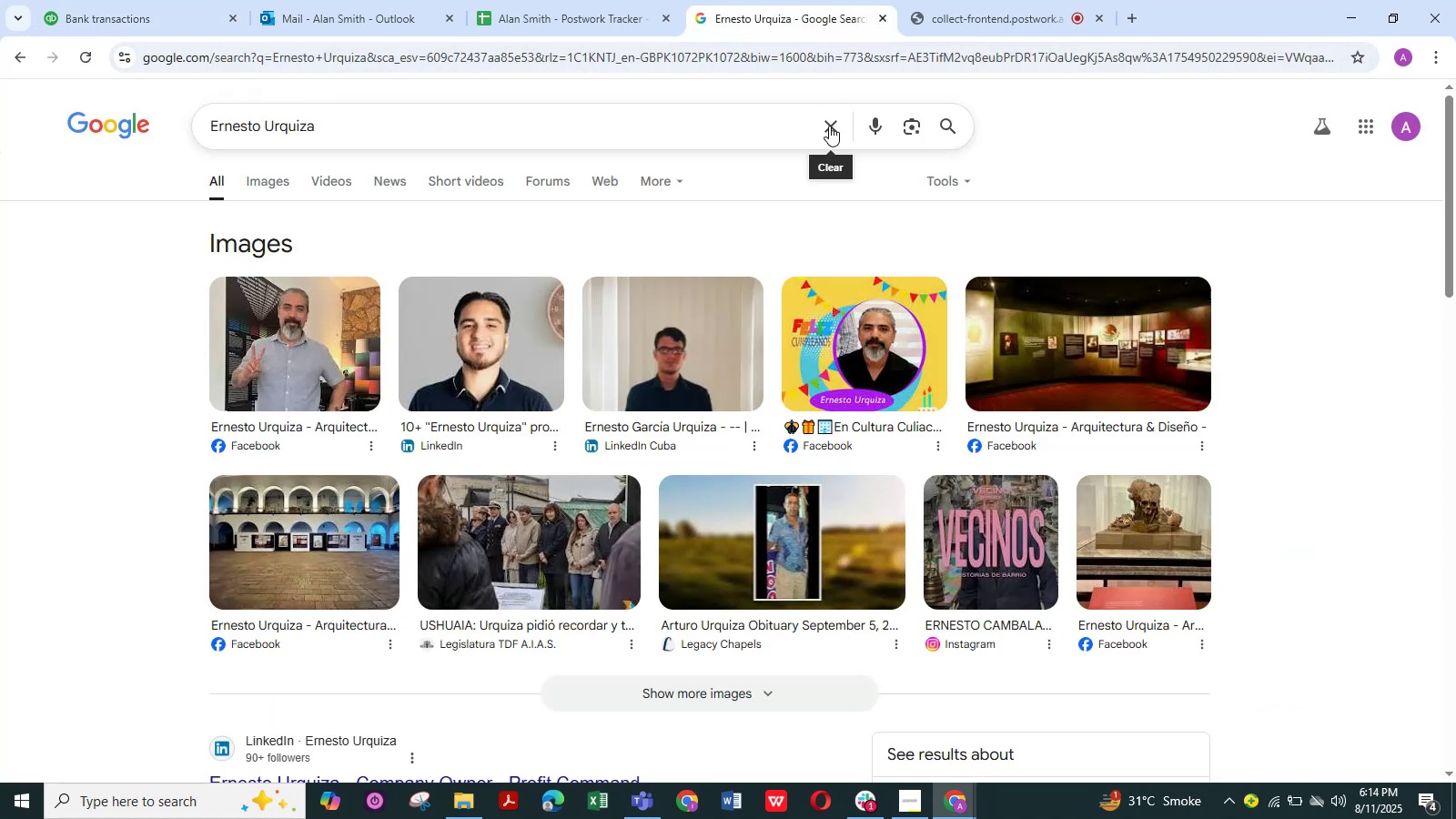 
double_click([812, 123])
 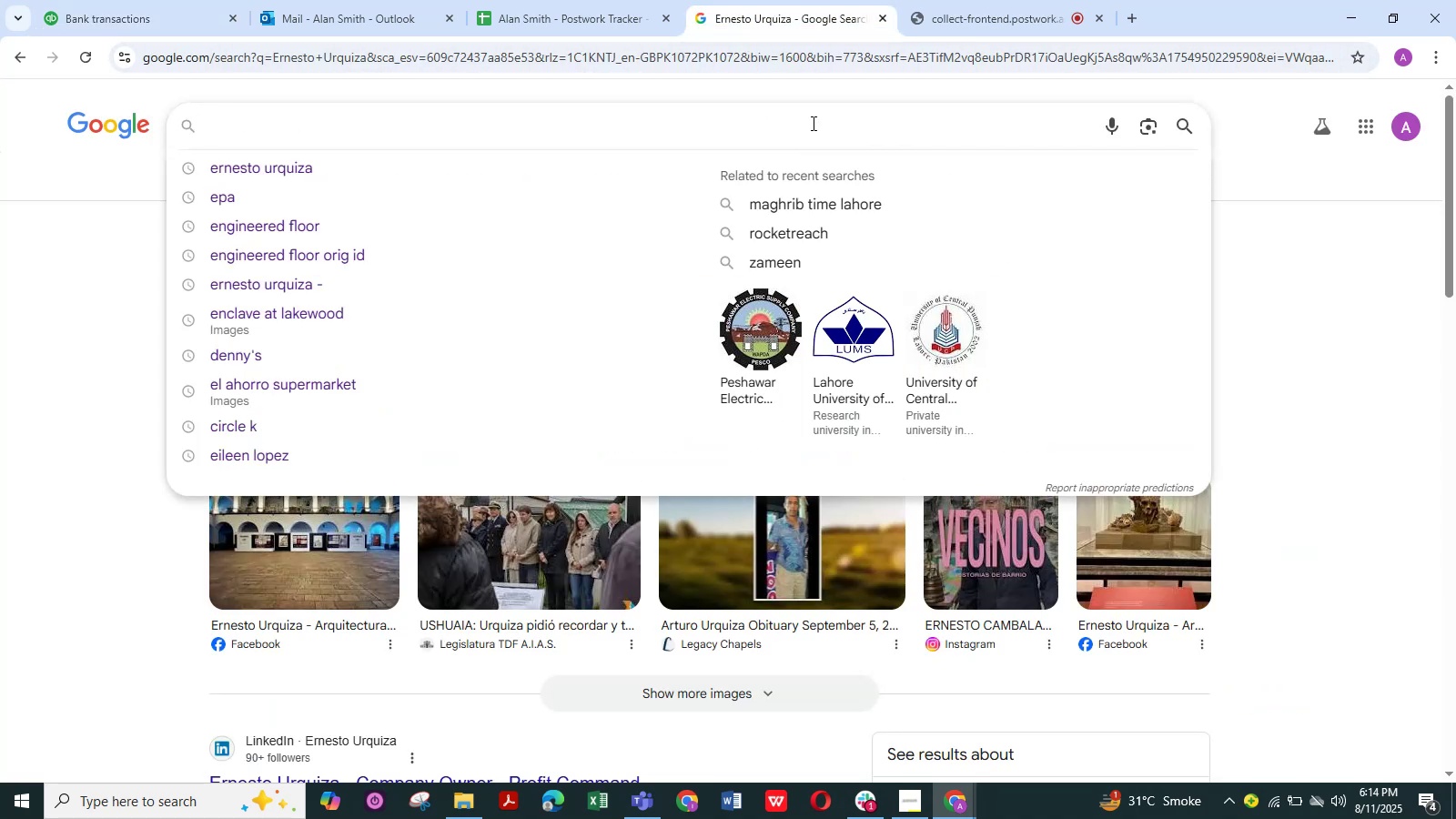 
key(Control+V)
 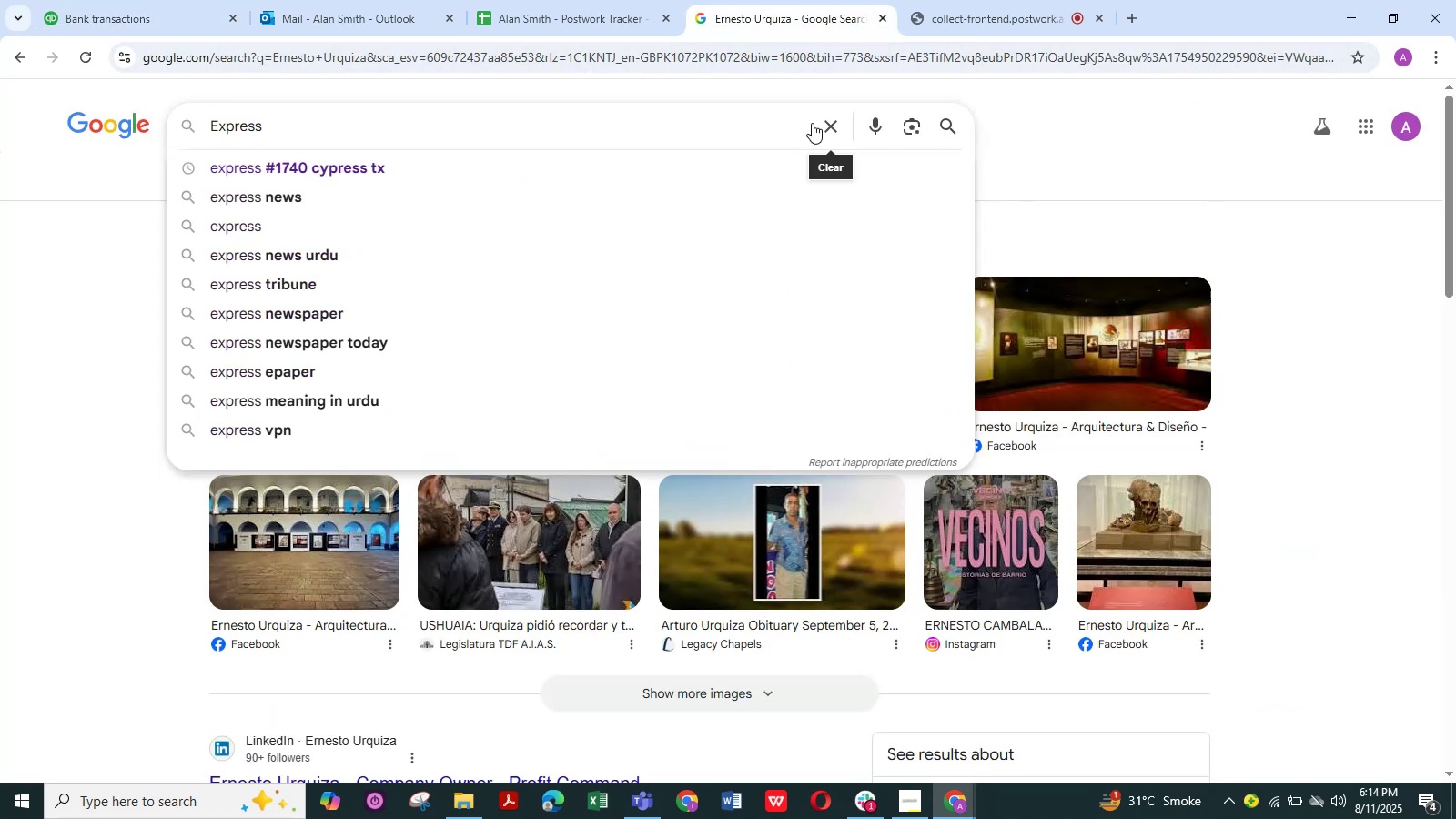 
key(NumpadEnter)
 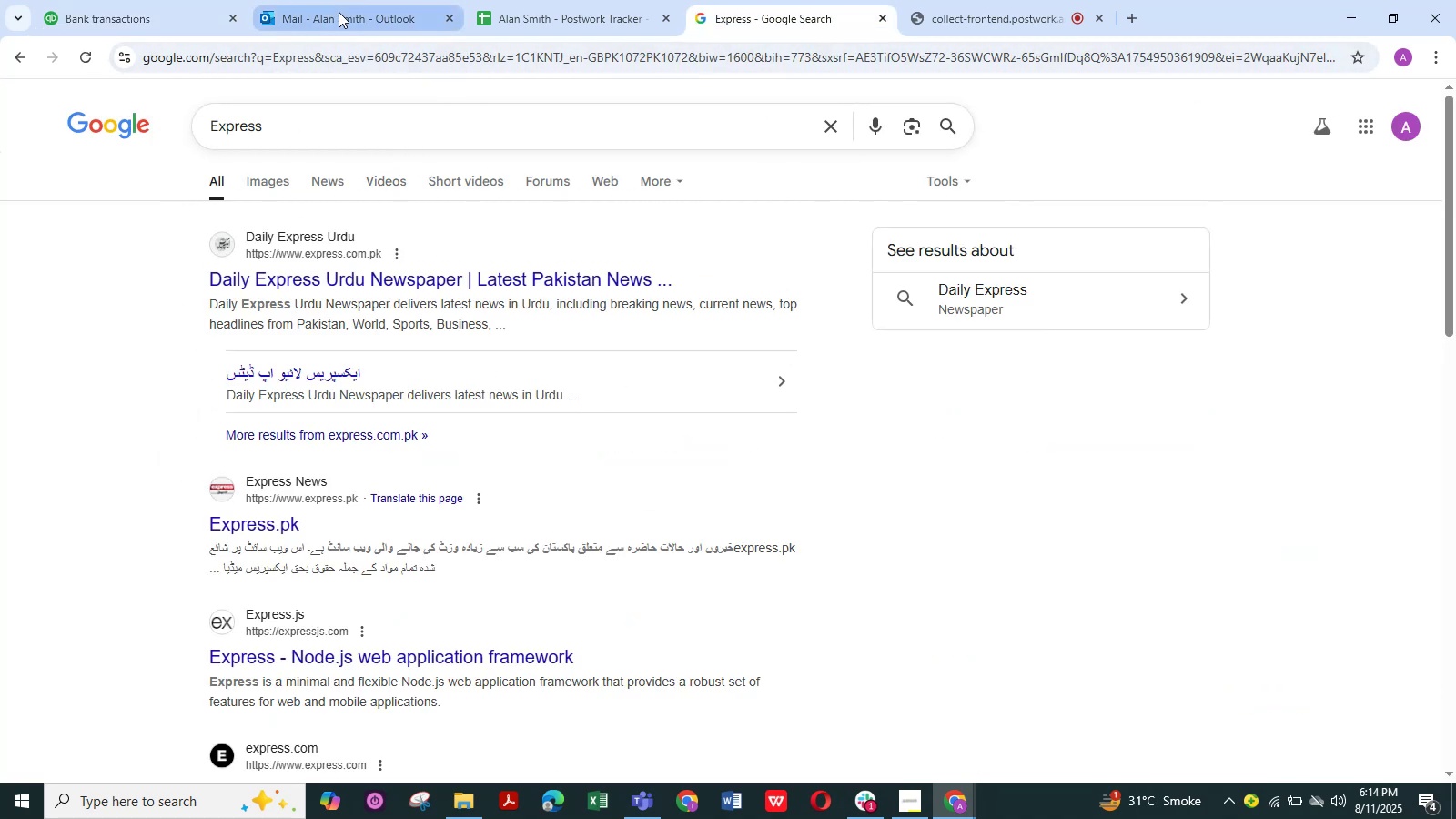 
left_click([152, 23])
 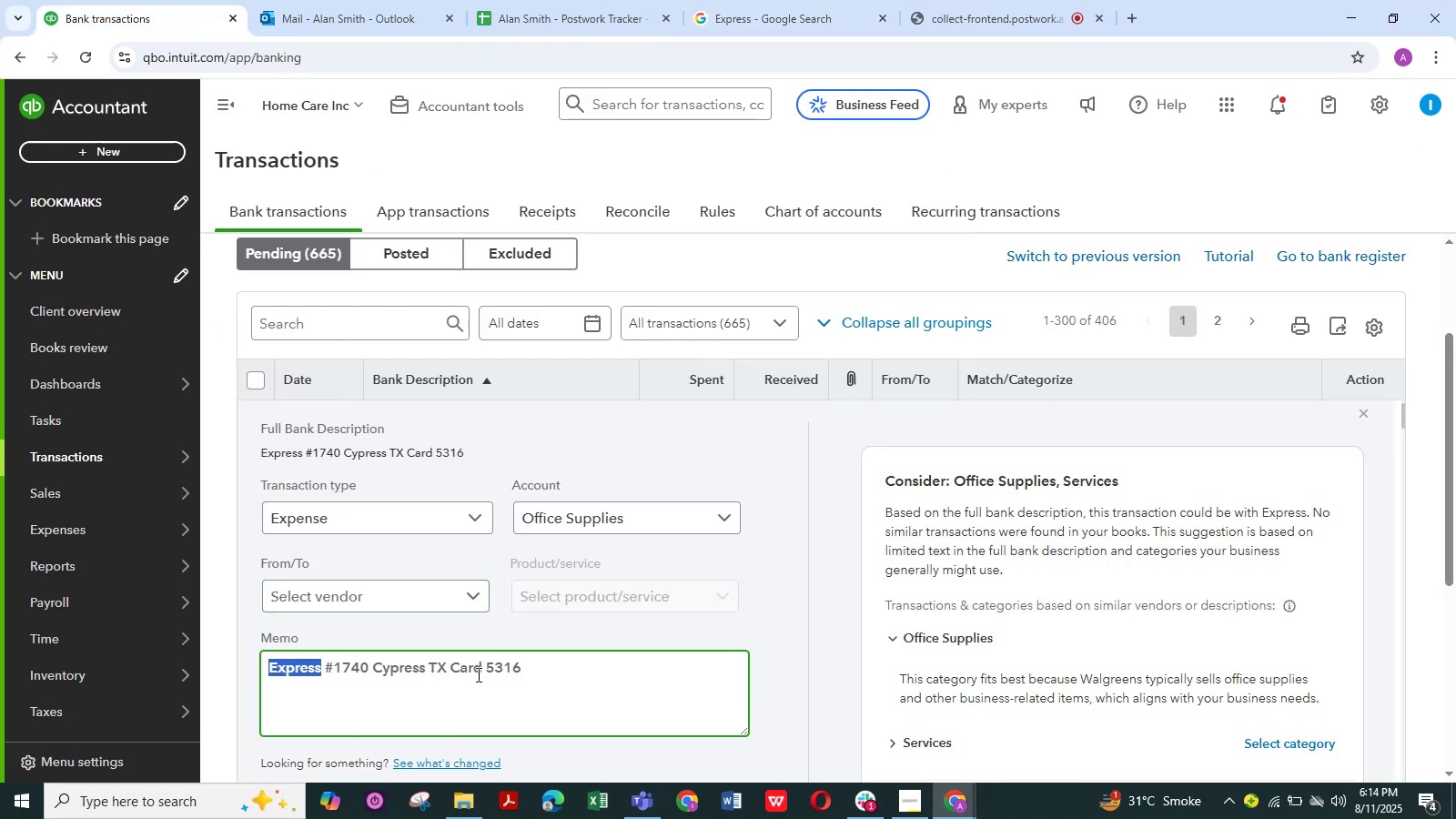 
left_click_drag(start_coordinate=[484, 669], to_coordinate=[269, 673])
 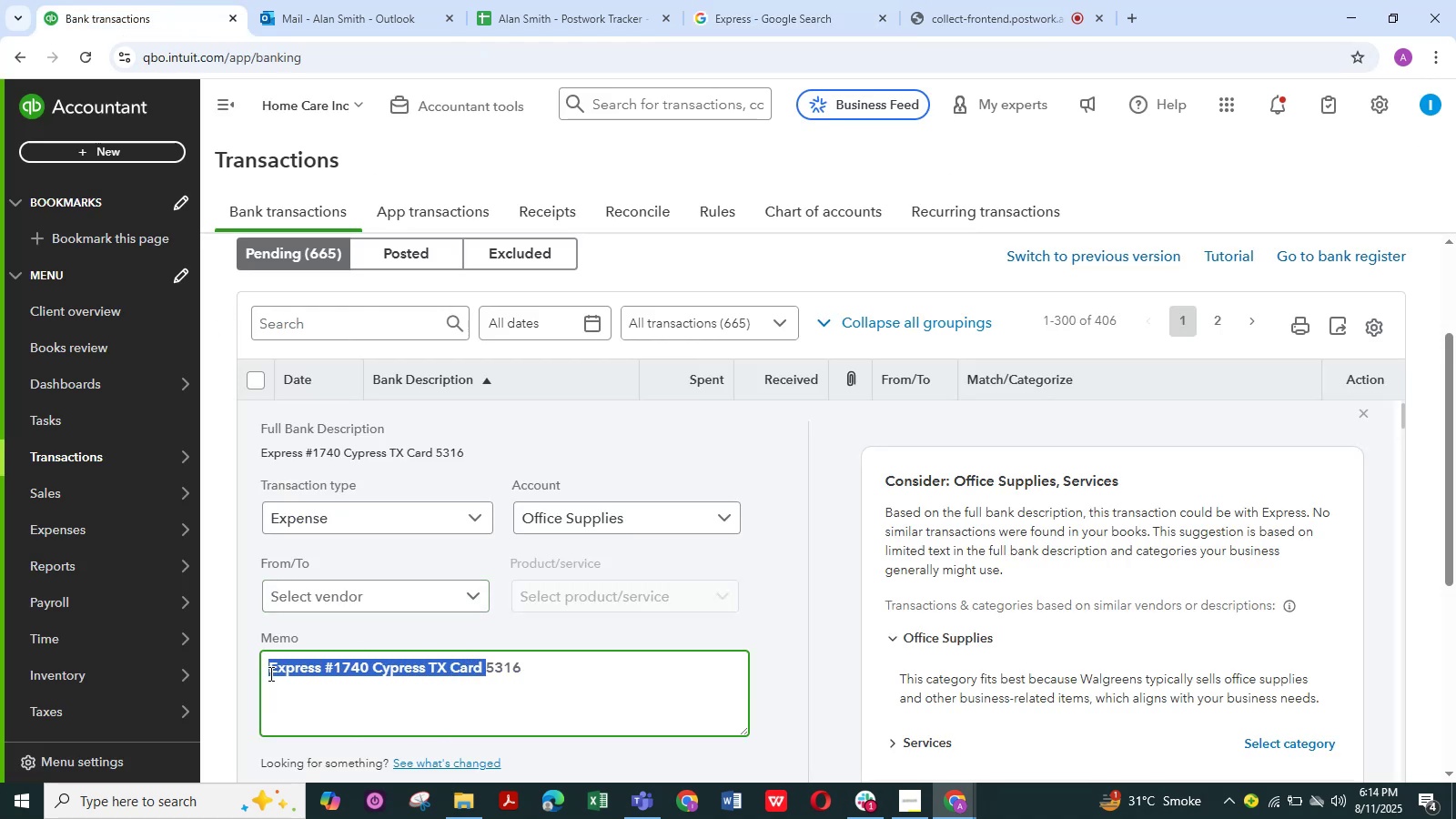 
key(Control+C)
 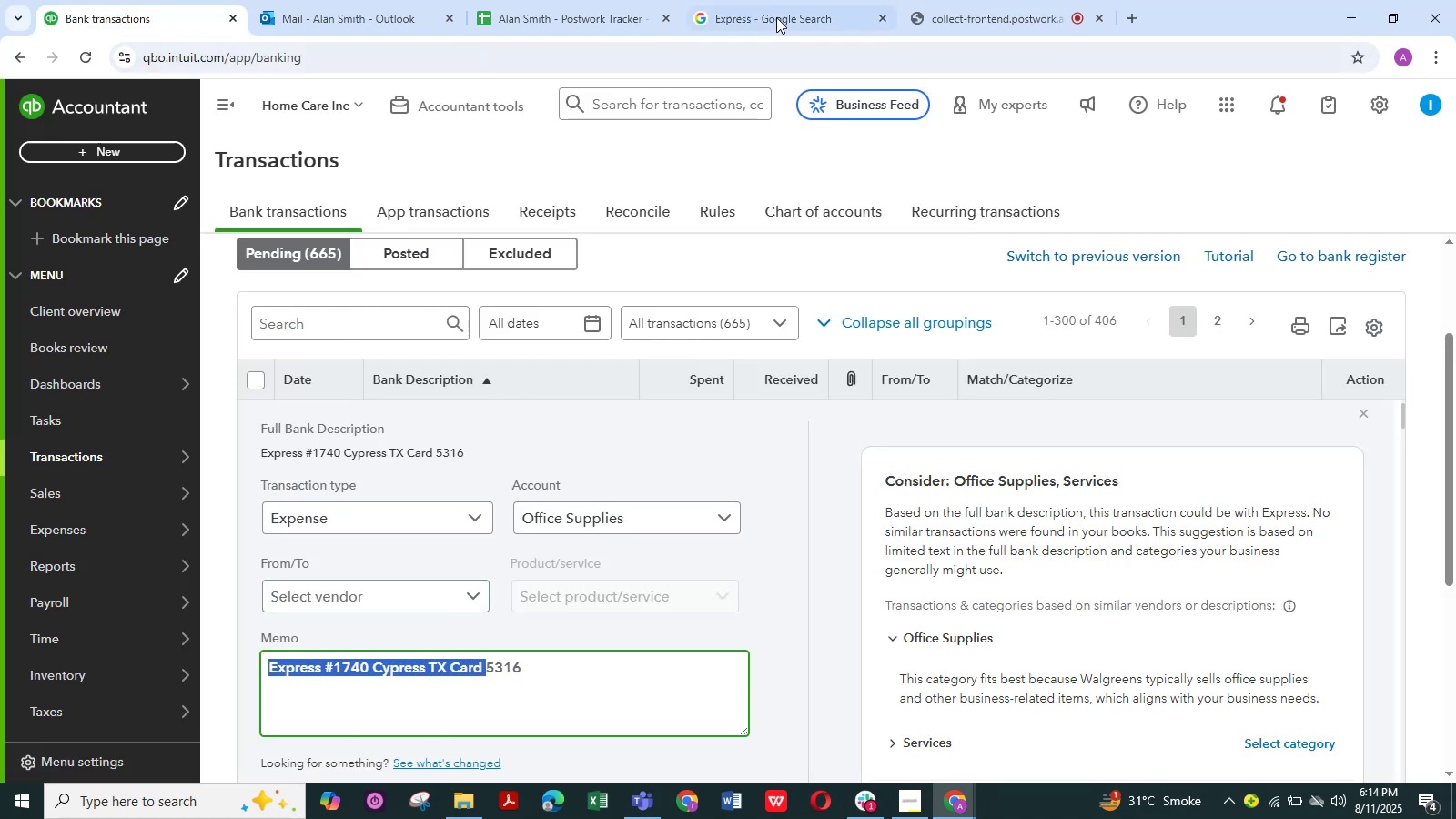 
left_click([768, 1])
 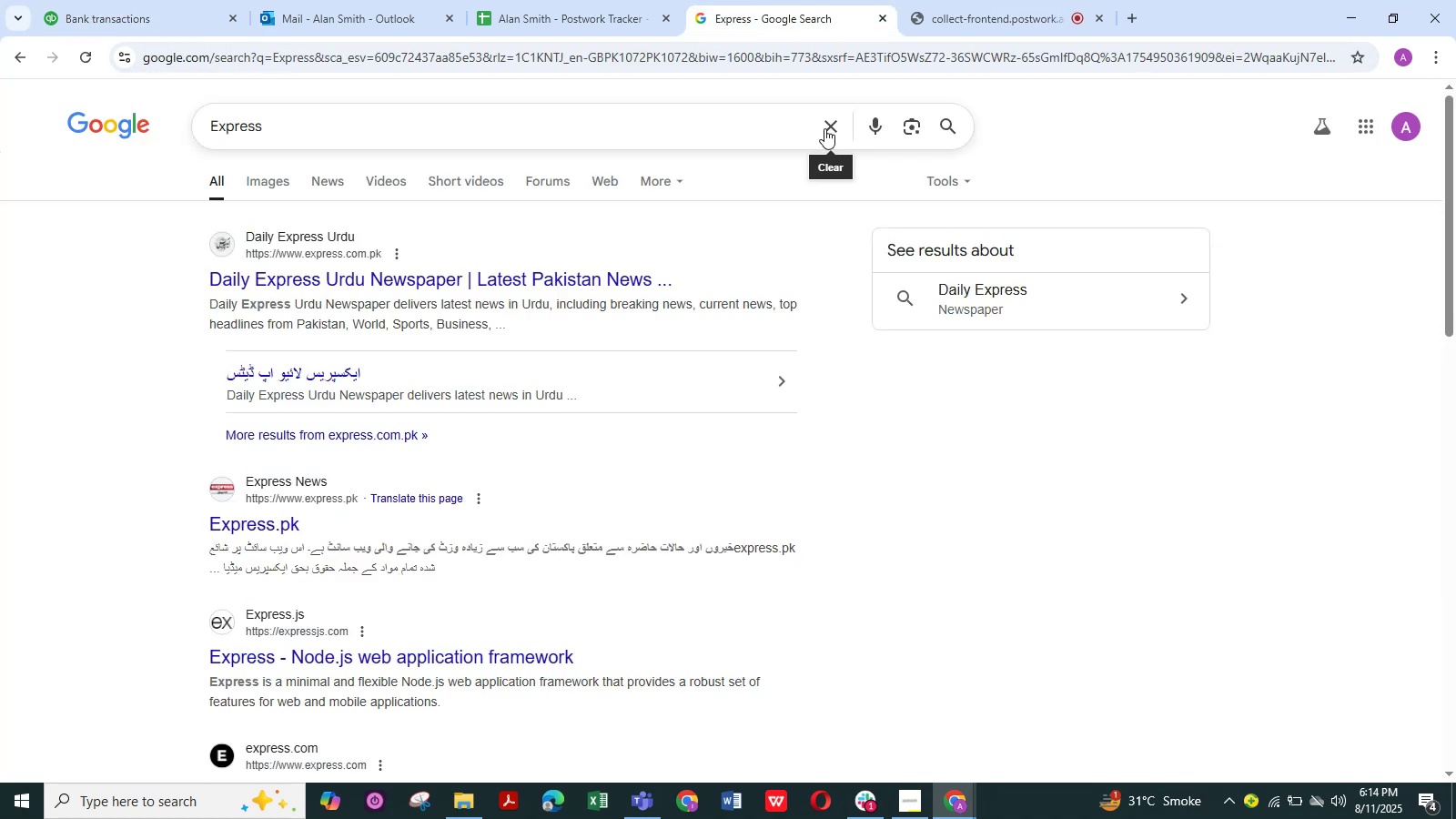 
double_click([811, 129])
 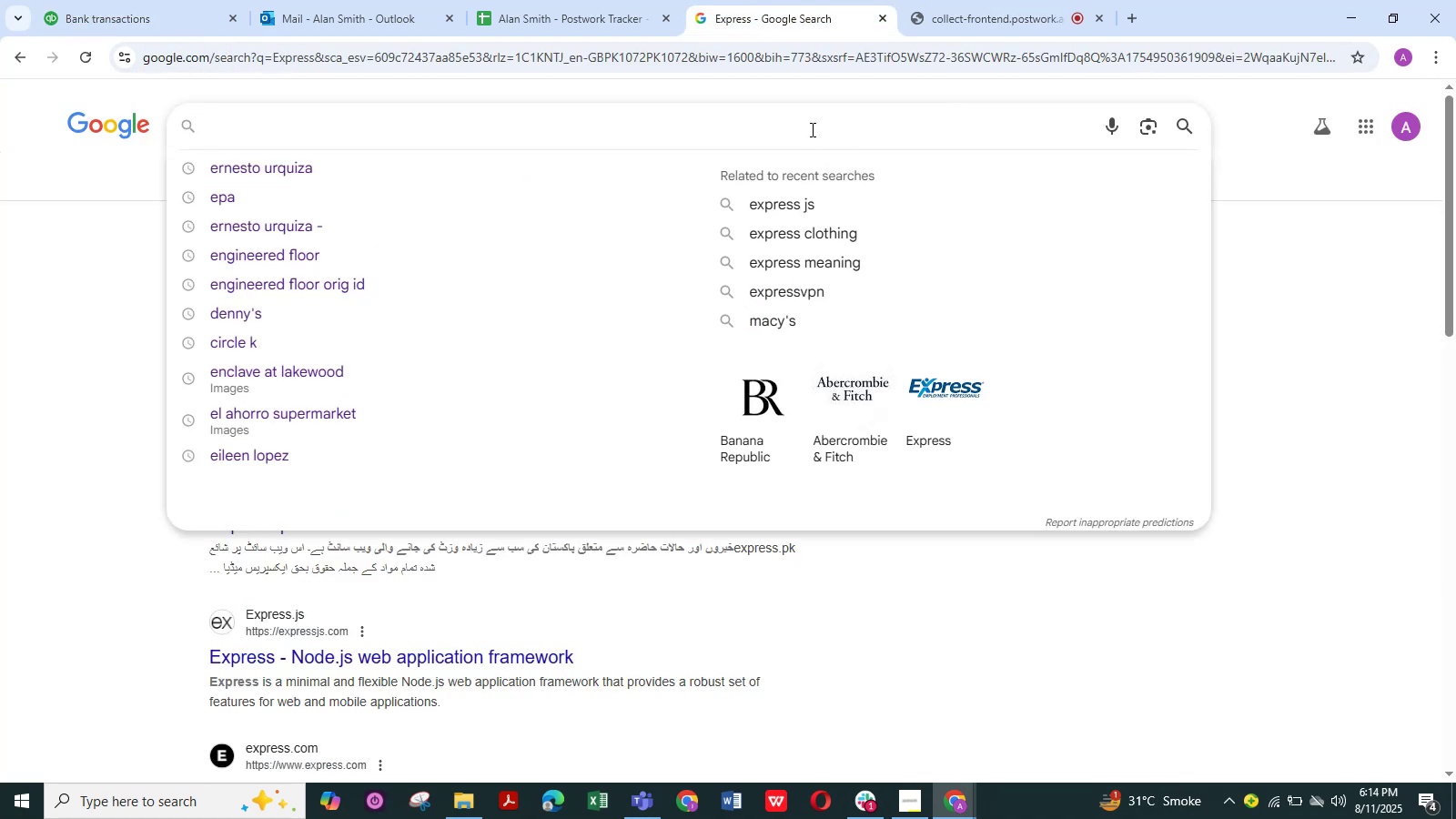 
key(Control+V)
 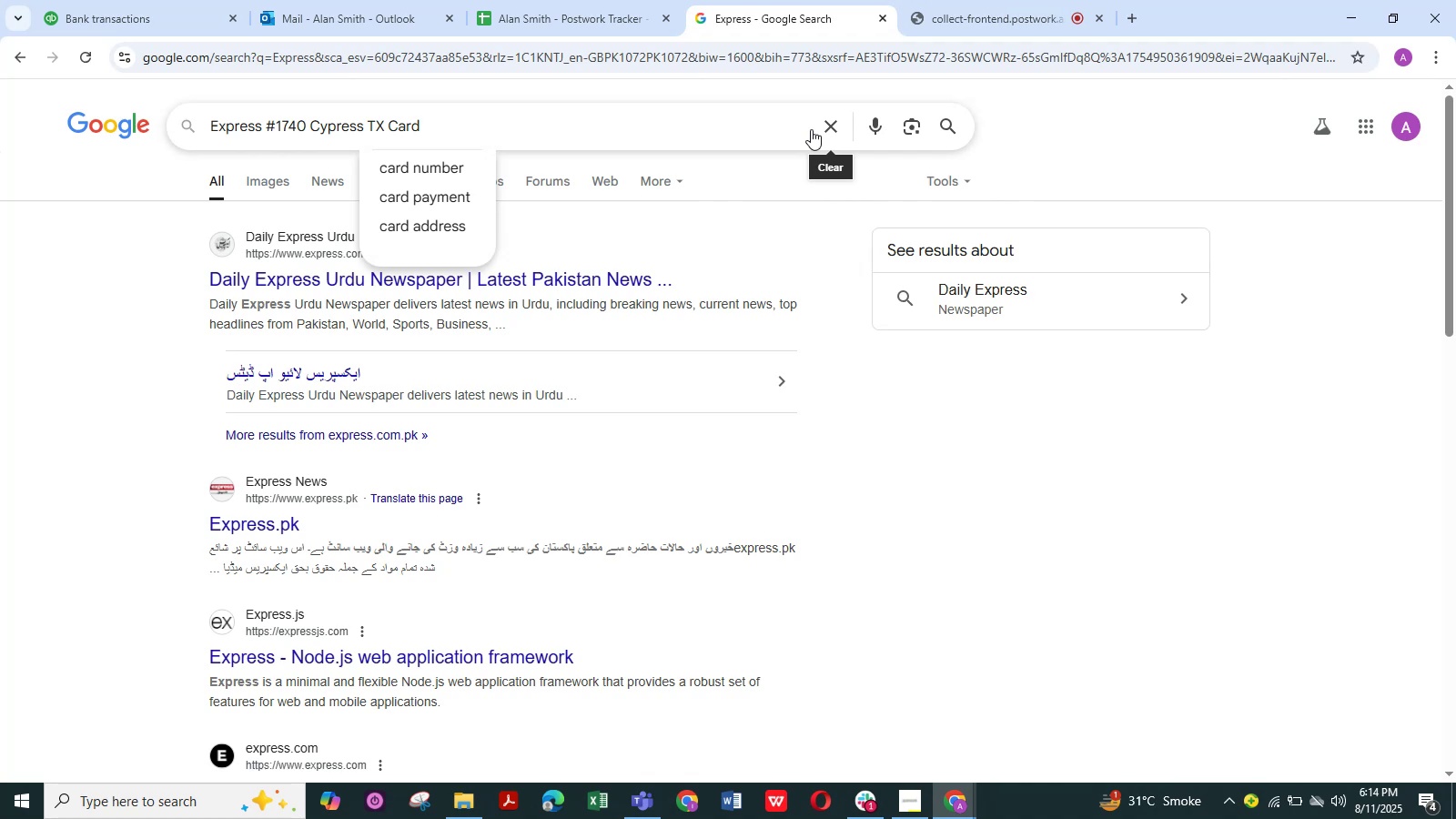 
key(NumpadEnter)
 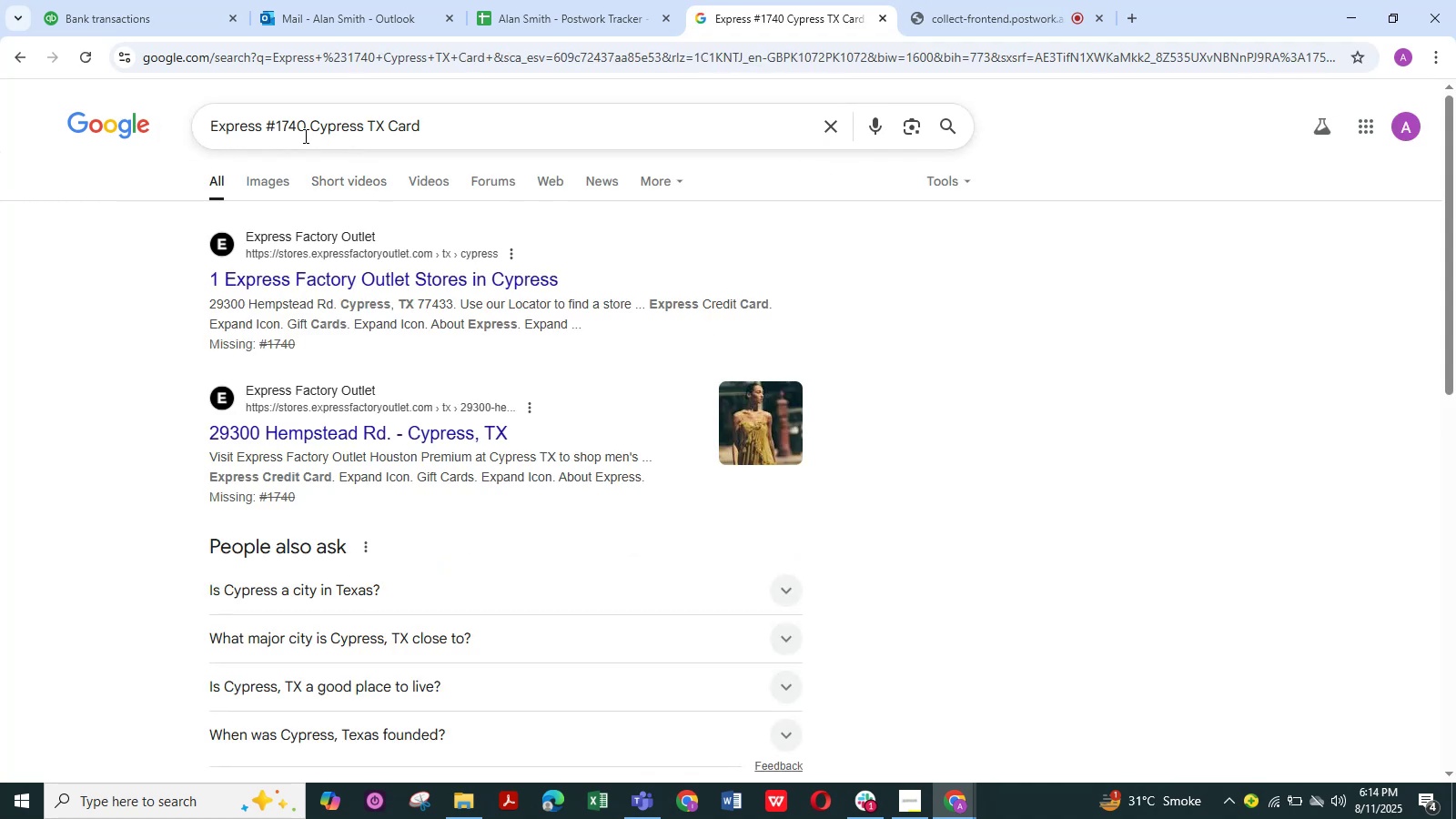 
wait(5.31)
 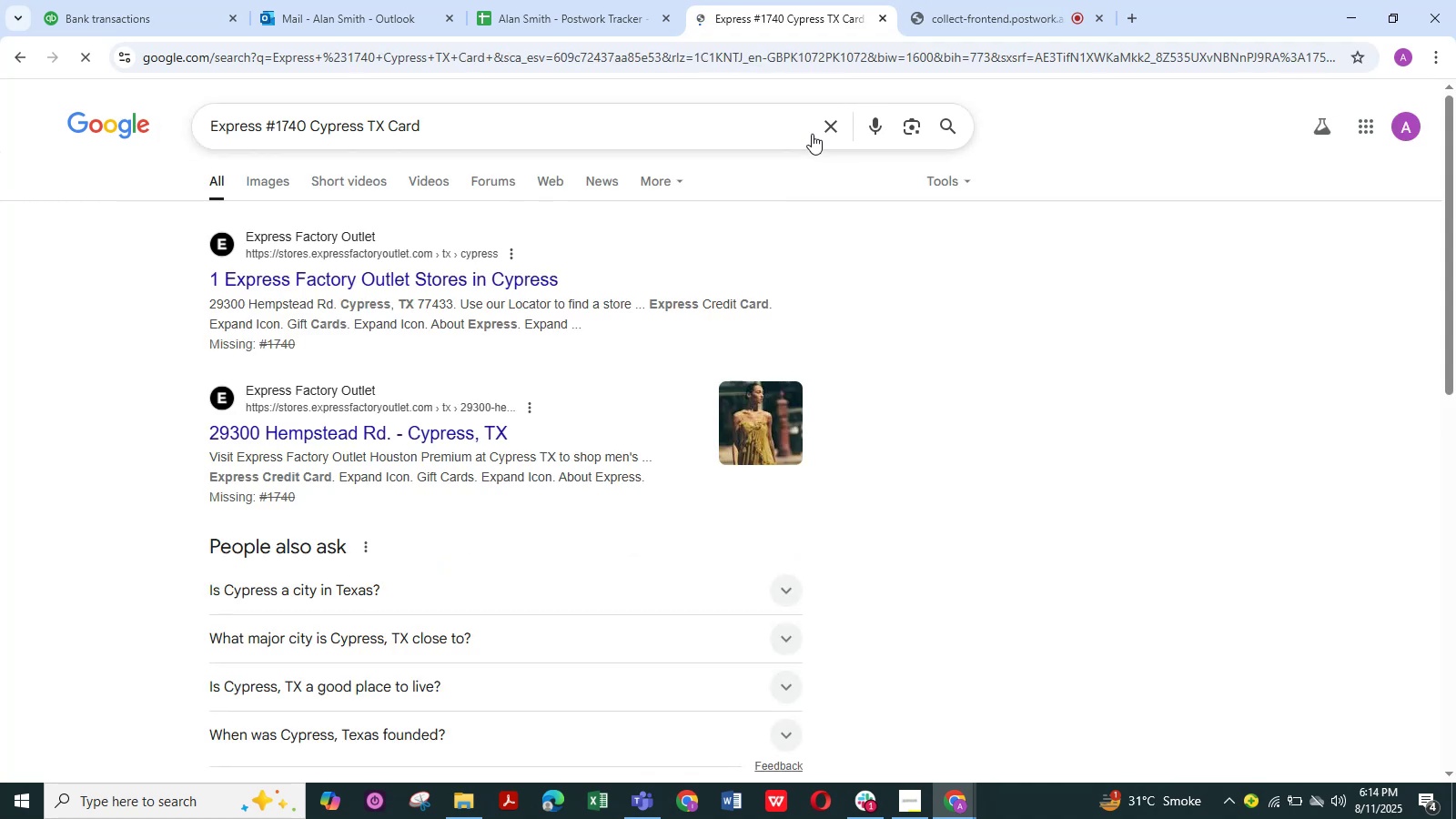 
left_click_drag(start_coordinate=[311, 130], to_coordinate=[204, 143])
 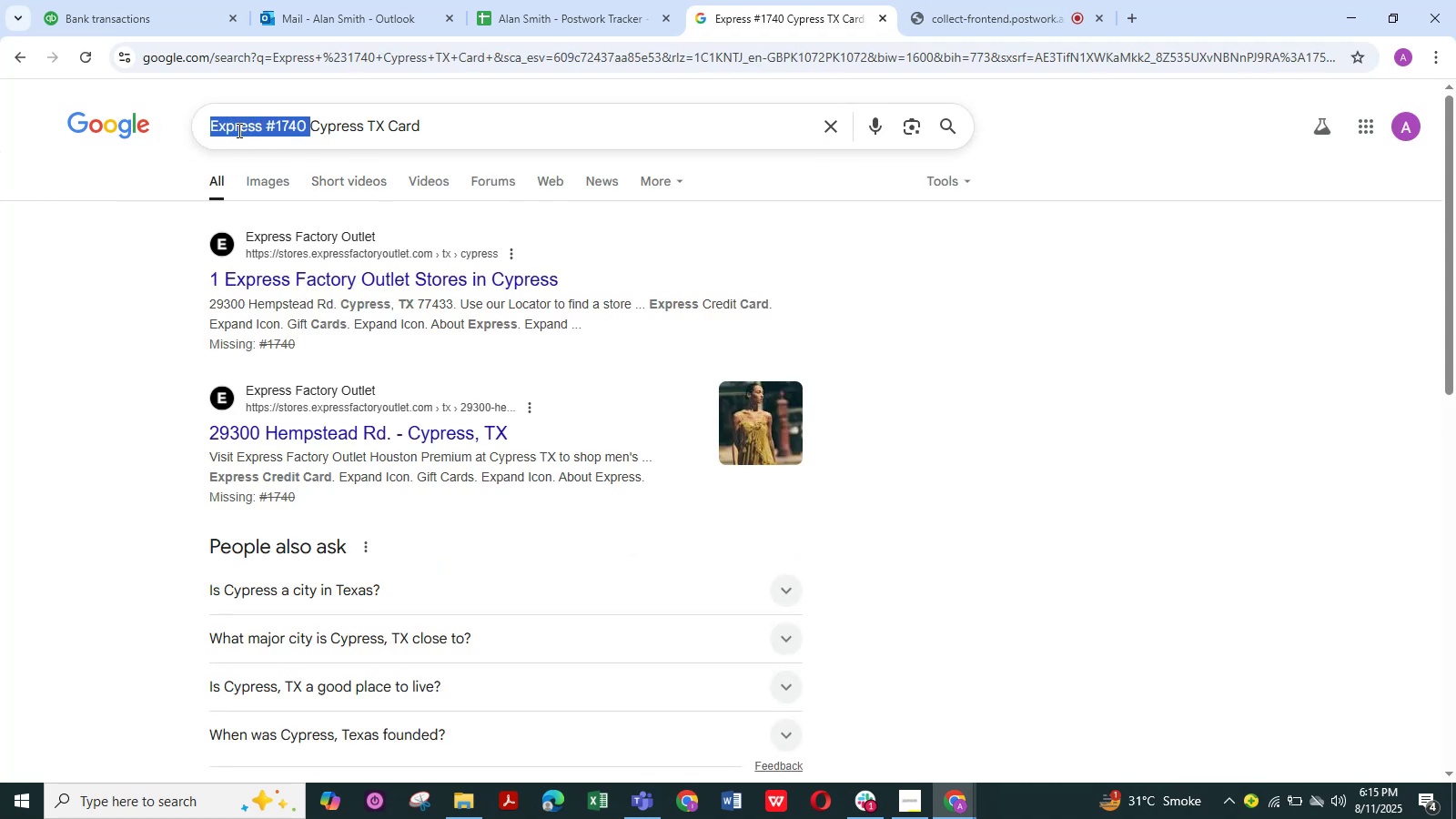 
key(Backspace)
 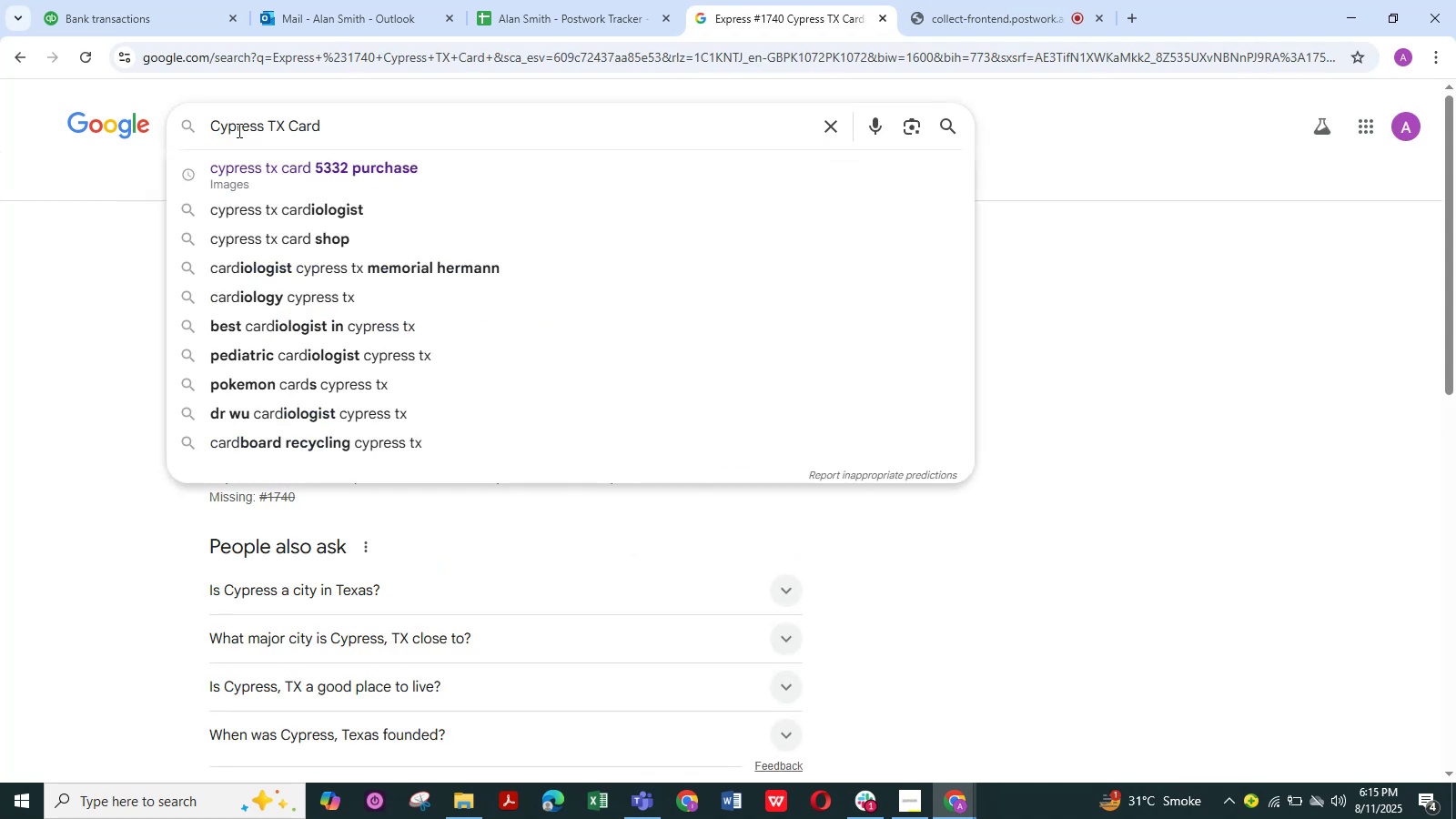 
key(NumpadEnter)
 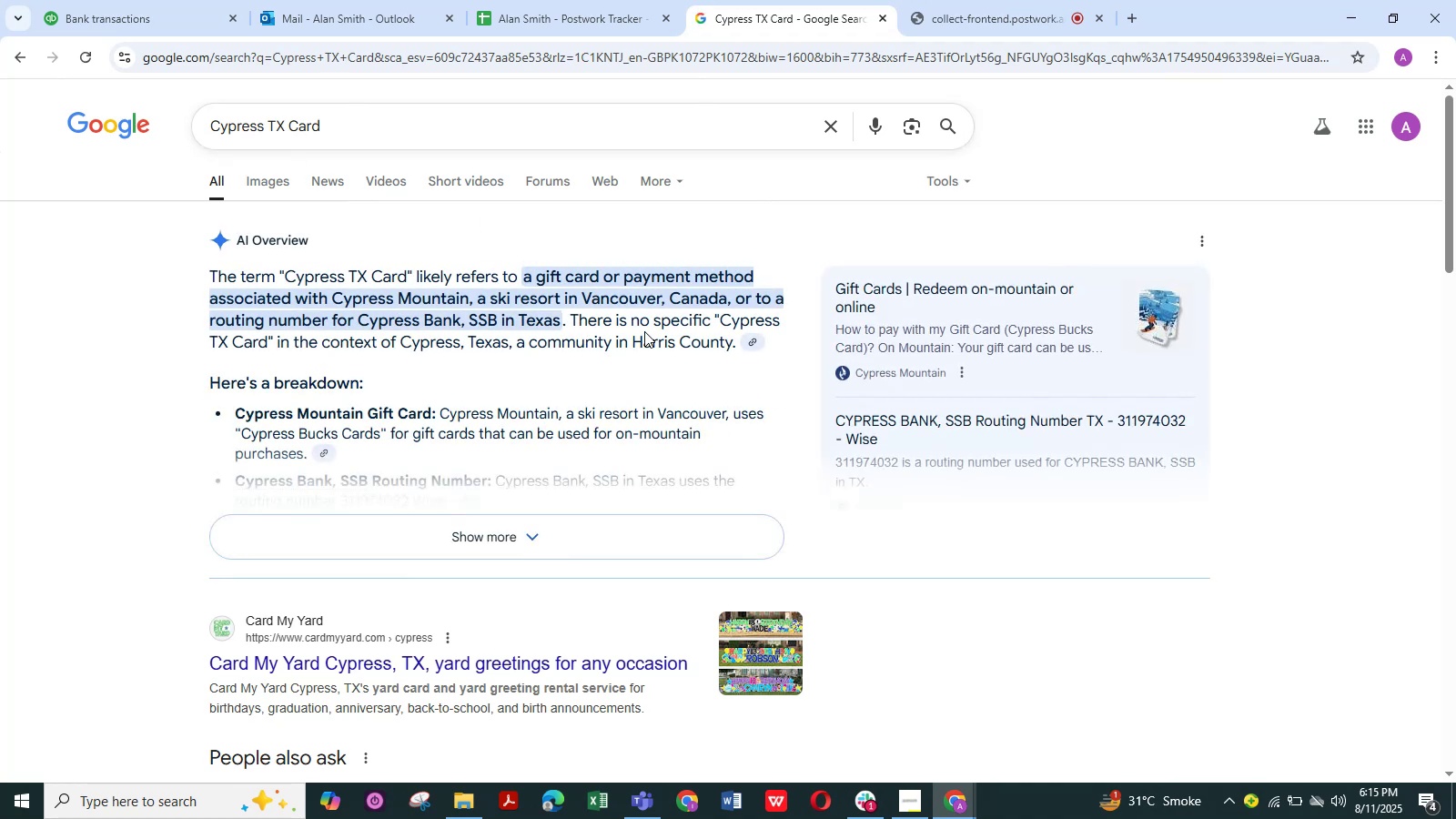 
wait(12.44)
 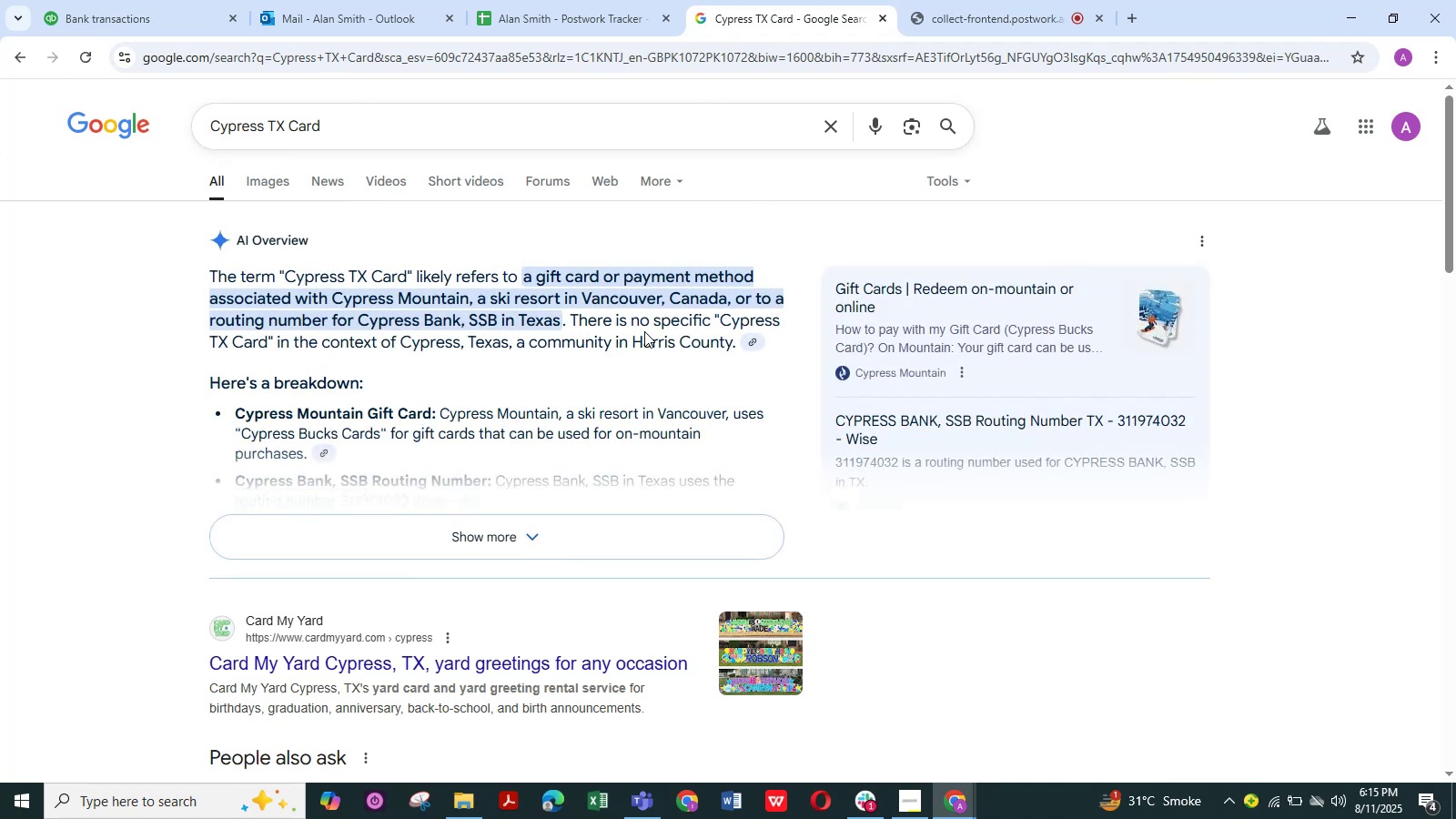 
left_click([126, 17])
 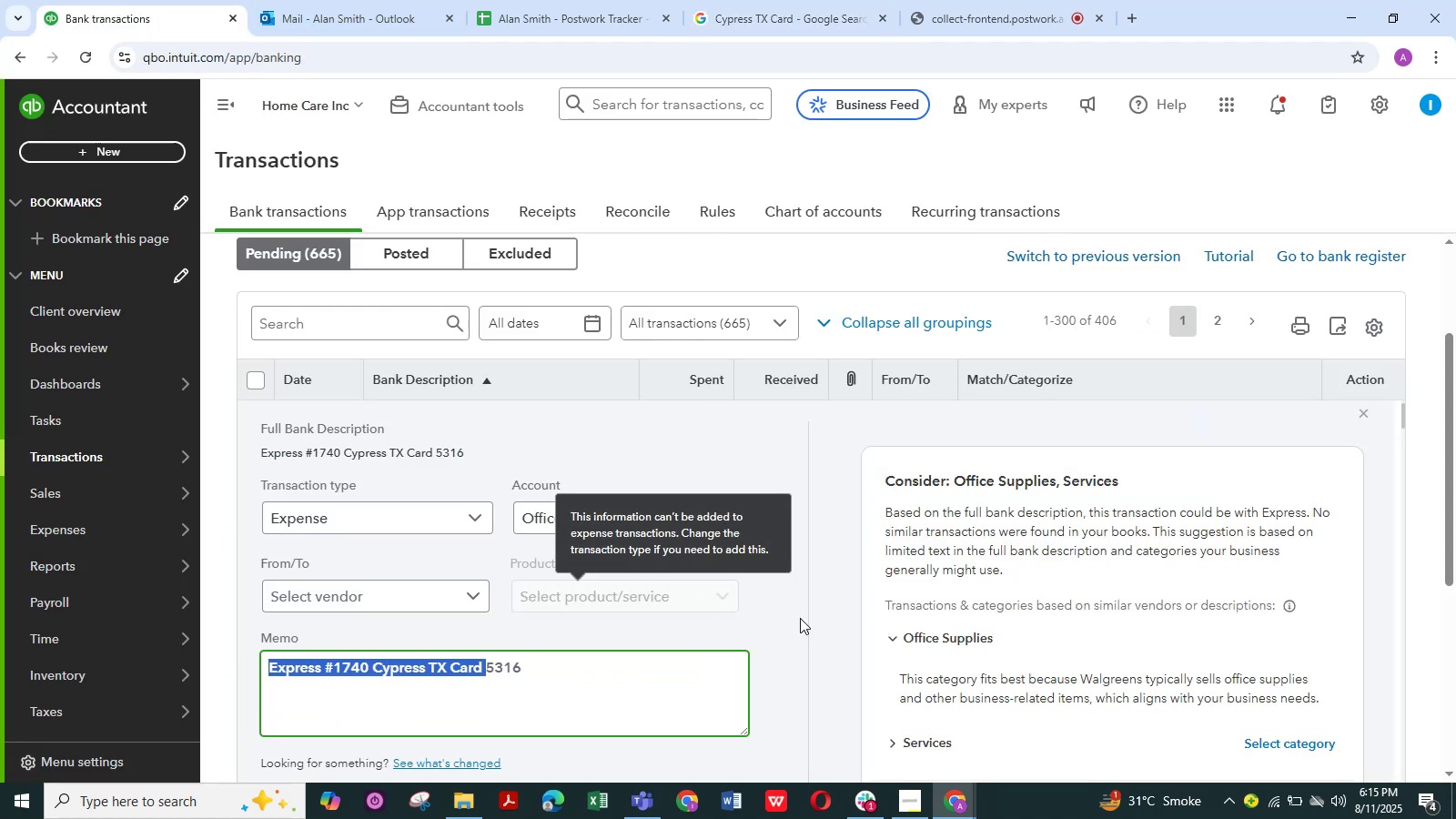 
wait(6.02)
 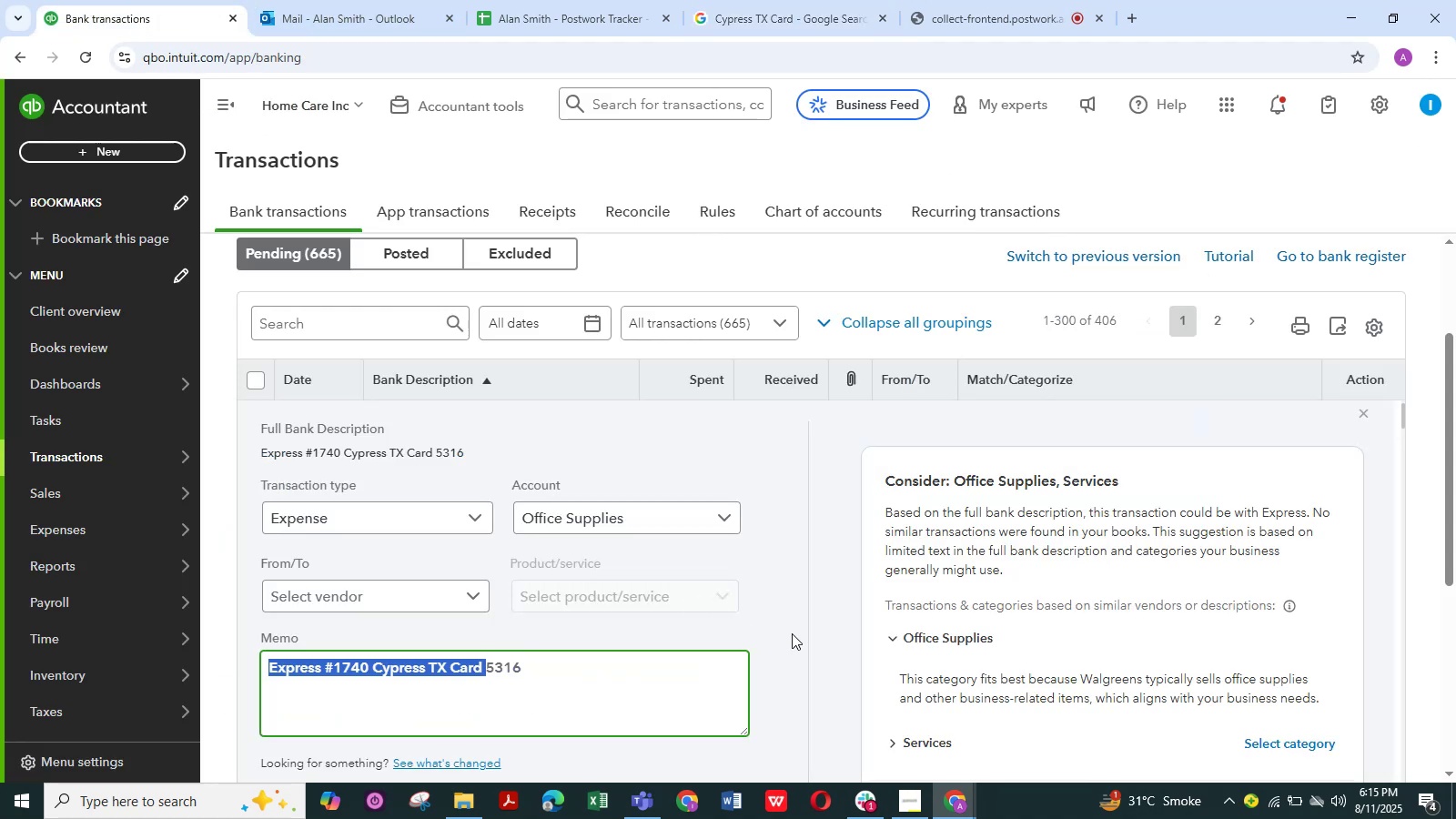 
left_click([723, 514])
 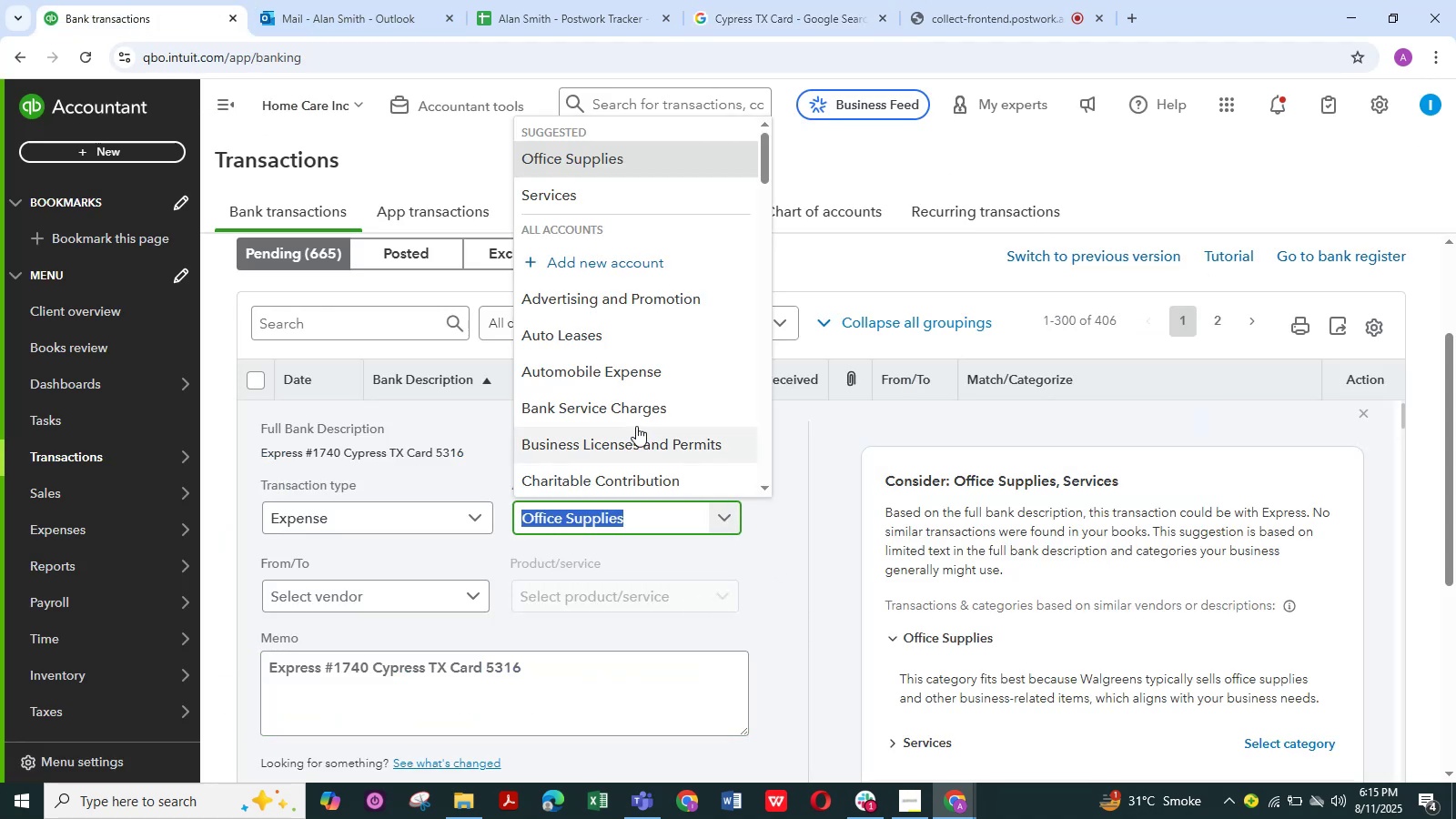 
scroll: coordinate [635, 420], scroll_direction: down, amount: 5.0
 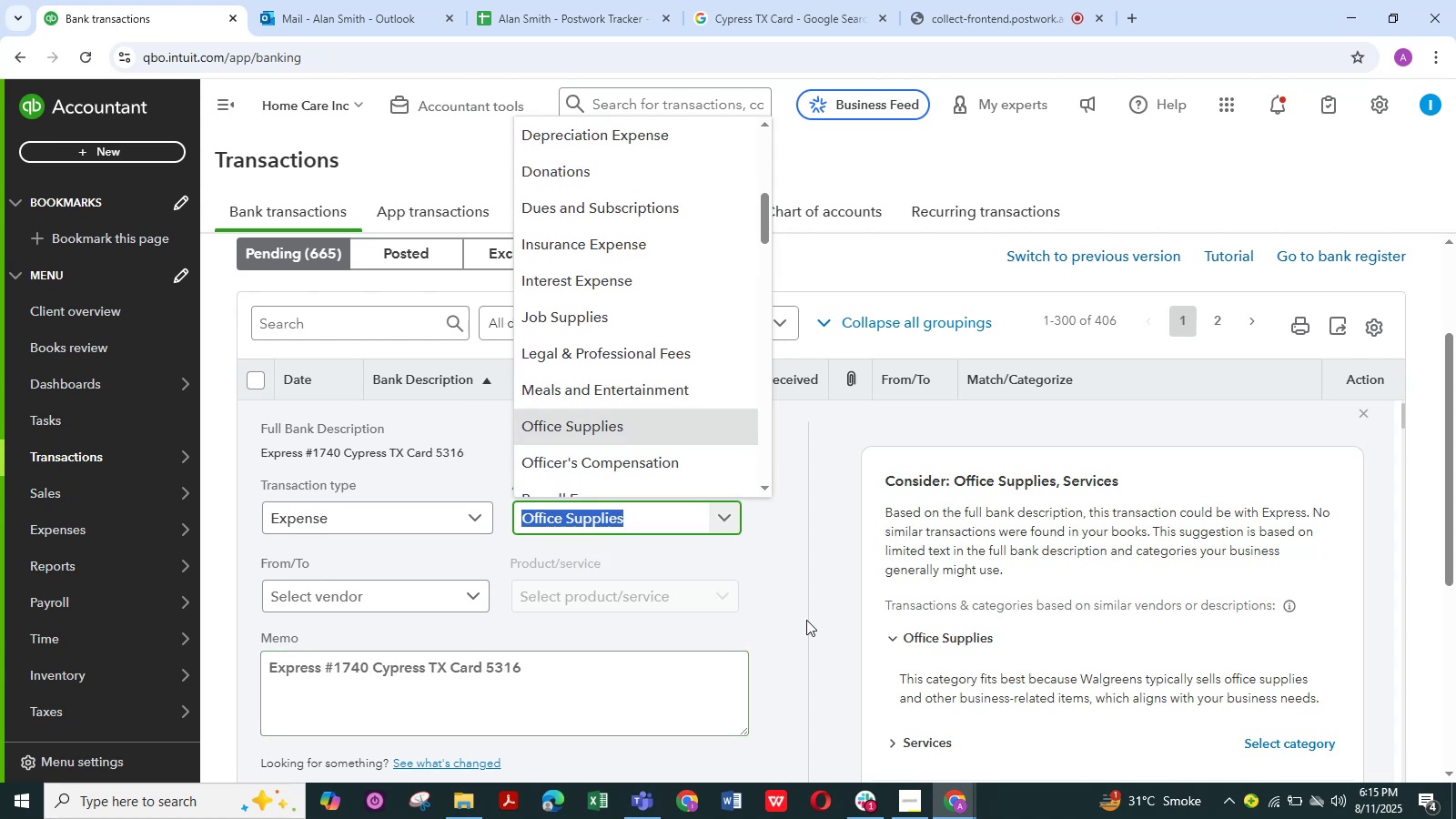 
left_click([806, 620])
 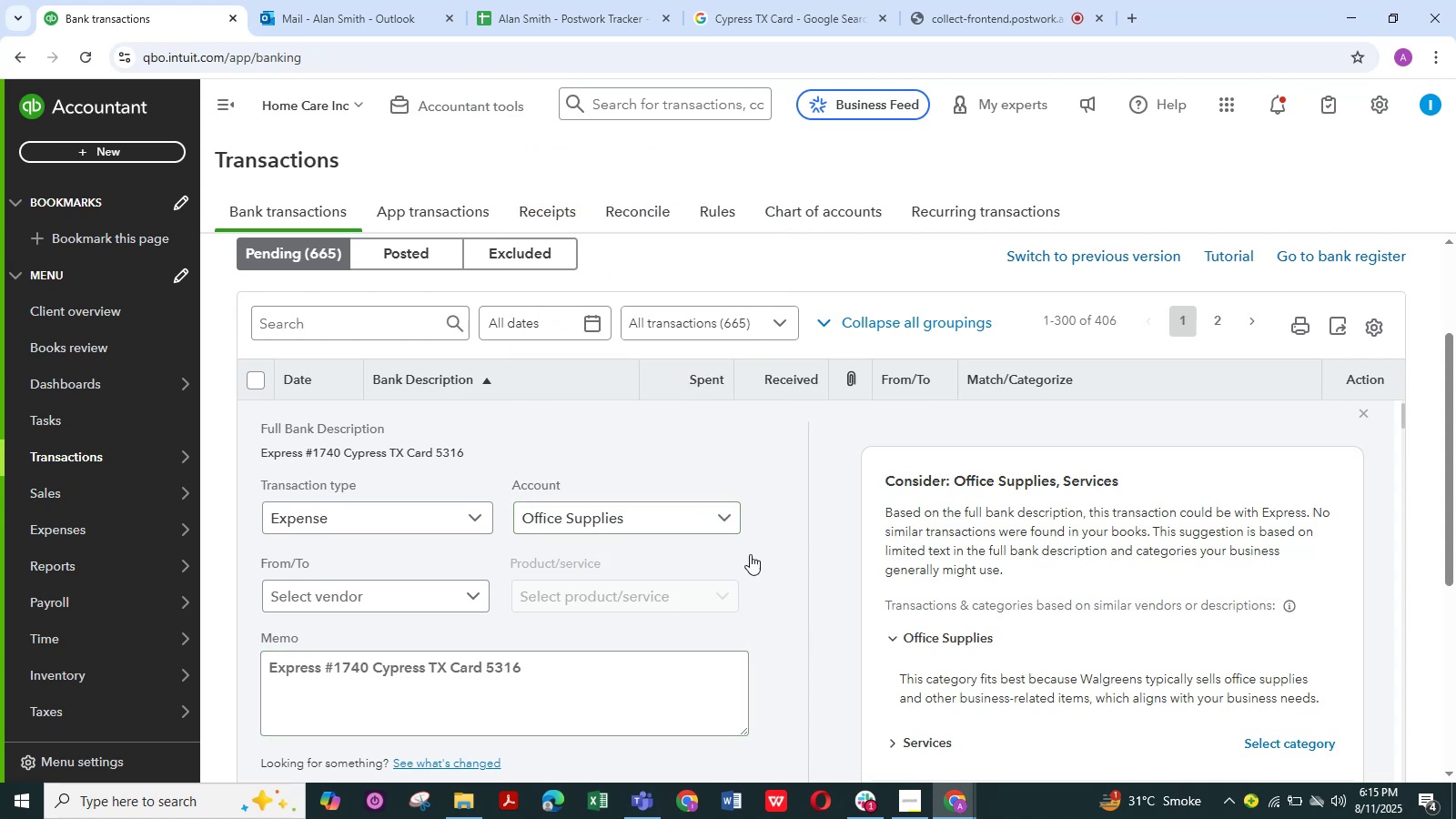 
scroll: coordinate [815, 505], scroll_direction: up, amount: 5.0
 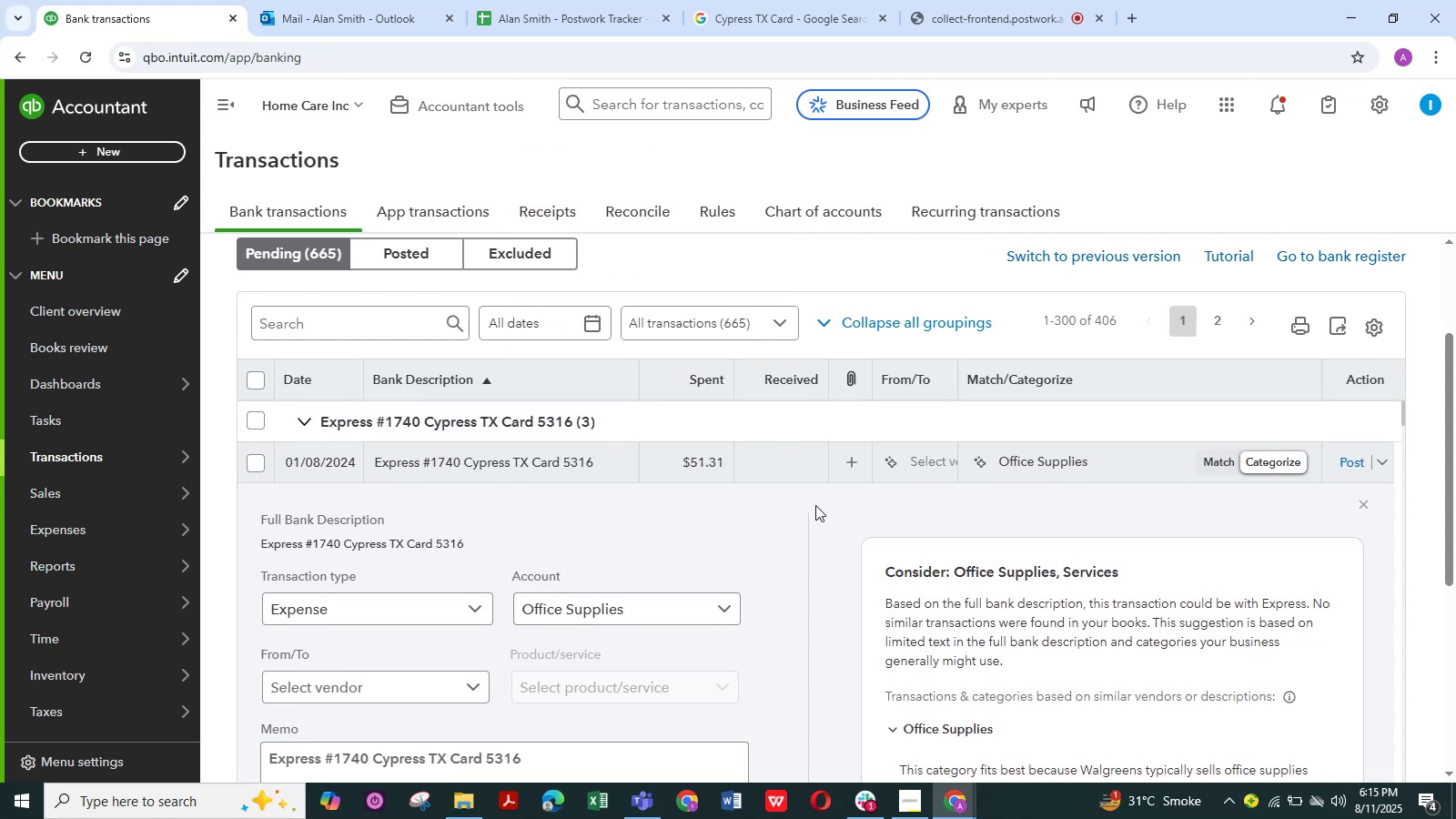 
scroll: coordinate [777, 554], scroll_direction: down, amount: 1.0
 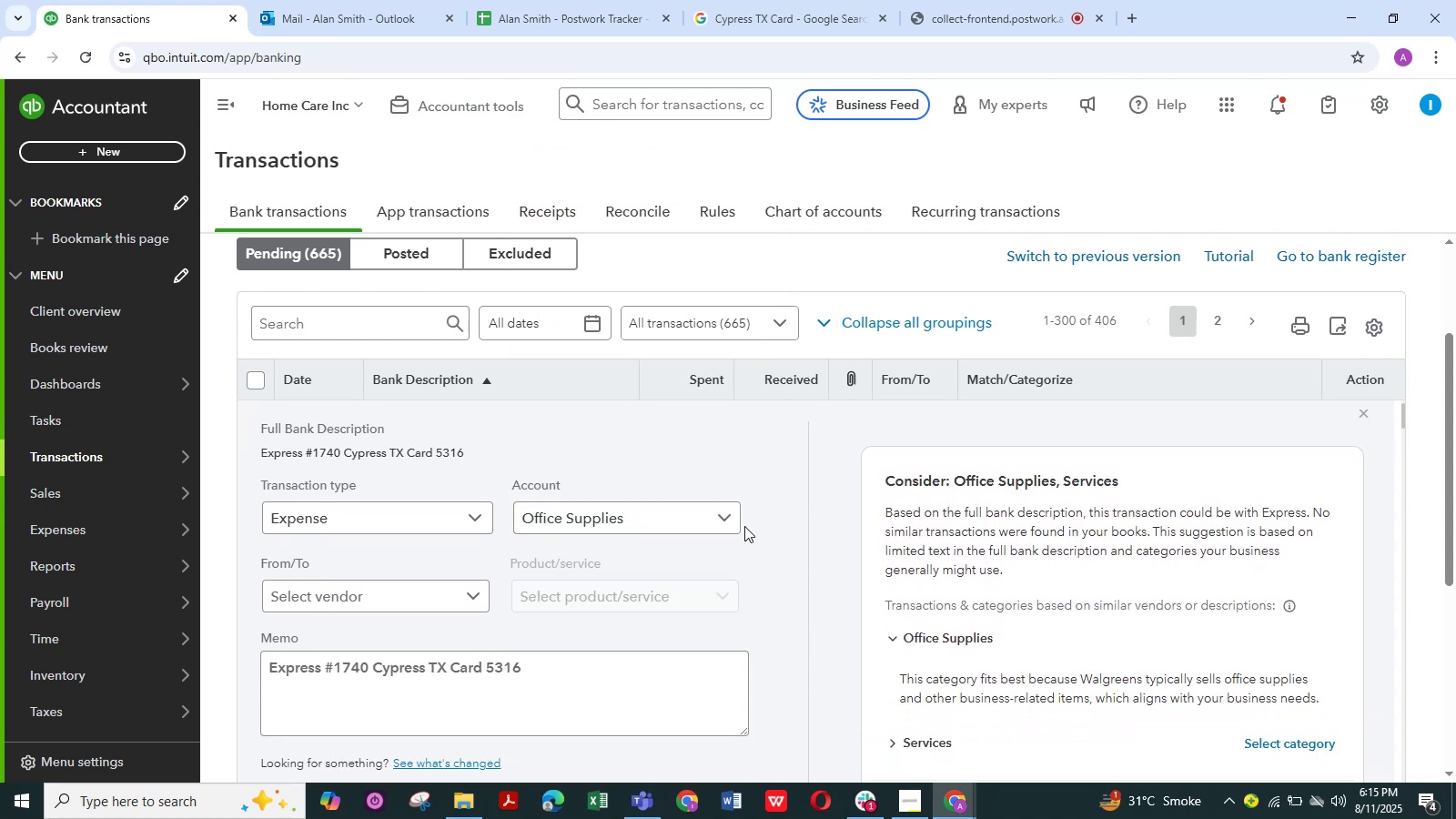 
left_click([727, 520])
 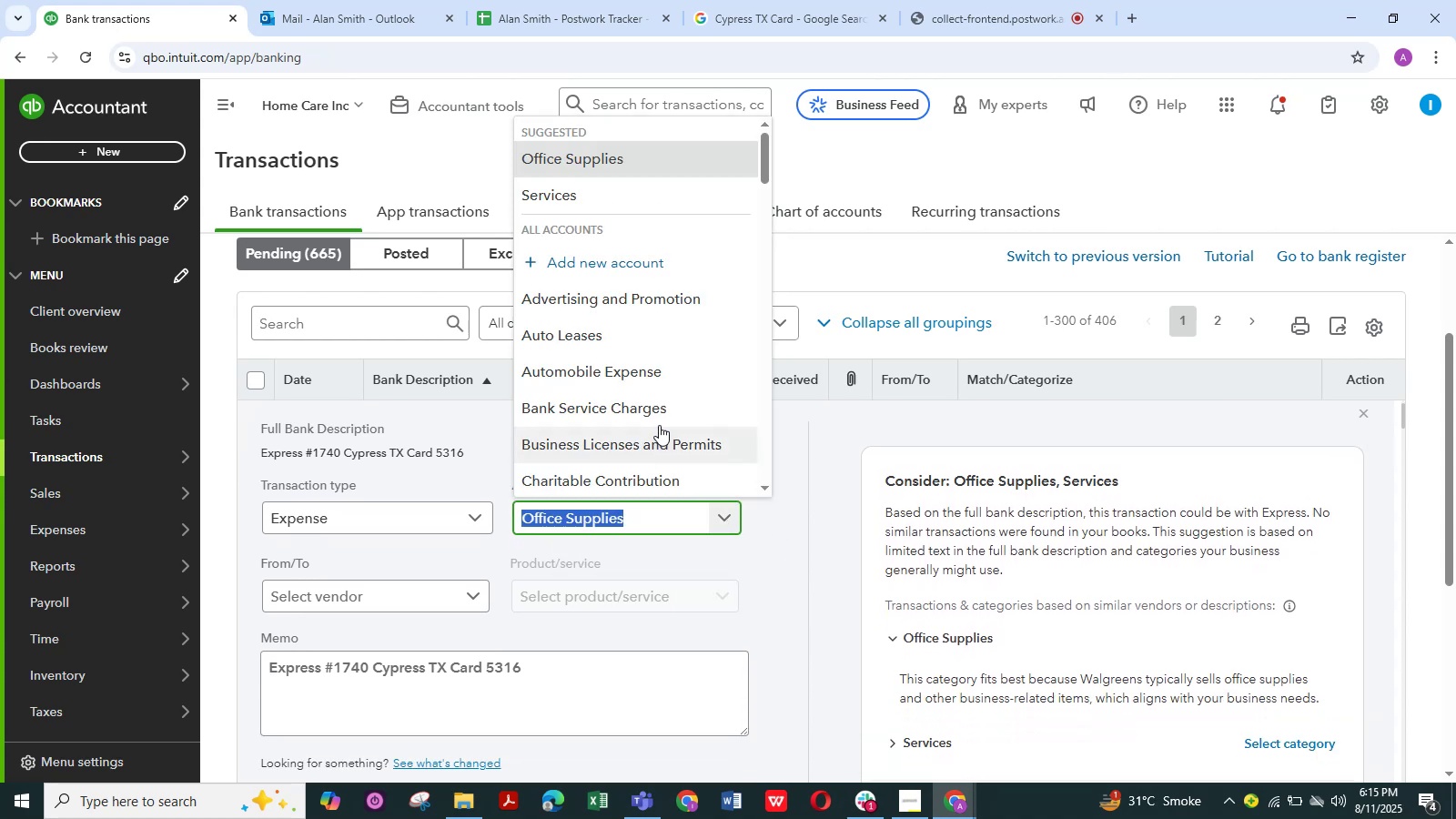 
scroll: coordinate [673, 403], scroll_direction: down, amount: 11.0
 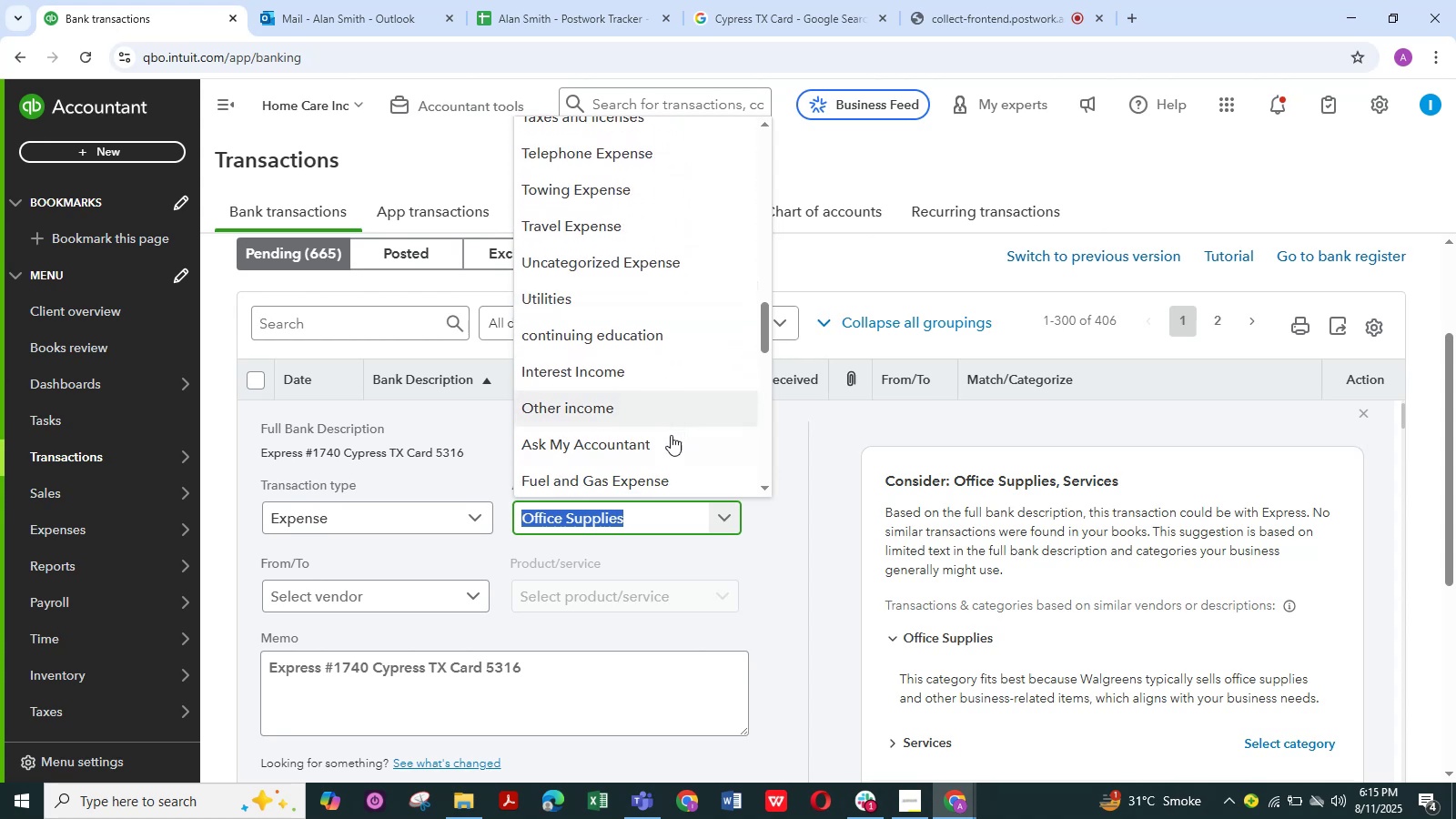 
left_click([665, 442])
 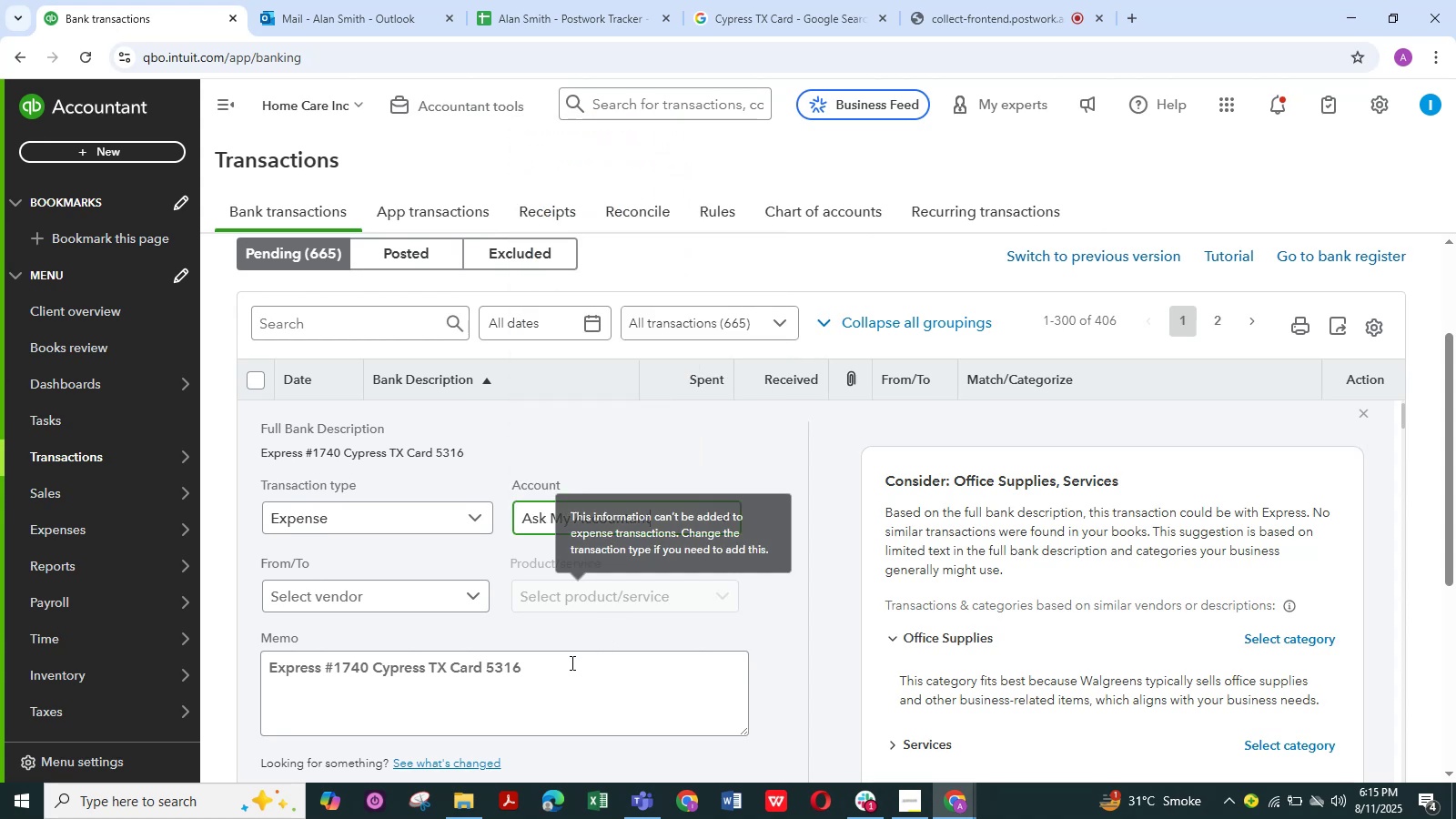 
scroll: coordinate [549, 673], scroll_direction: down, amount: 1.0
 